 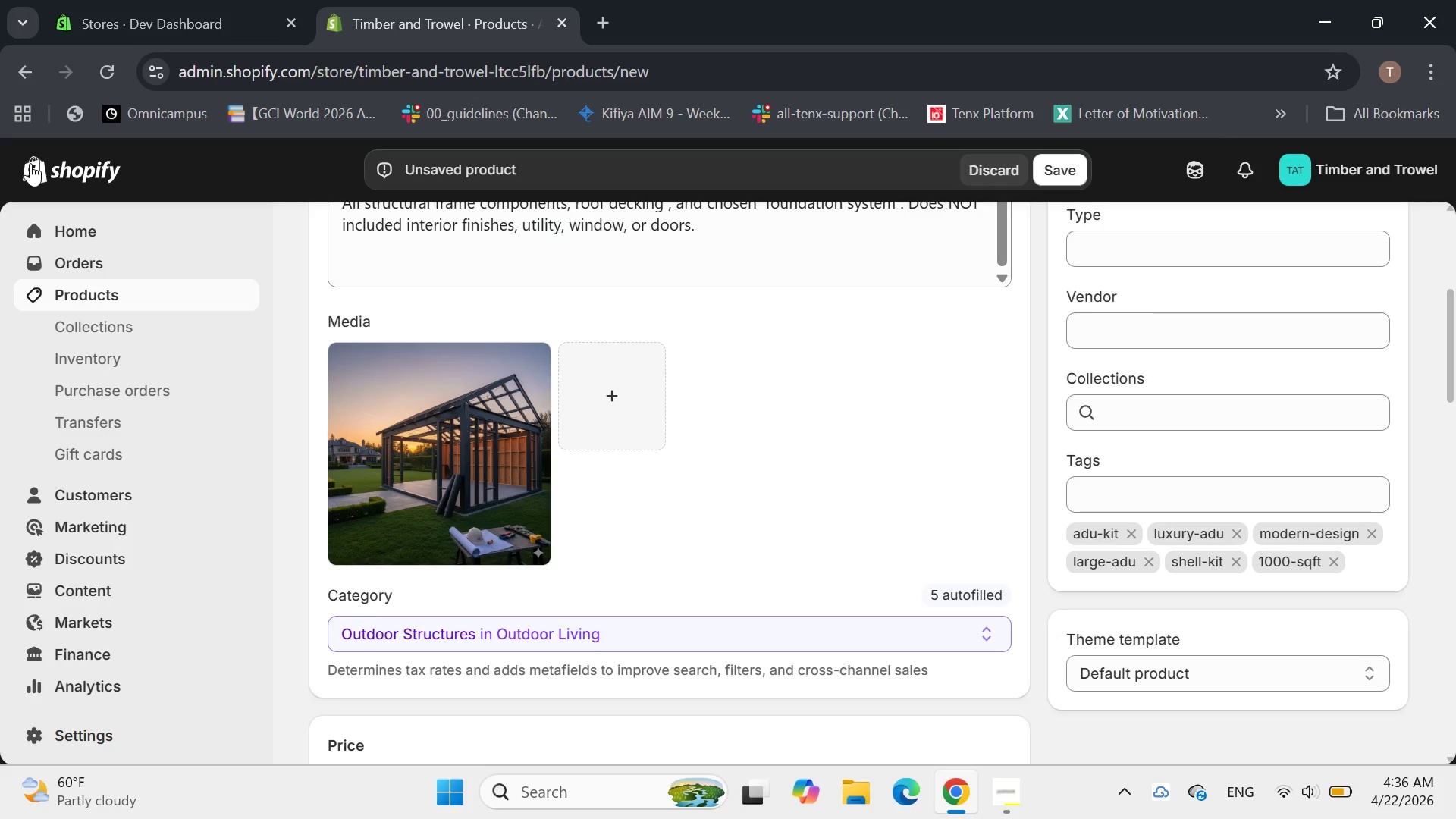 
left_click([384, 457])
 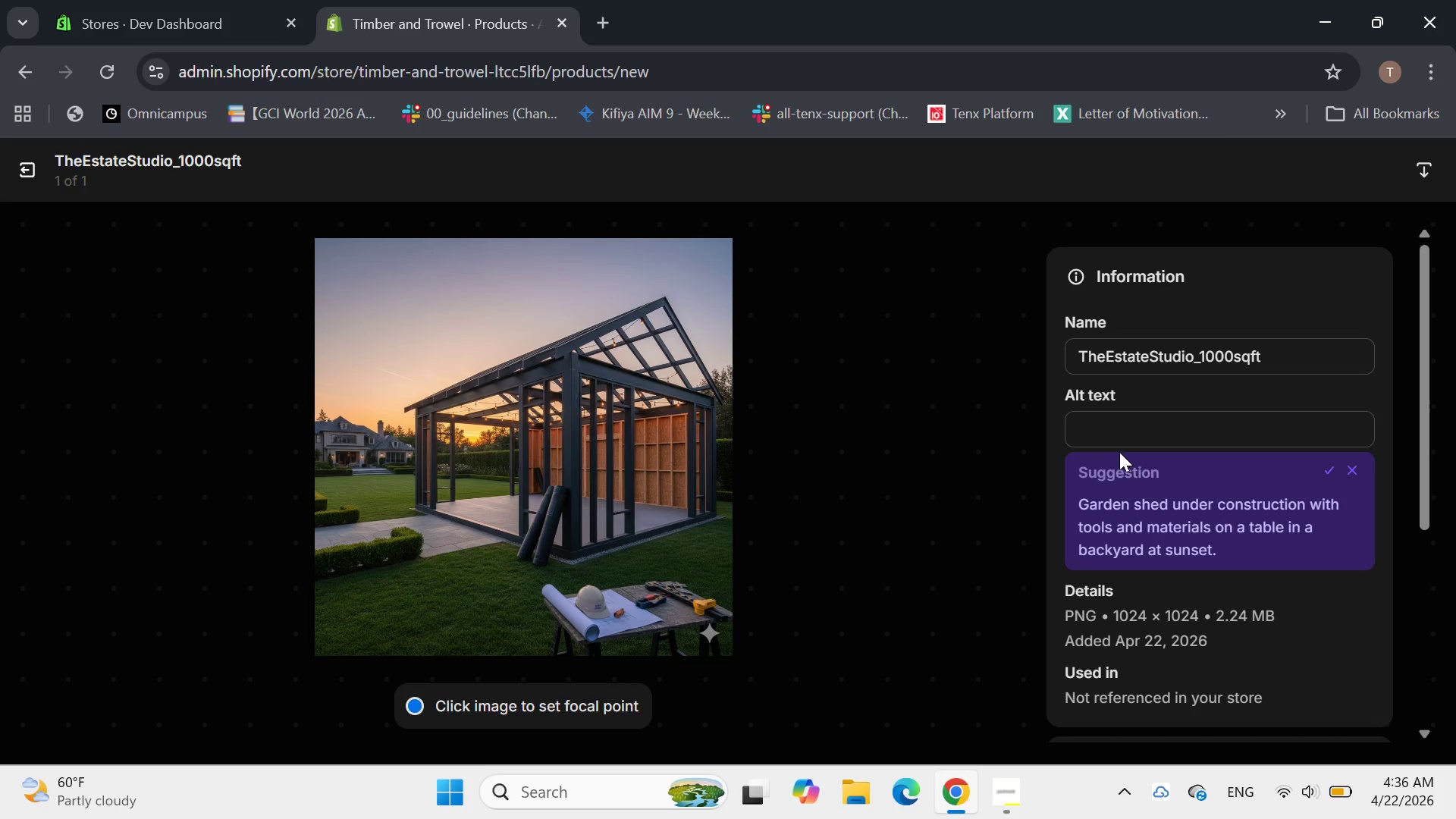 
left_click([1106, 432])
 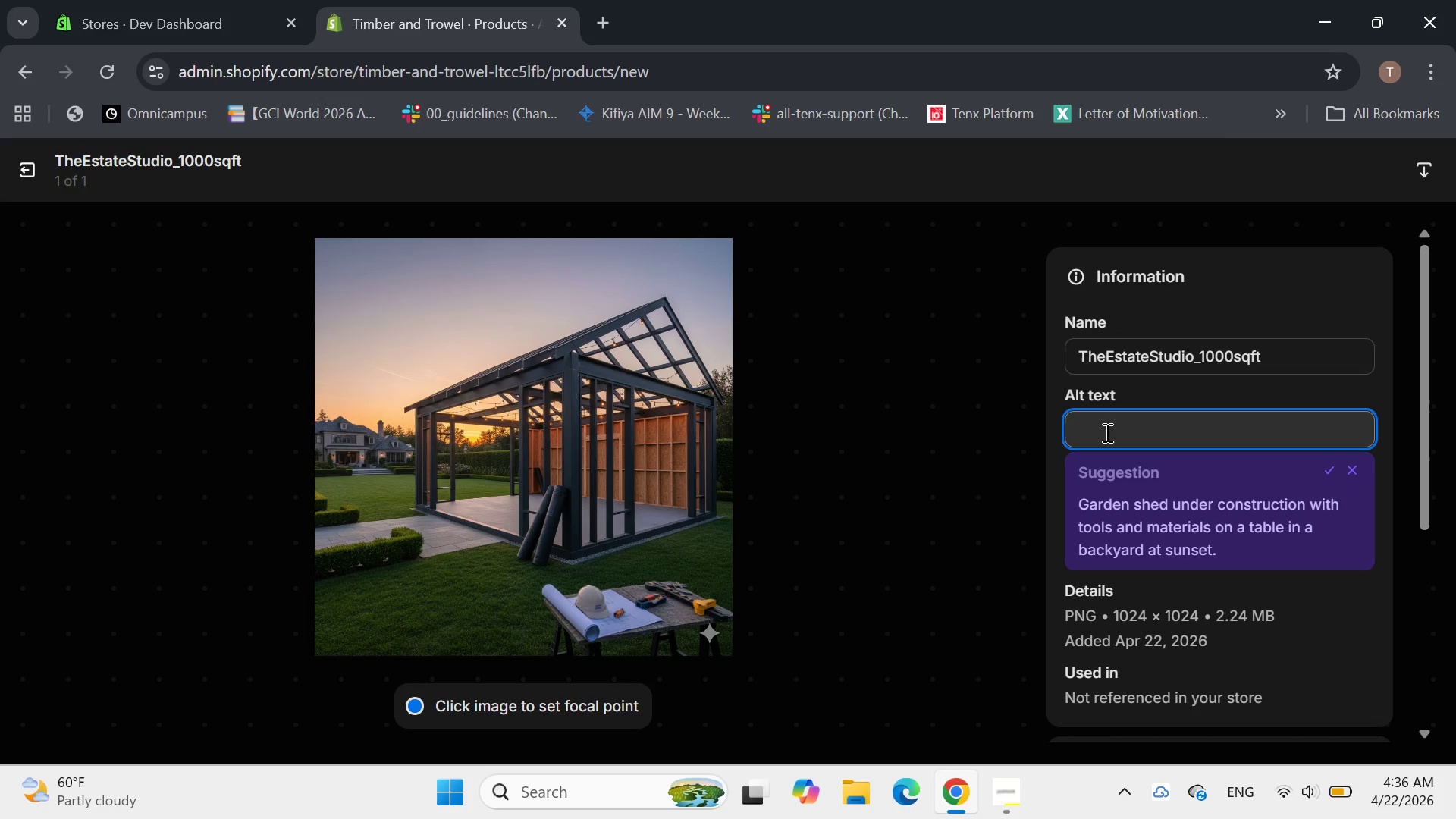 
type(Render of a 100 sq ft luxury modern ADU shell kit, Partial built, ahowwing ample interior space)
 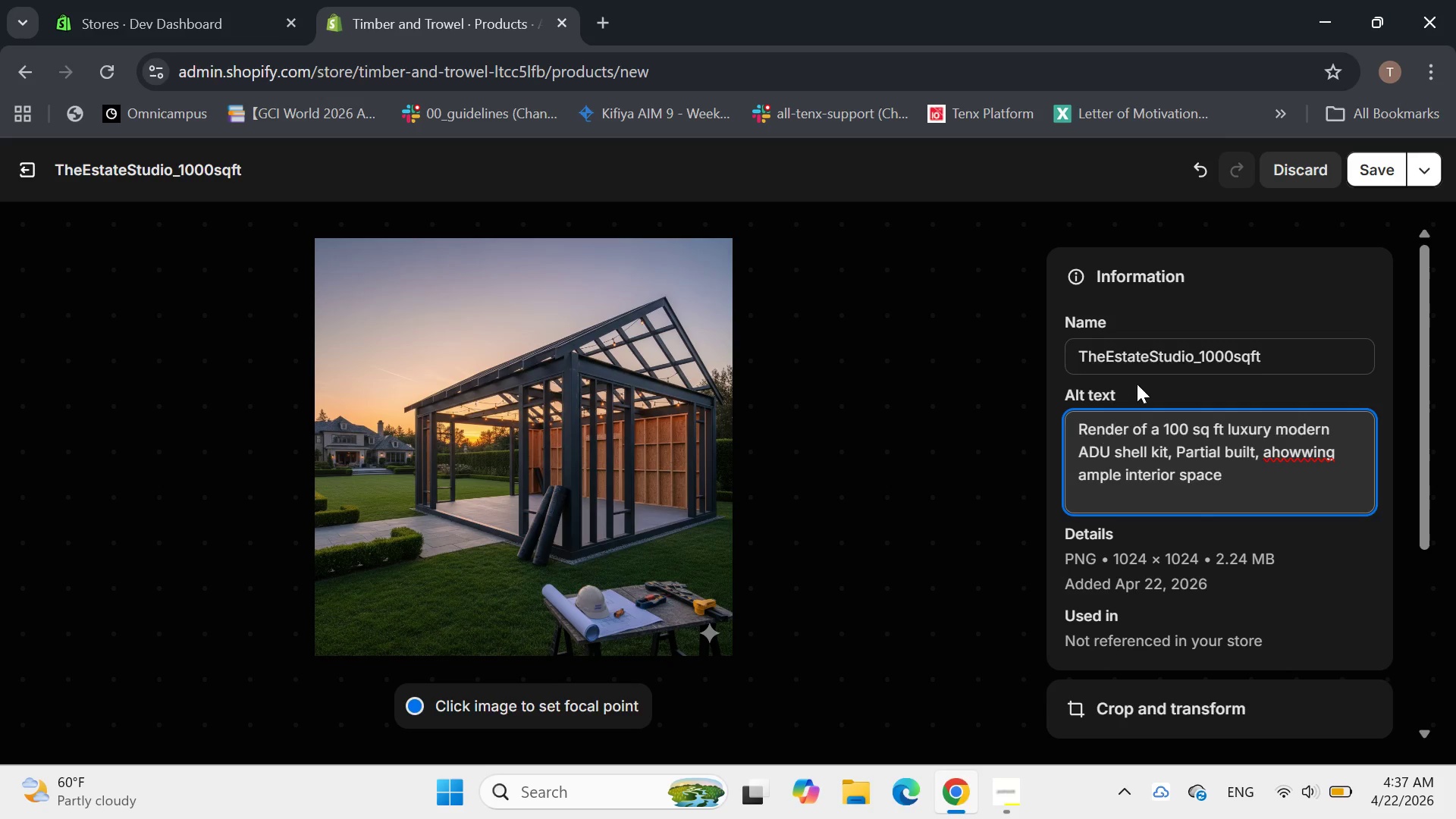 
left_click([1273, 453])
 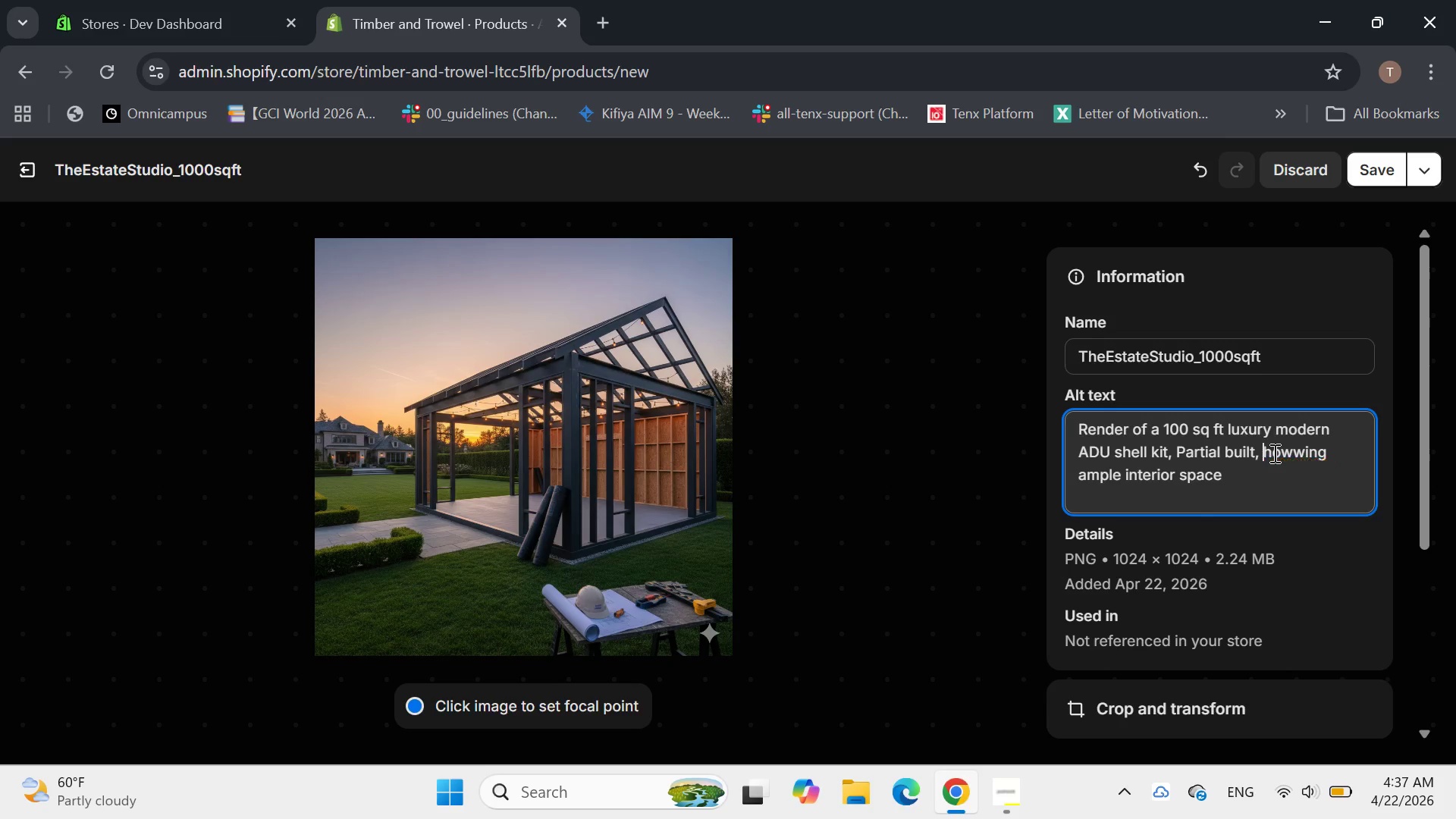 
key(Backspace)
 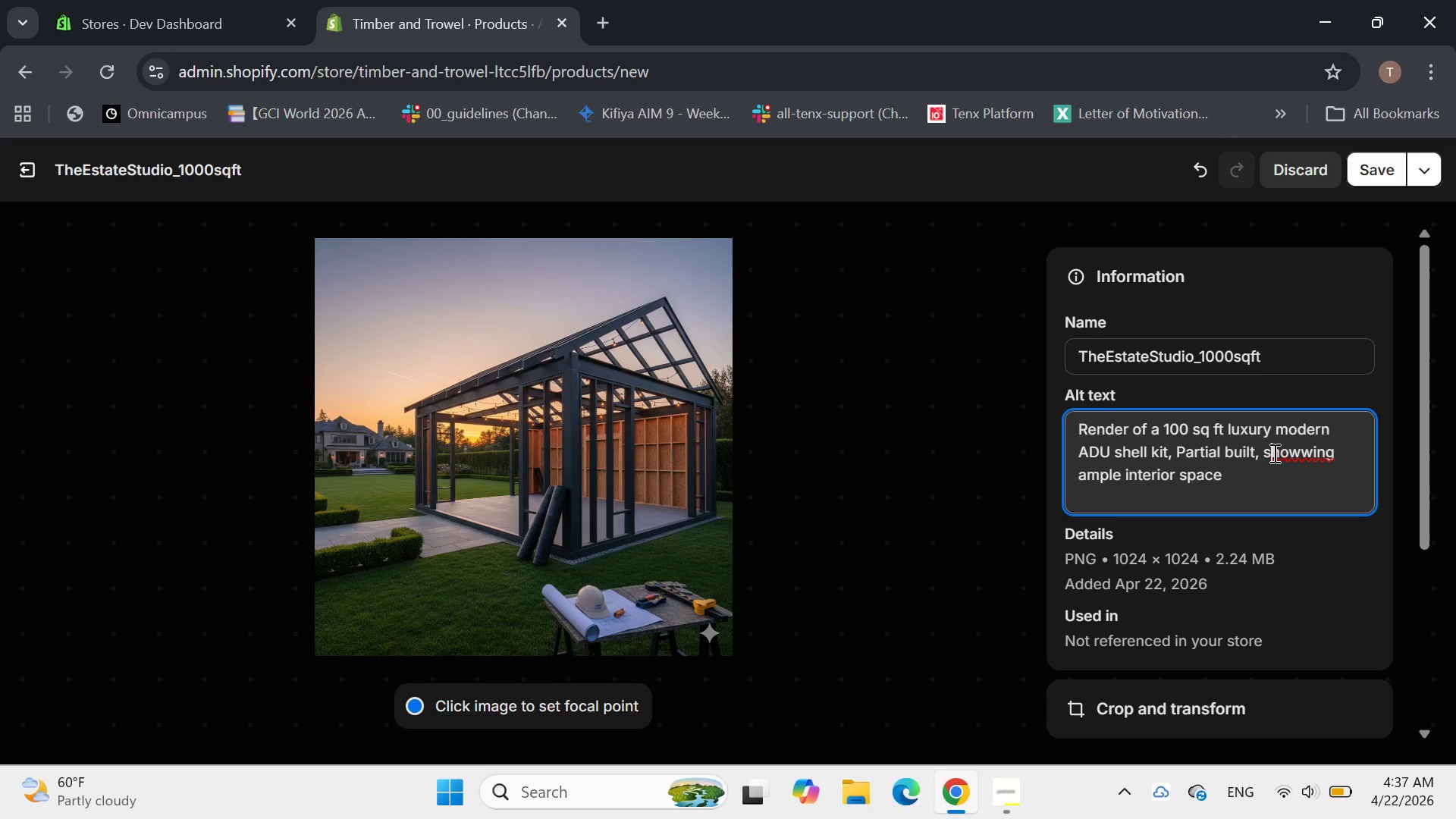 
key(S)
 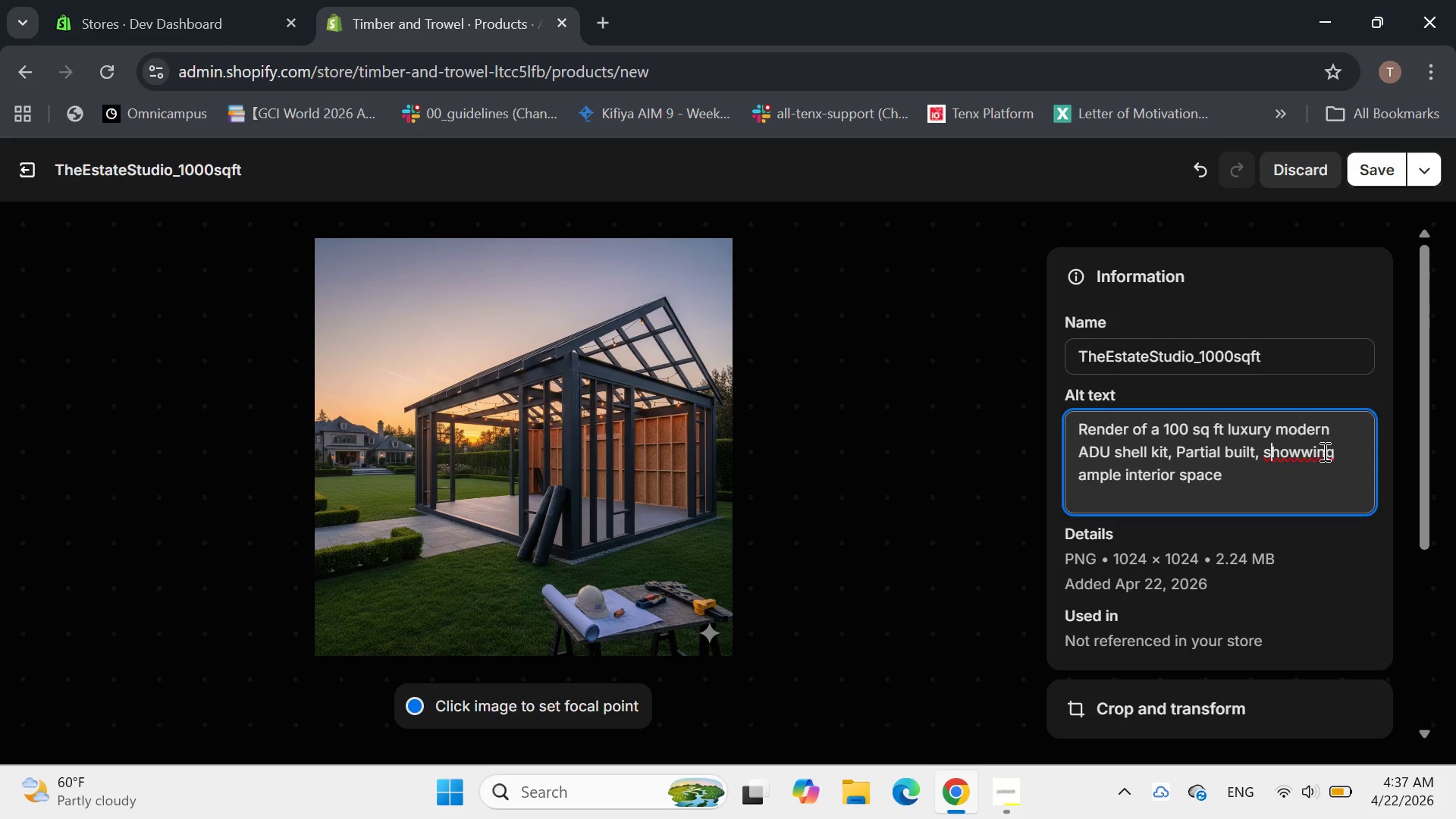 
left_click([1308, 453])
 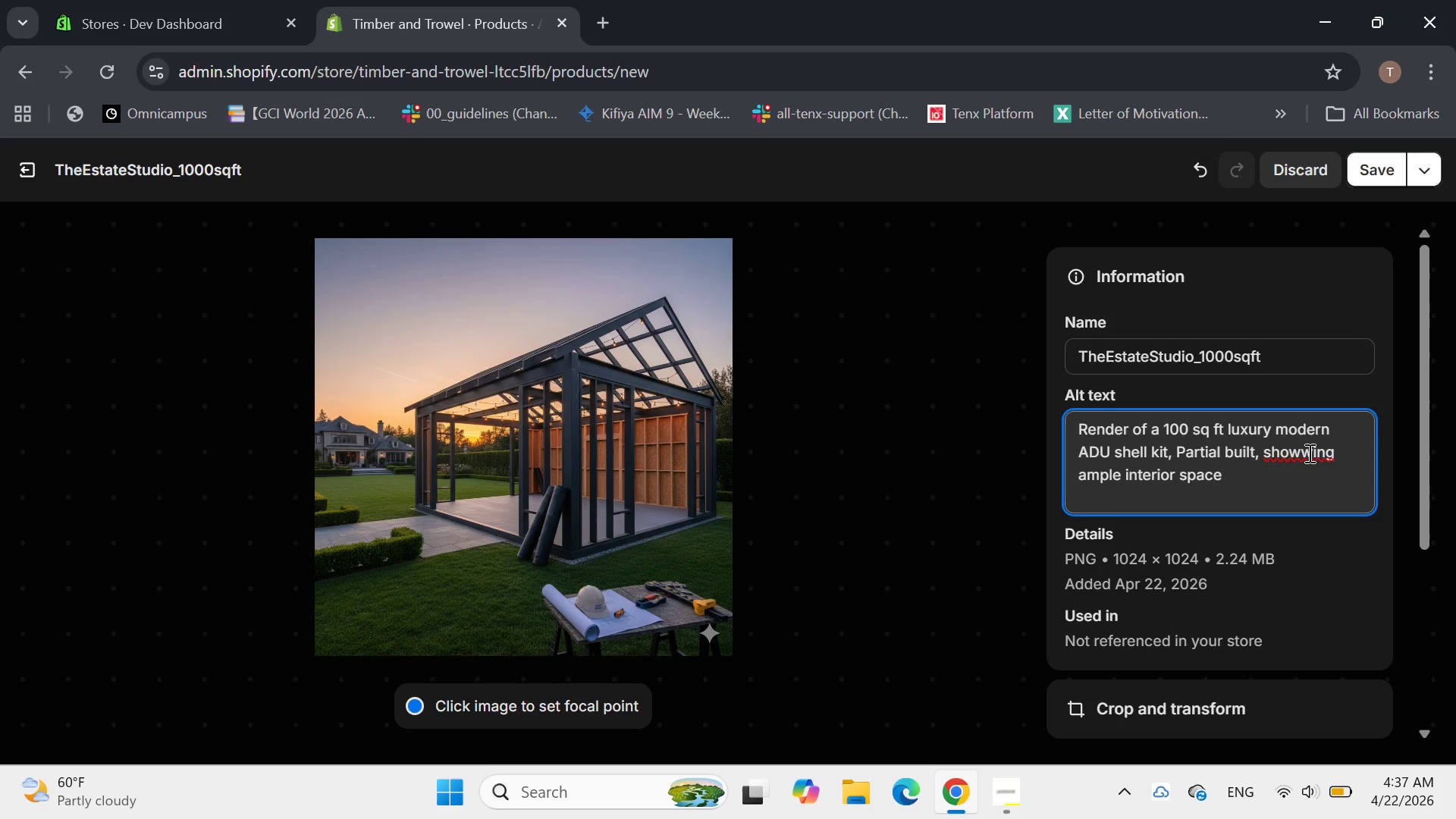 
key(Backspace)
 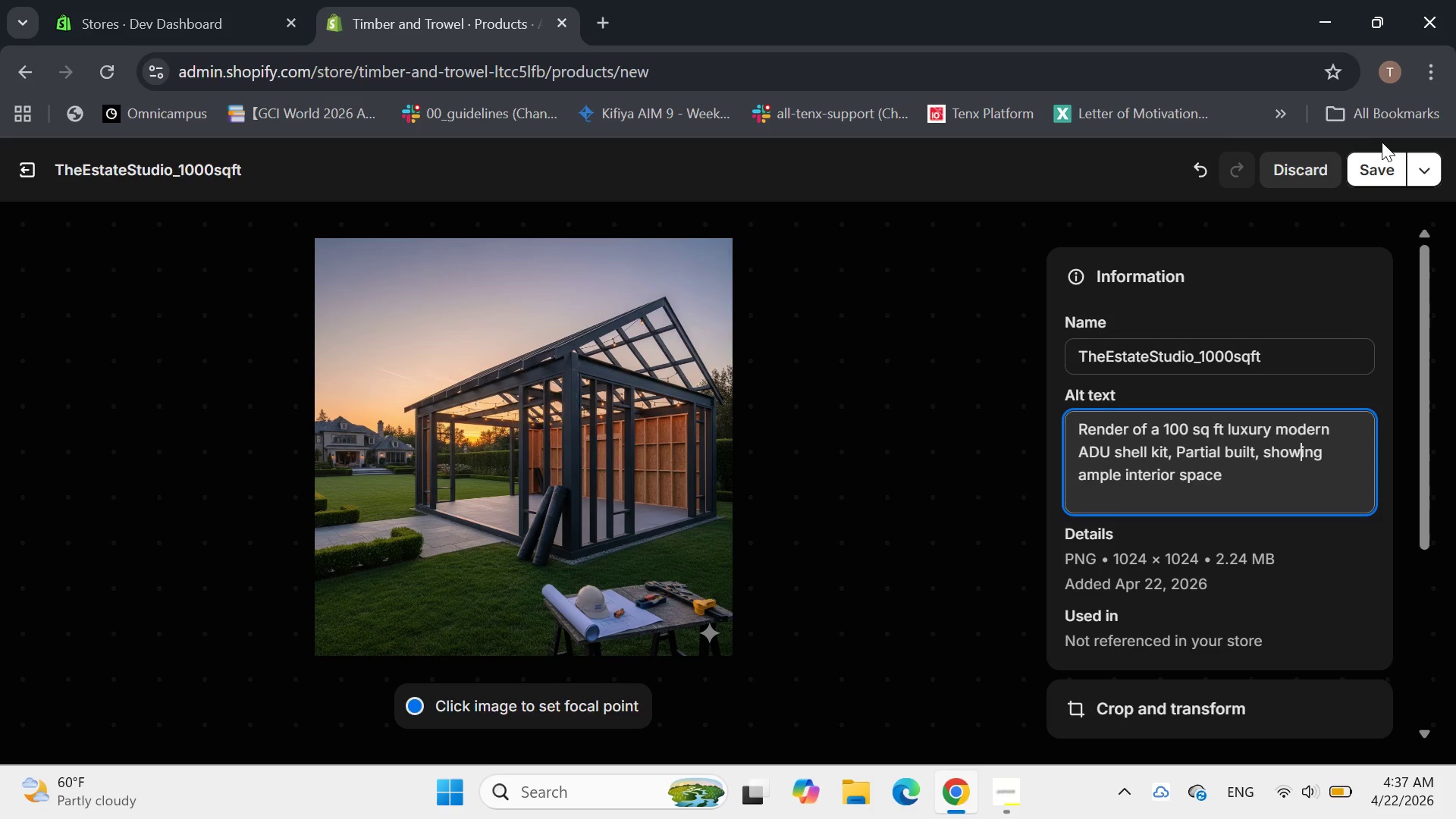 
left_click([1373, 162])
 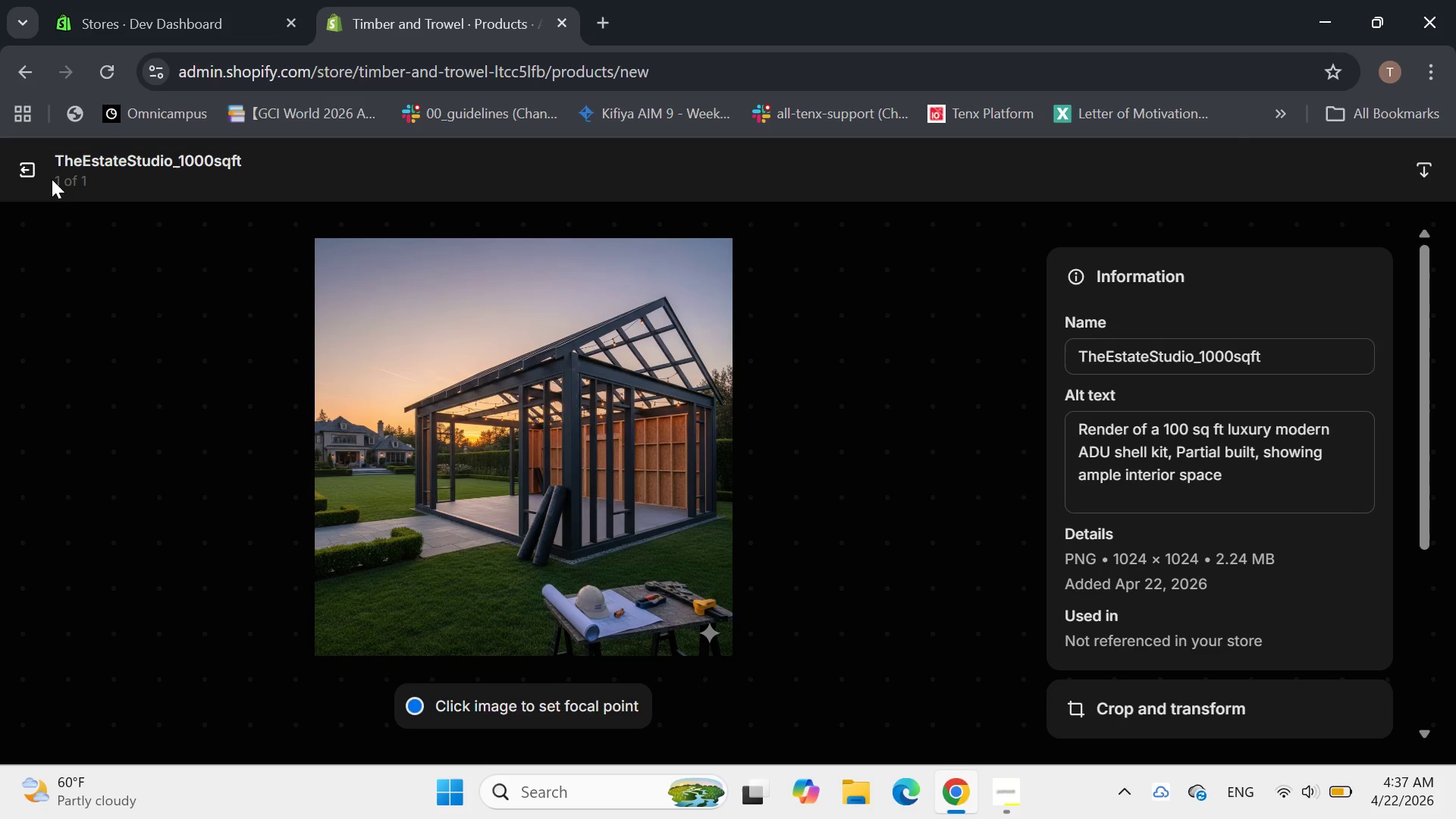 
left_click([36, 173])
 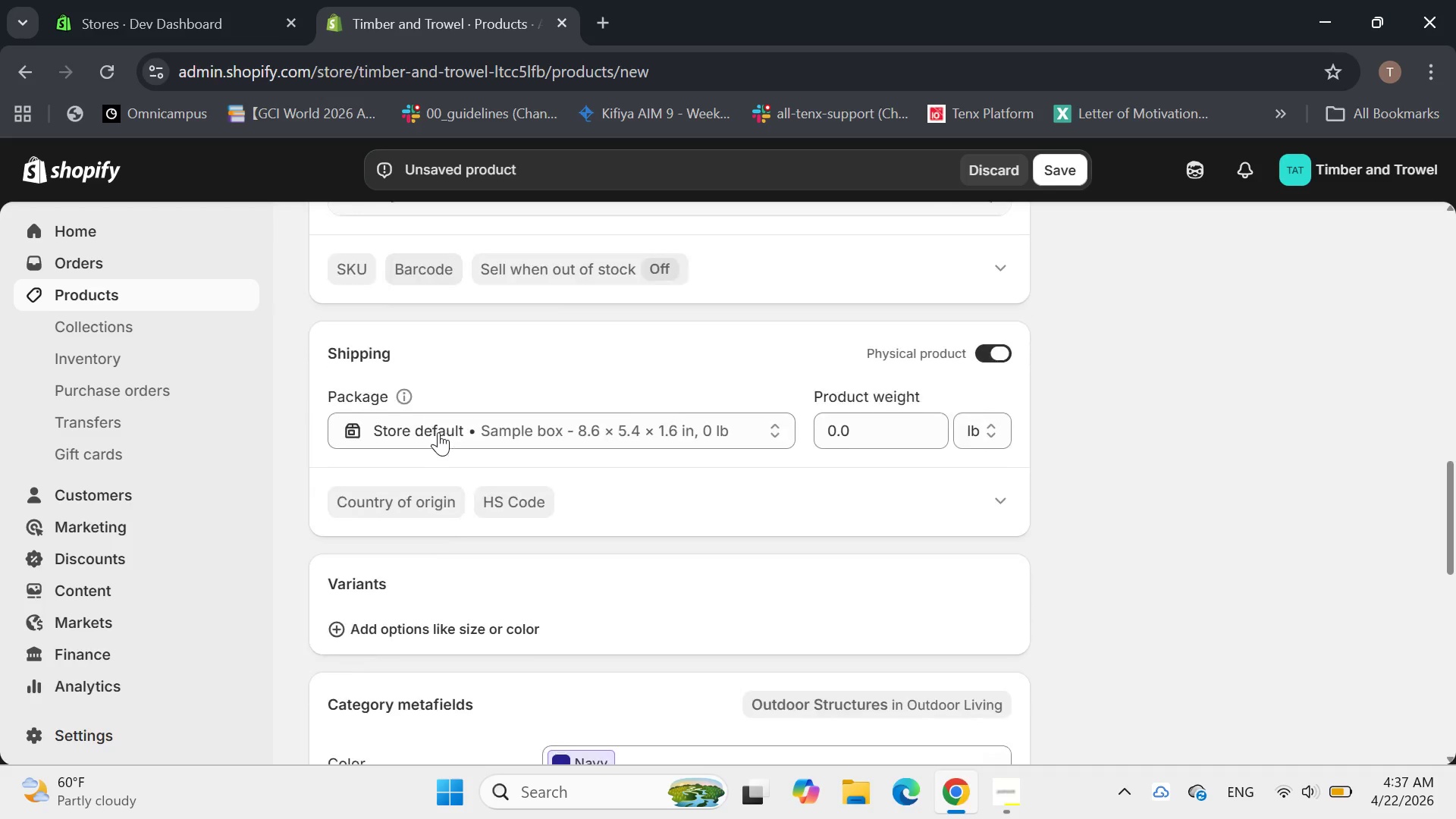 
left_click([411, 497])
 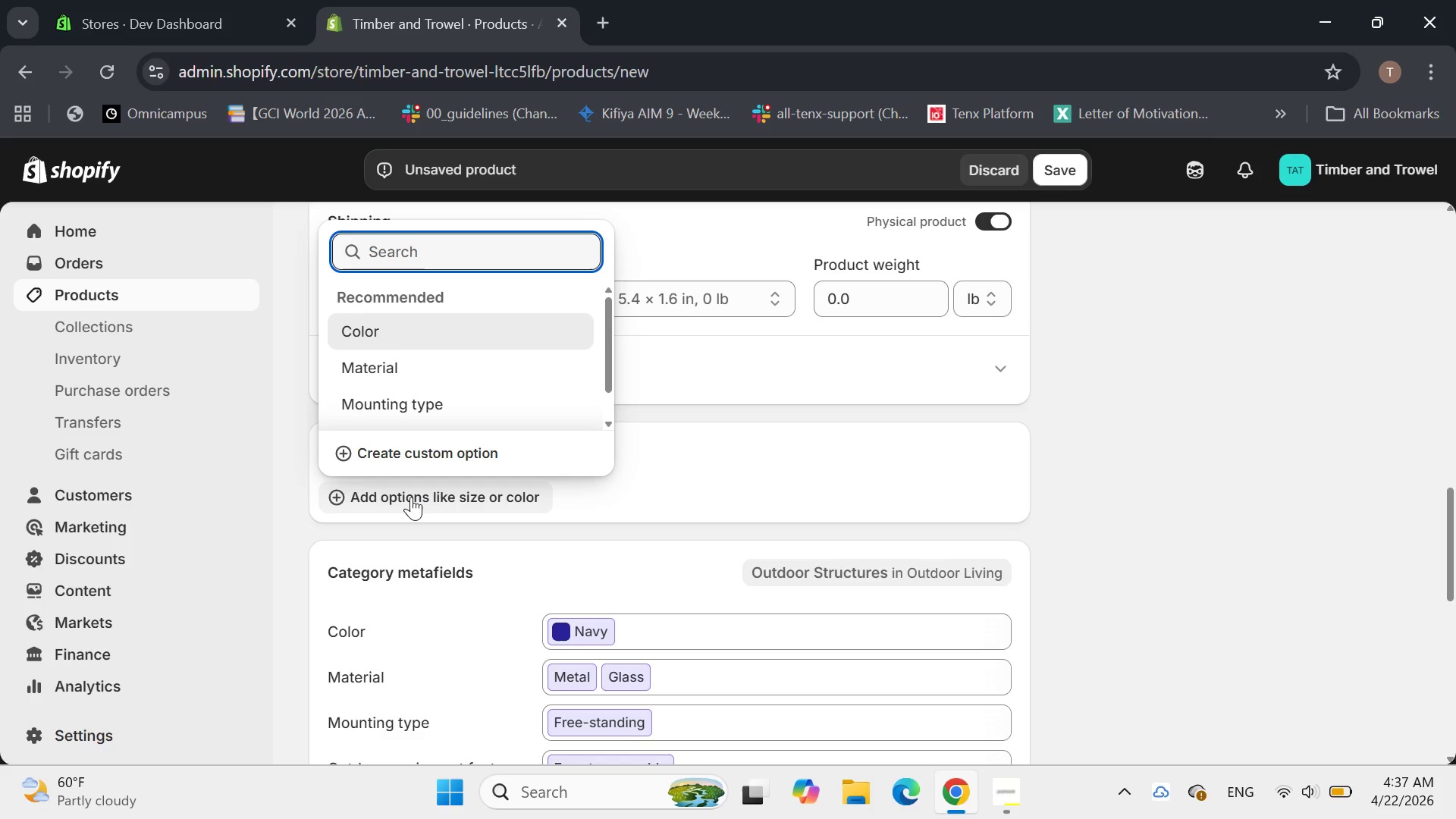 
type(Foundation Type)
 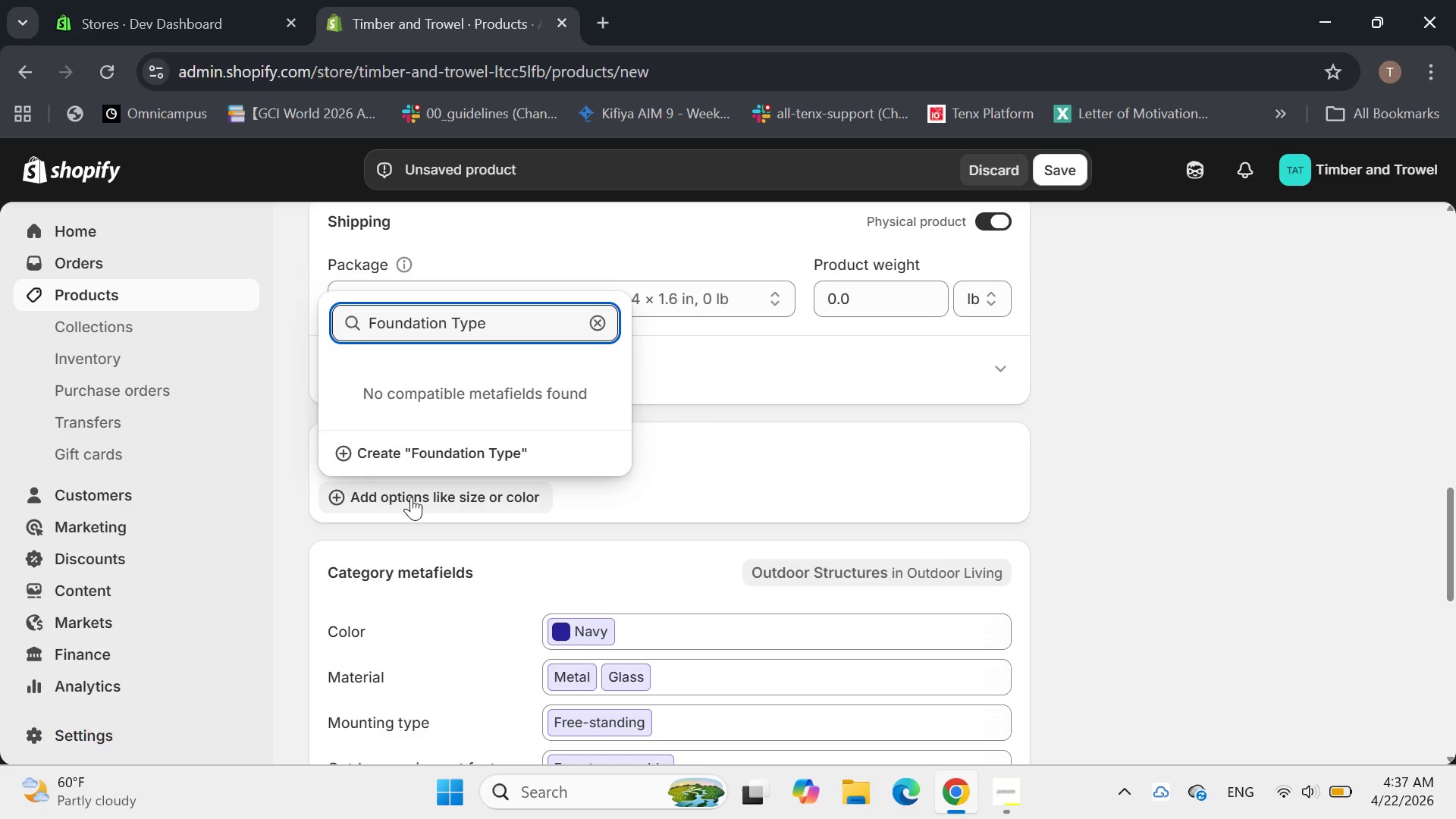 
key(Enter)
 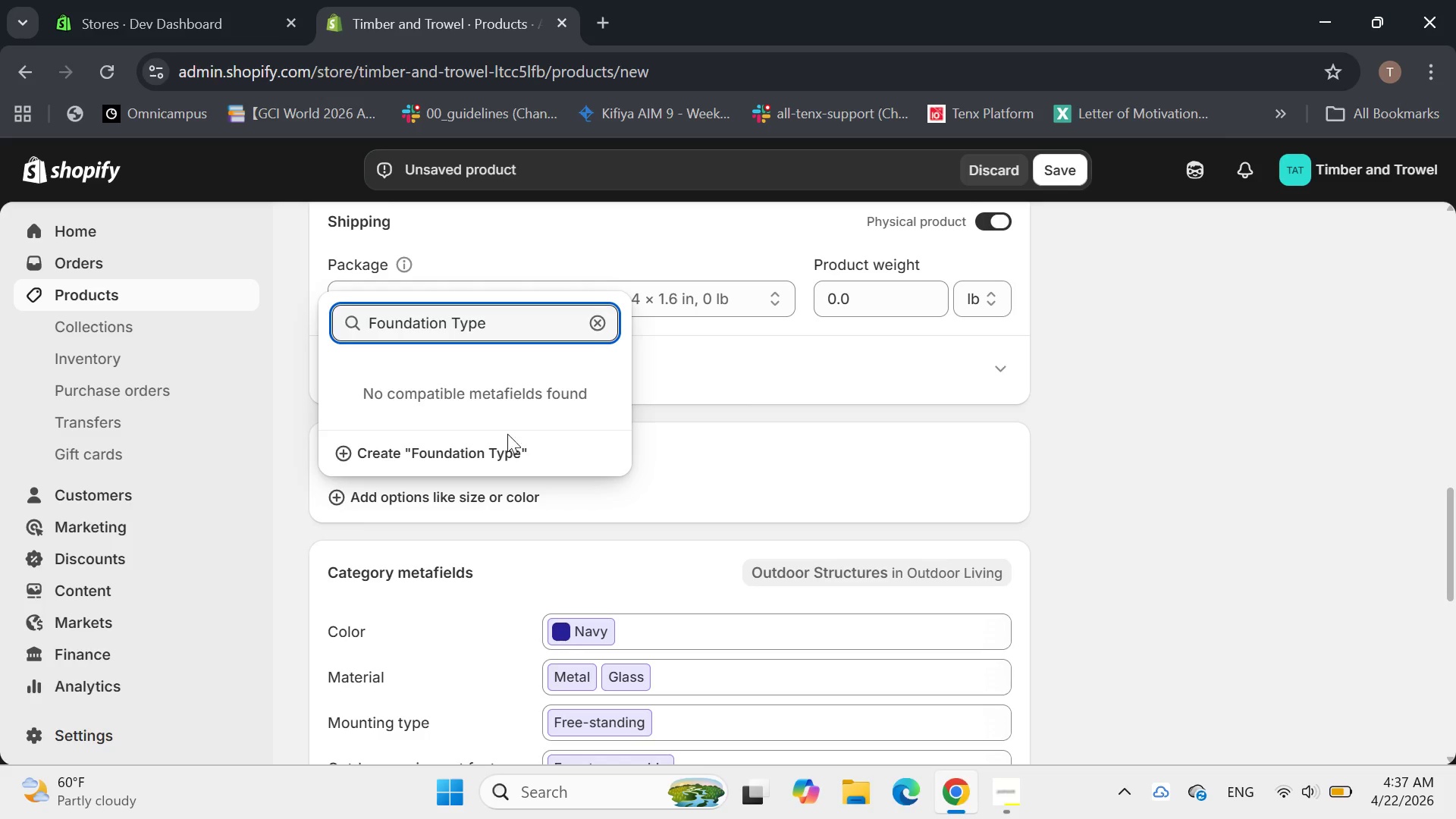 
left_click([468, 448])
 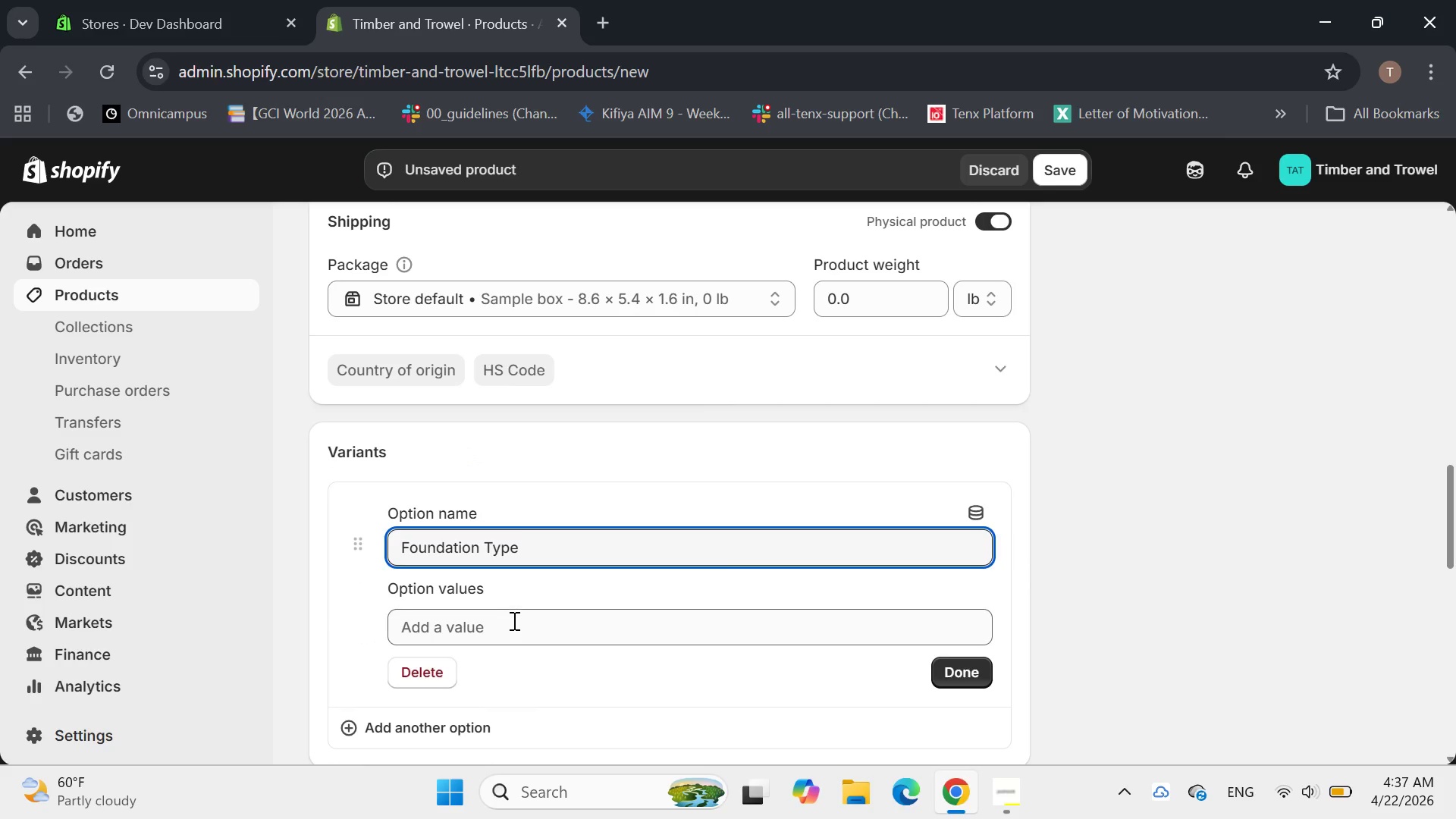 
left_click([505, 623])
 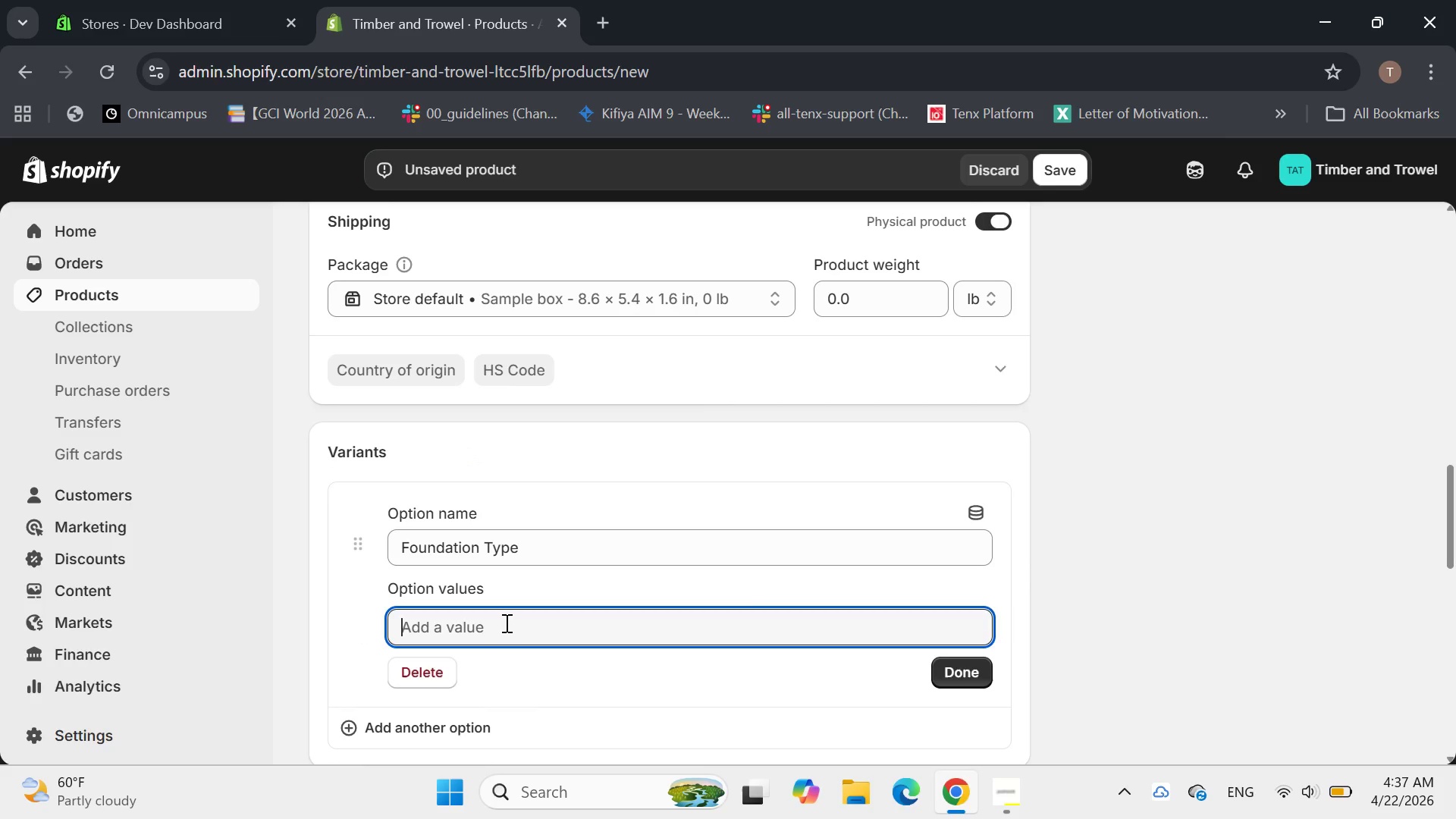 
type(Slab)
 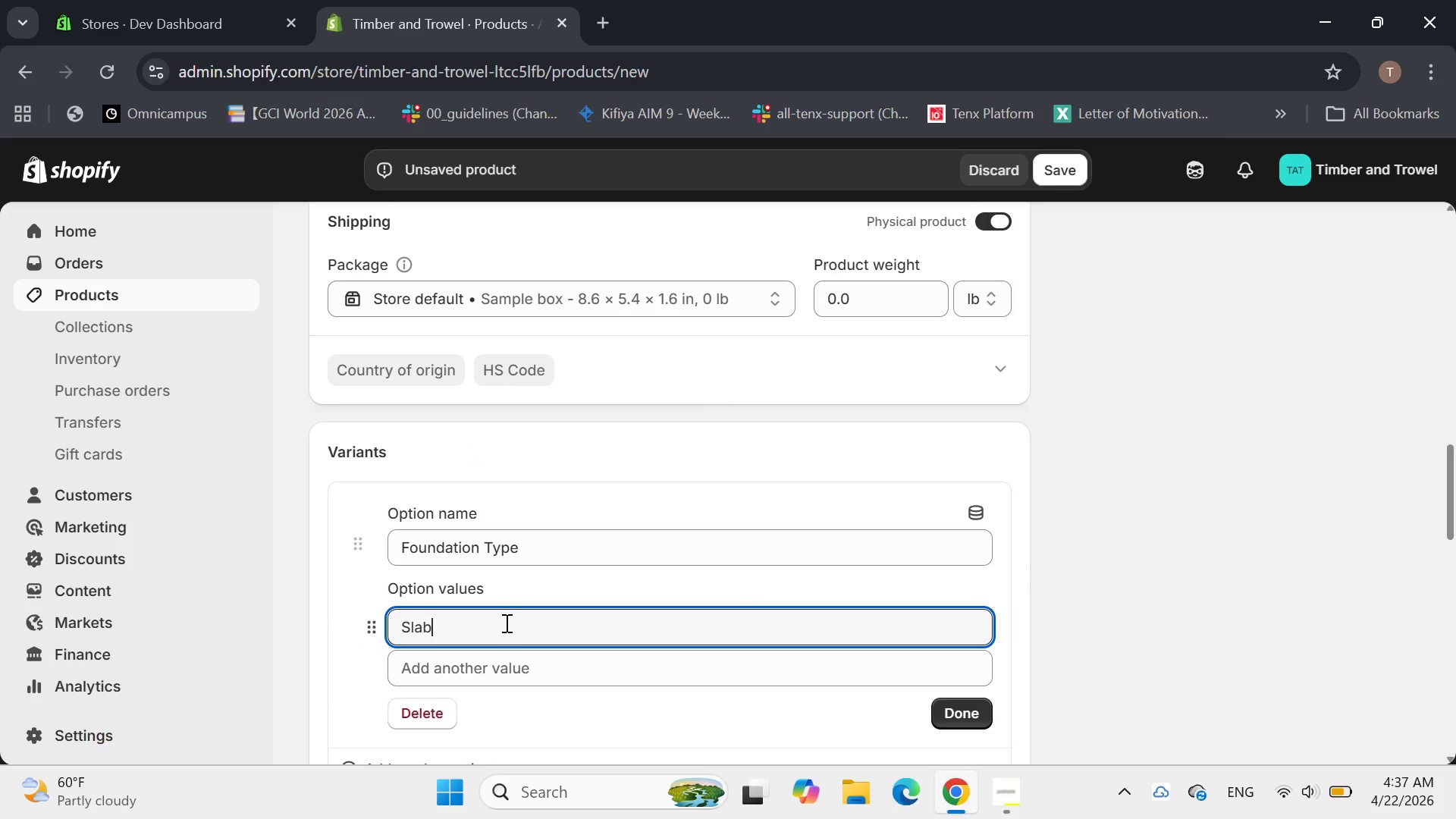 
key(Enter)
 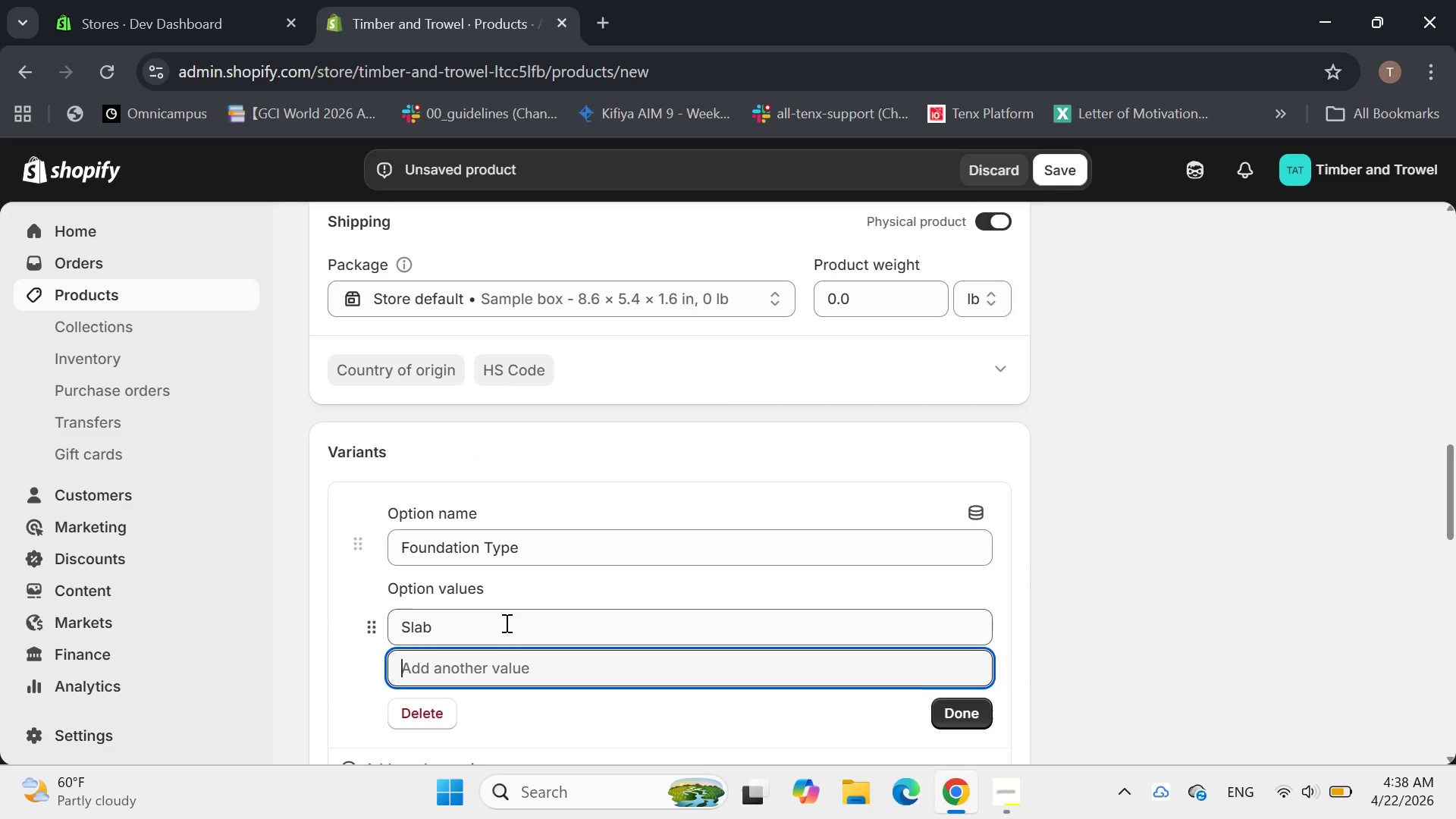 
type(PIer)
 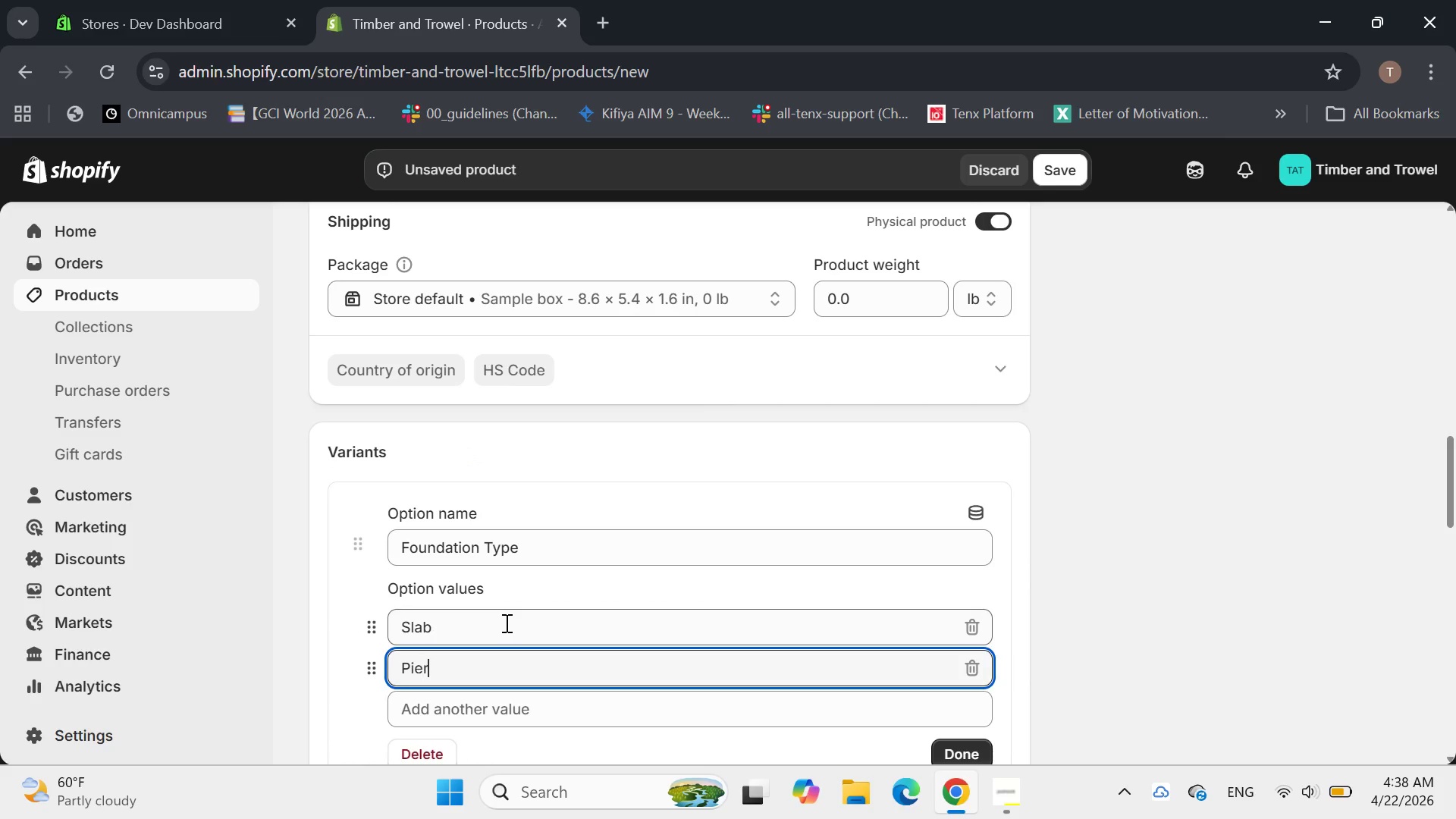 
key(Enter)
 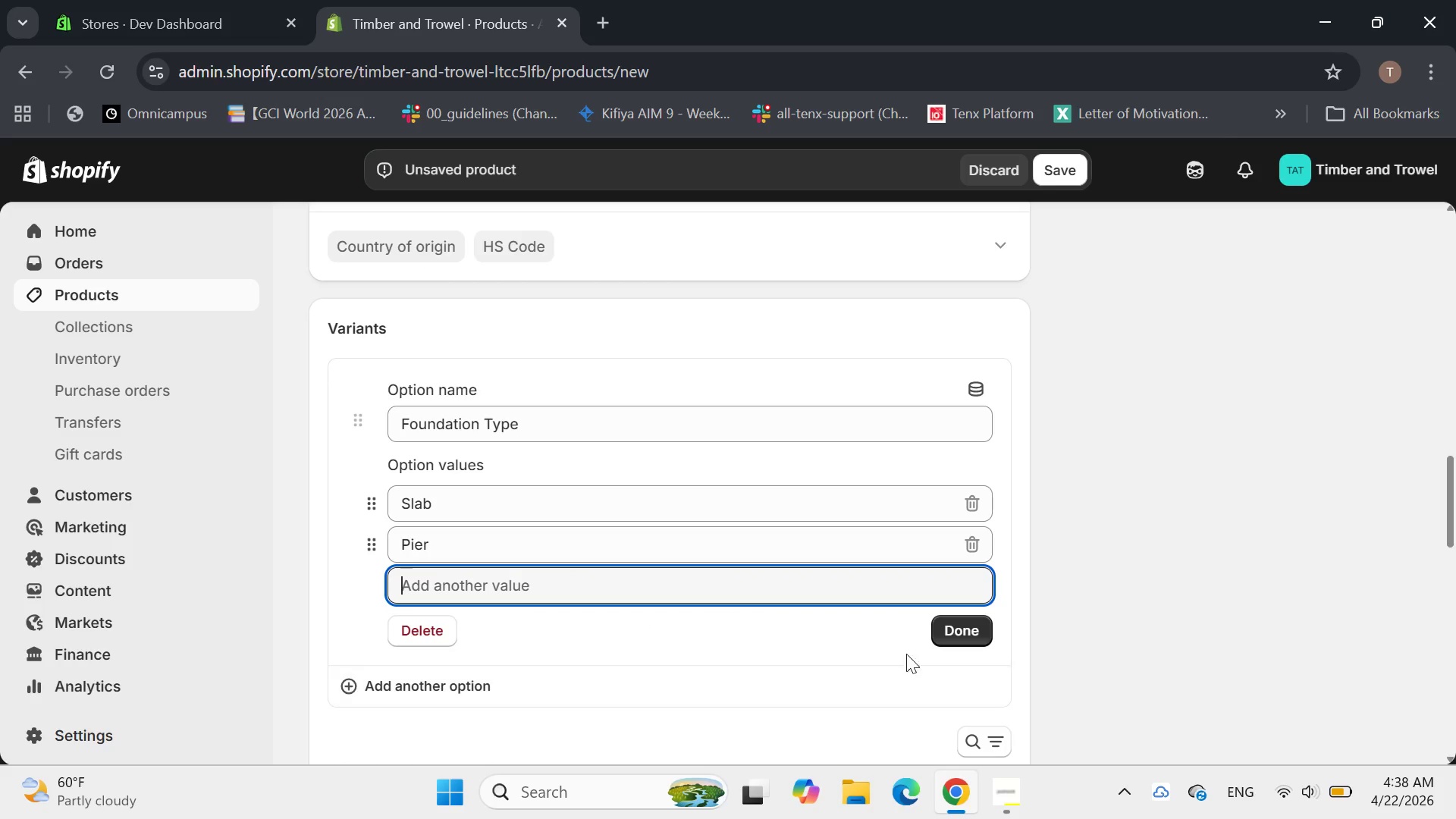 
left_click([940, 641])
 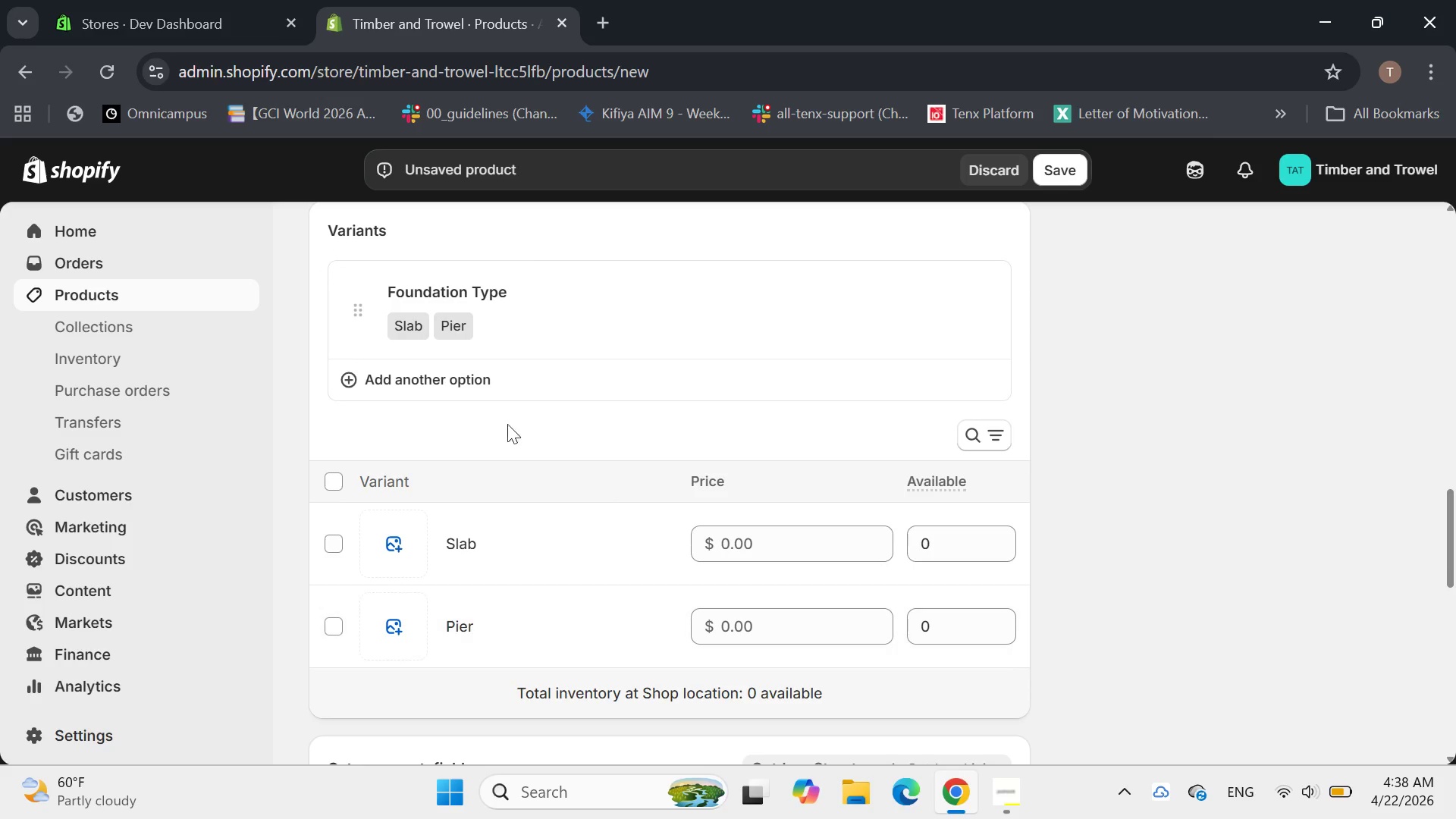 
left_click([414, 382])
 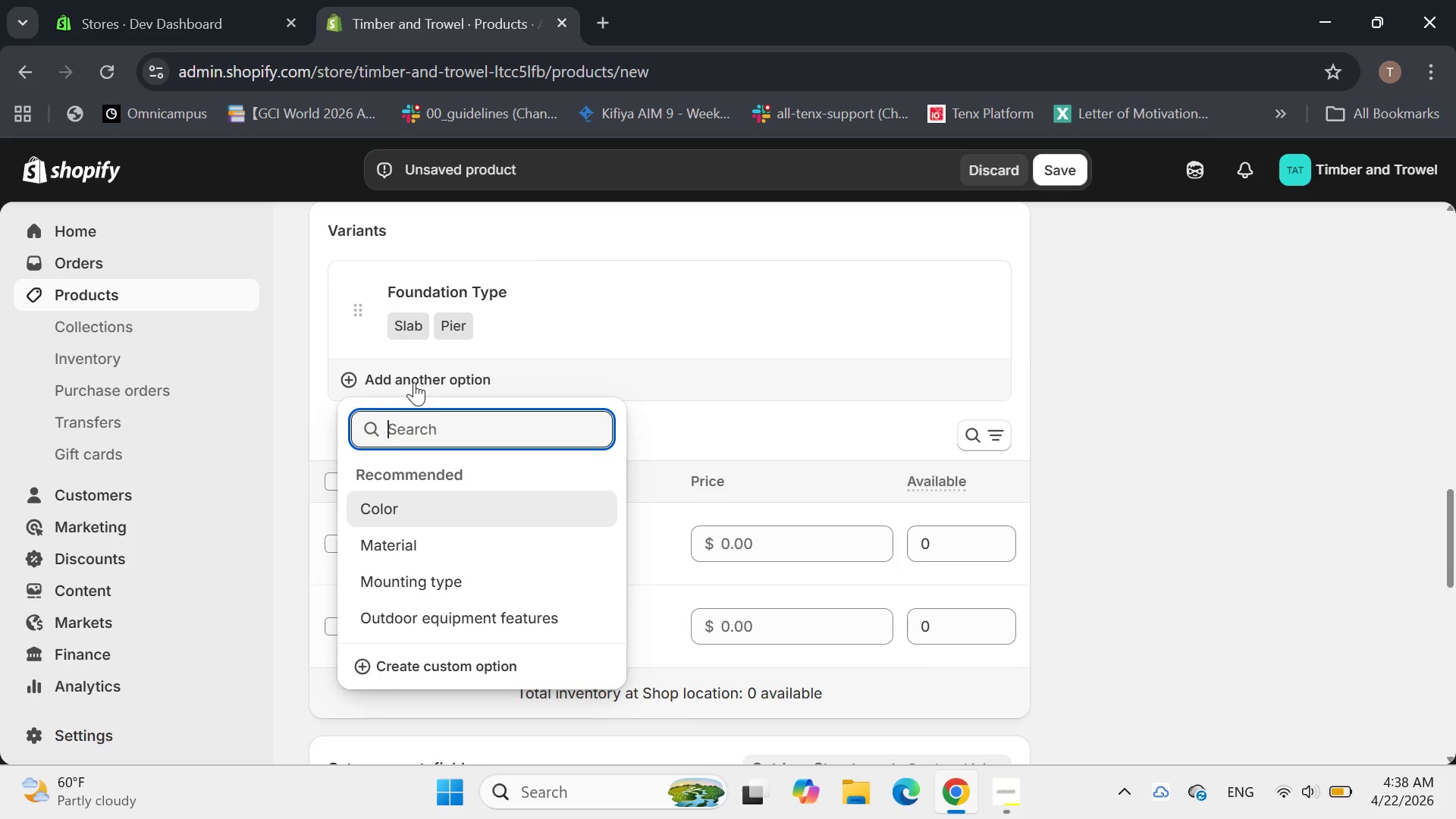 
type(Framing material)
 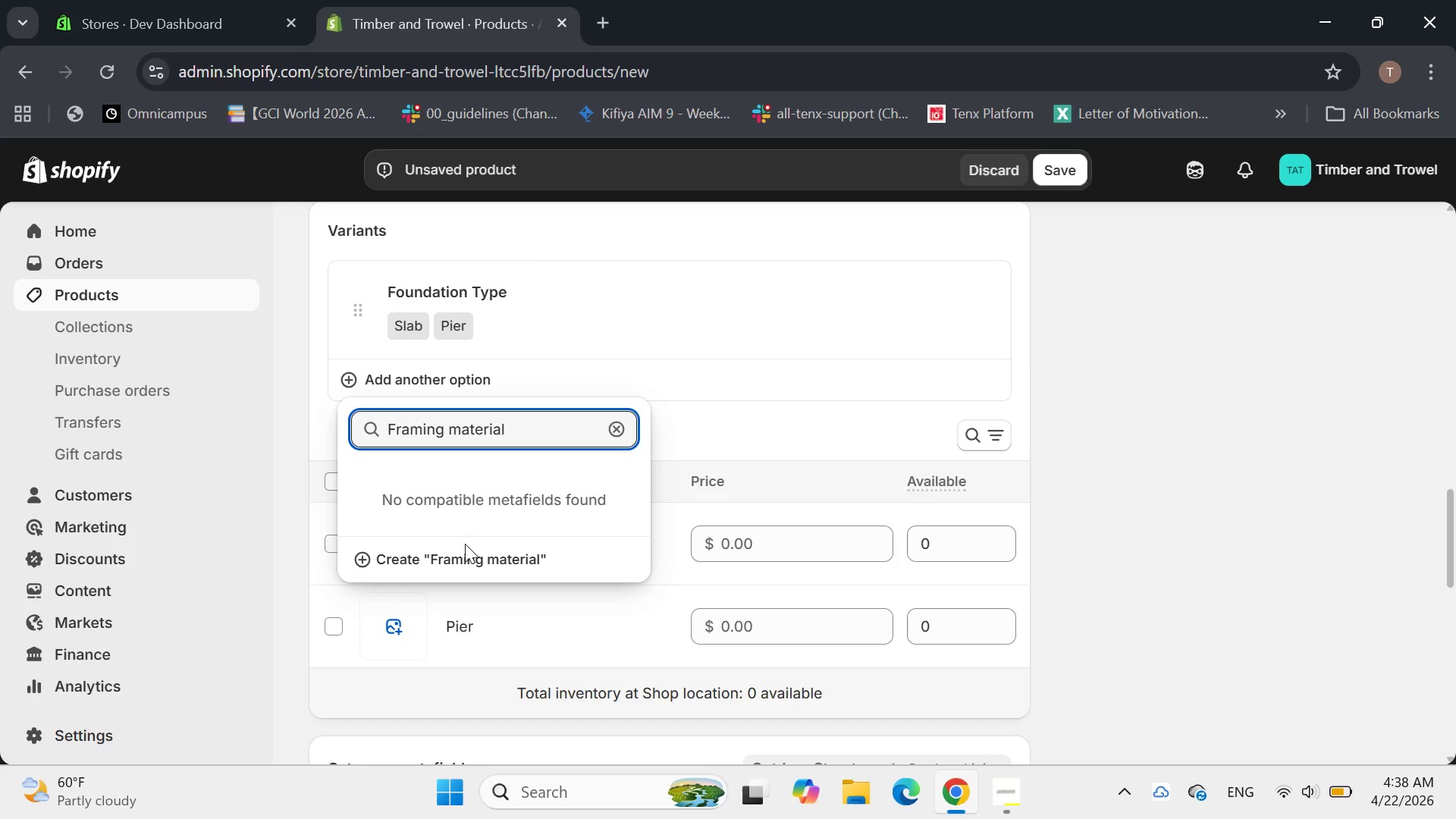 
left_click([458, 549])
 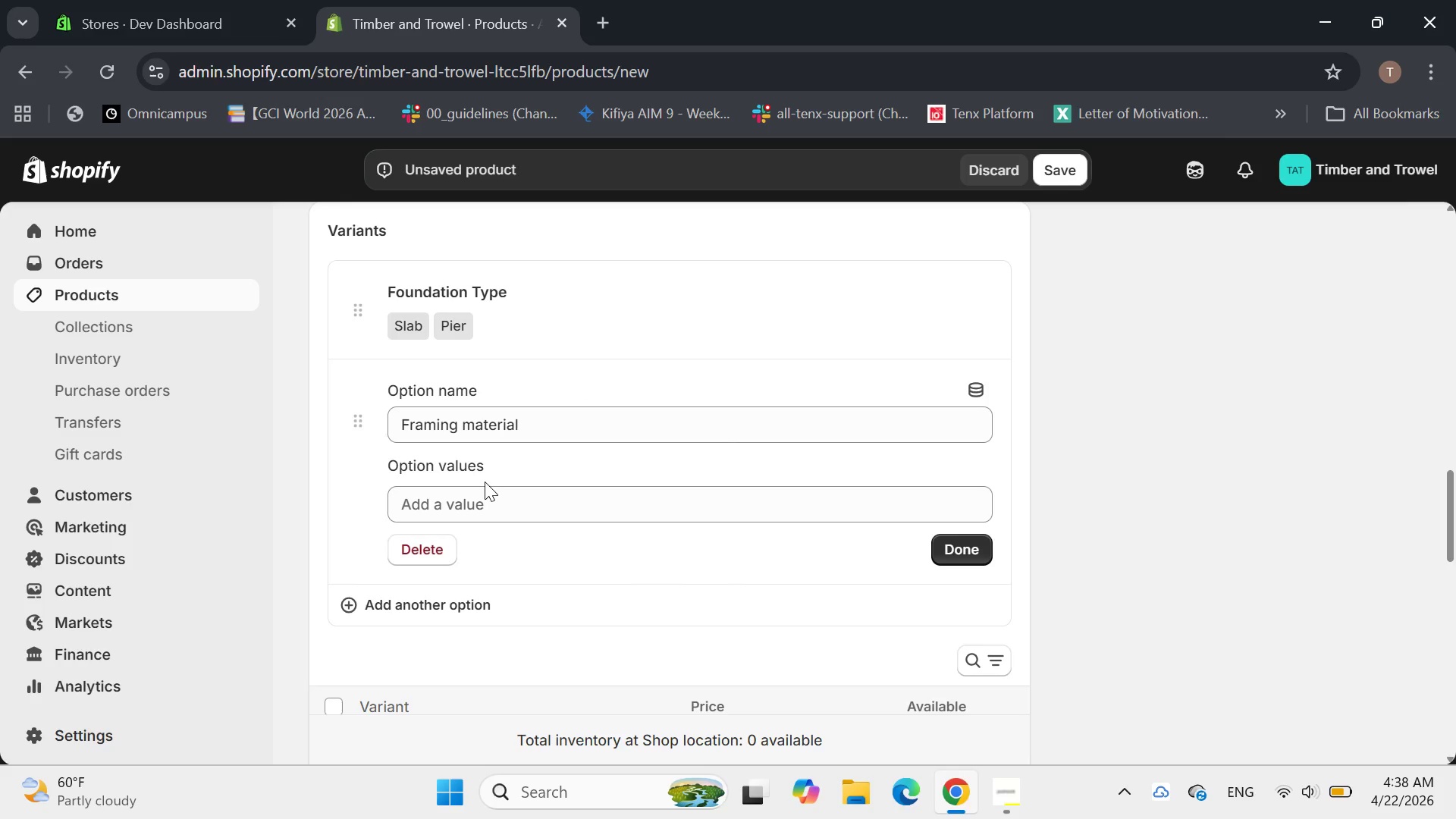 
key(Shift+S)
 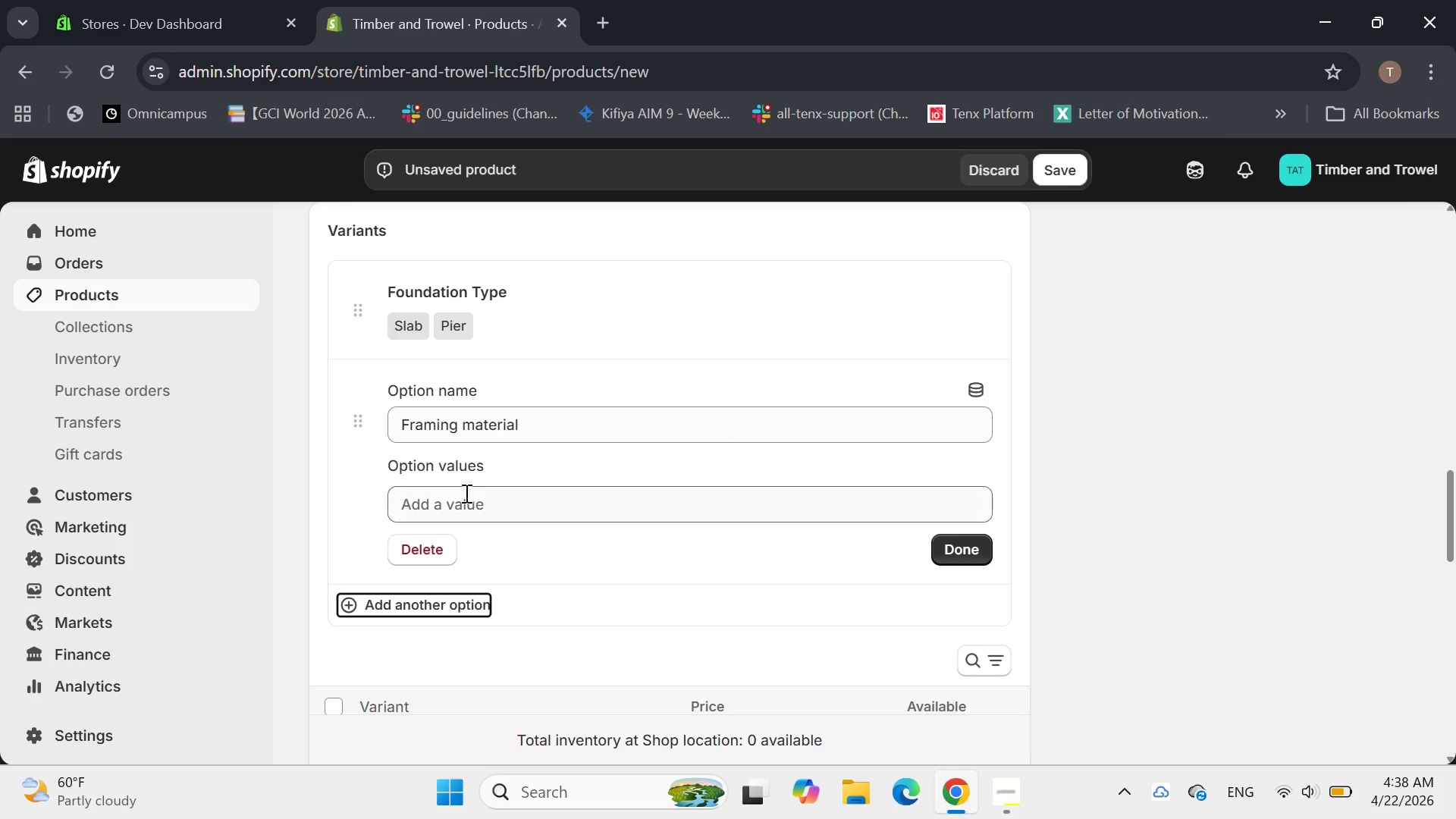 
left_click([460, 494])
 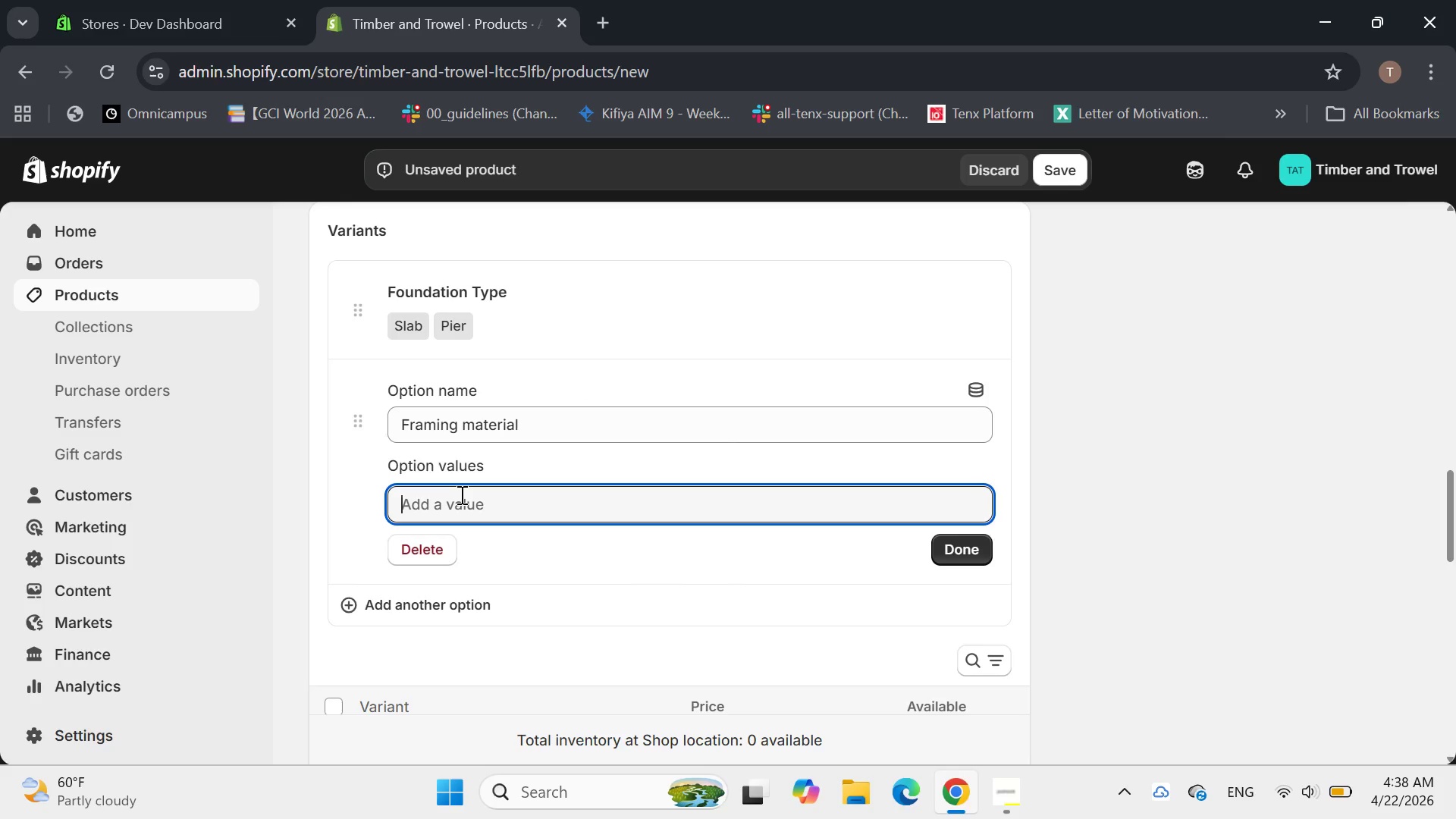 
type(Stell)
key(Backspace)
key(Backspace)
type(el)
 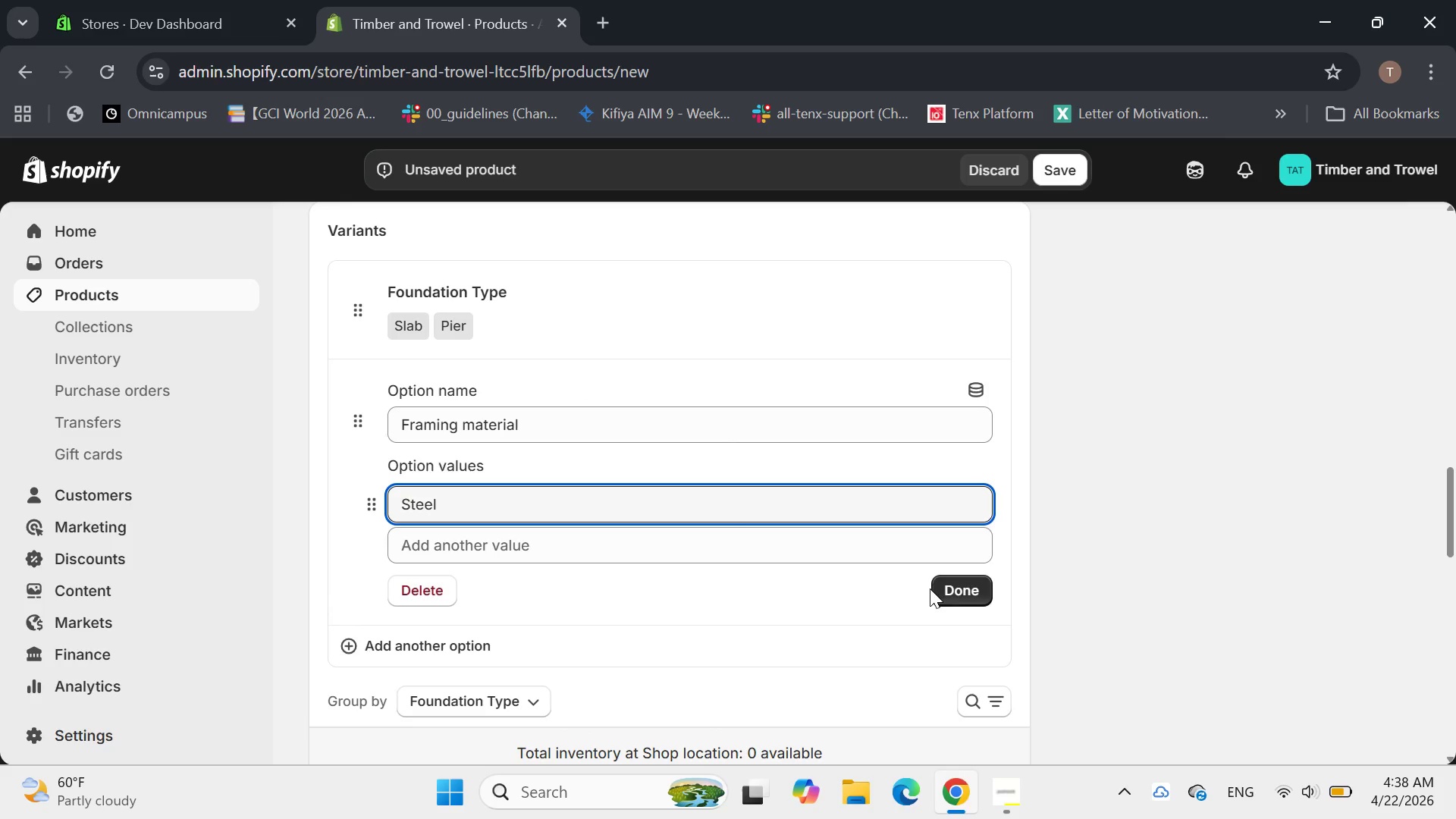 
left_click([956, 589])
 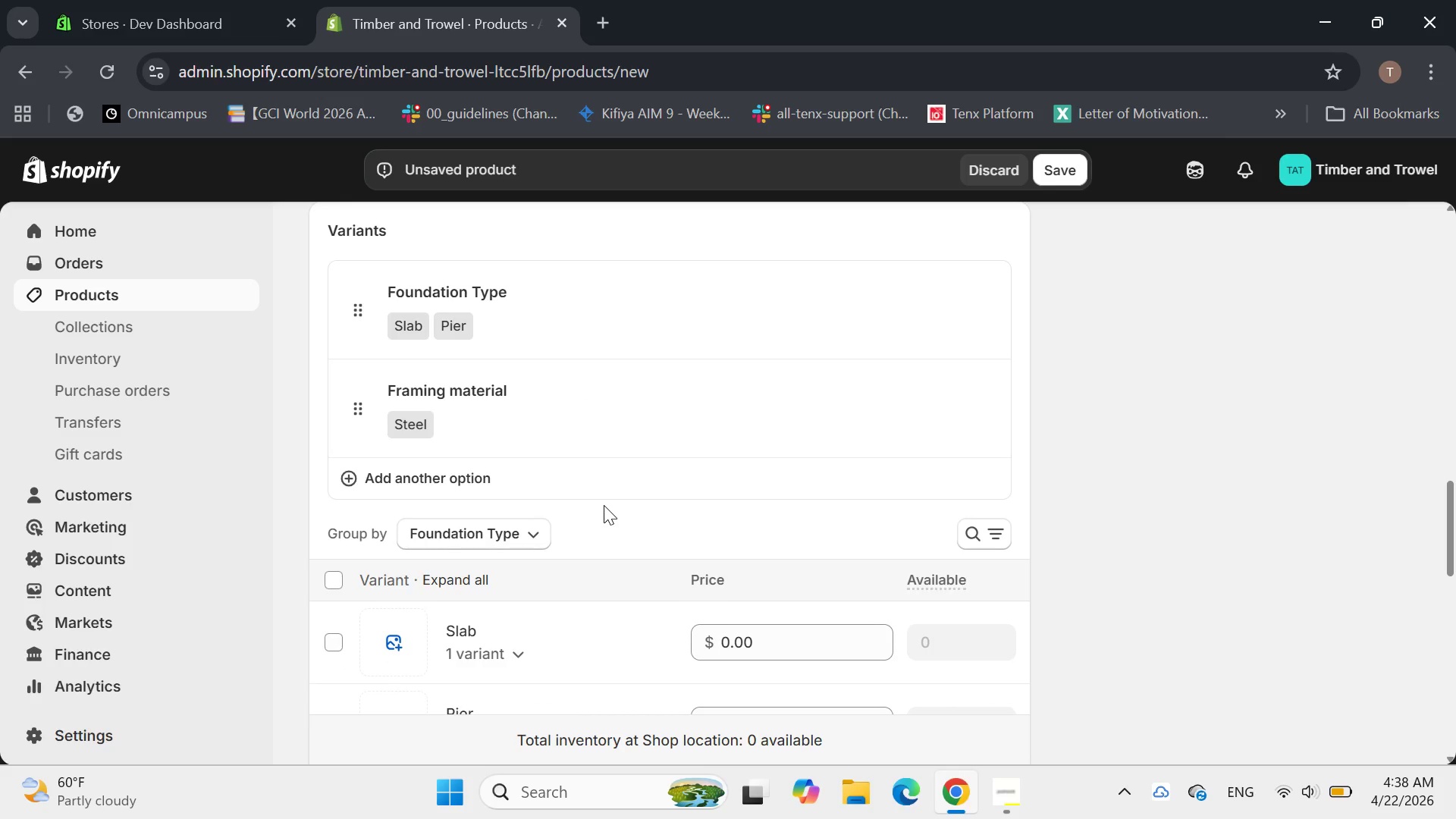 
left_click([458, 471])
 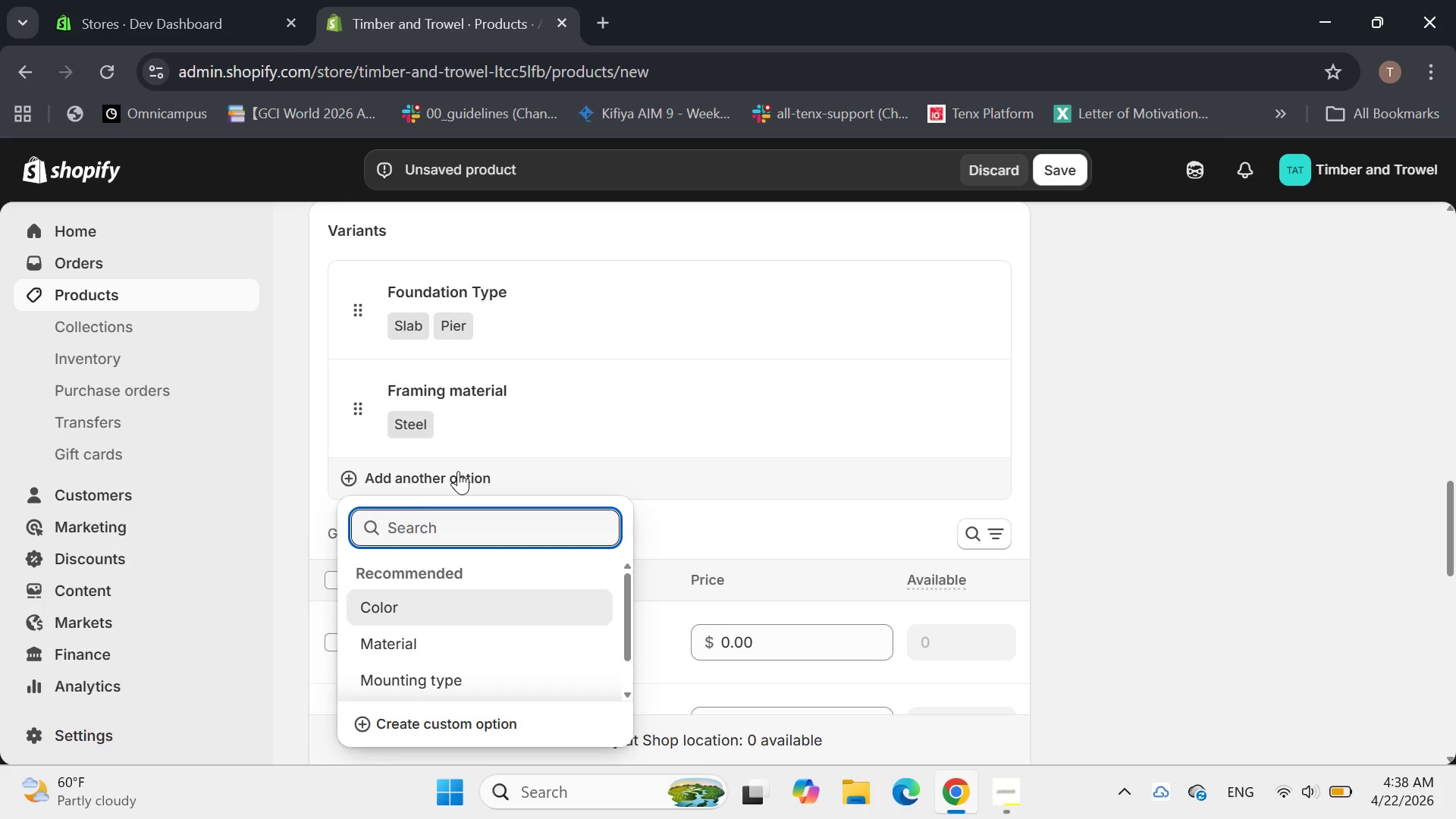 
type(Roof Pitch)
 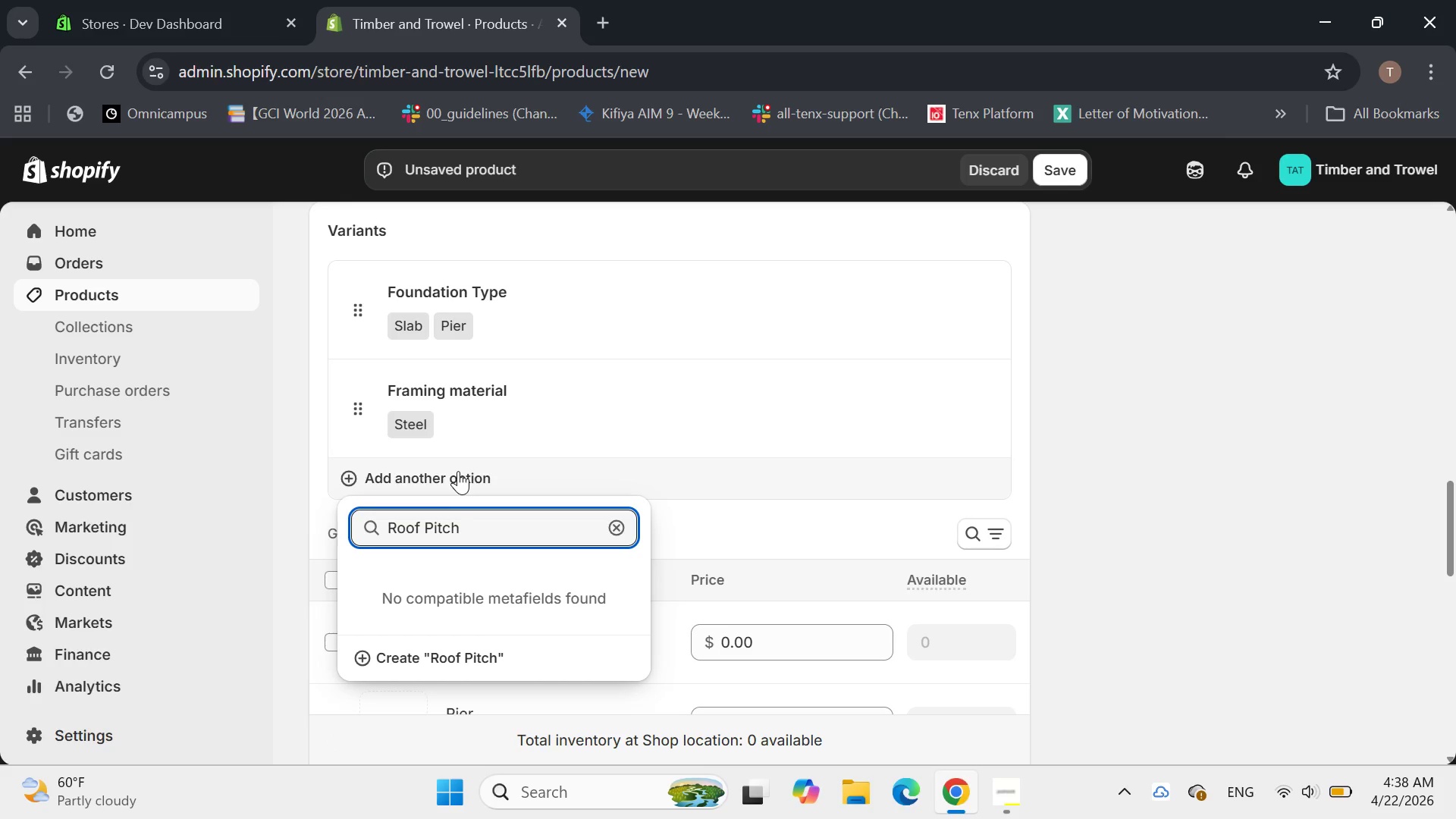 
key(Enter)
 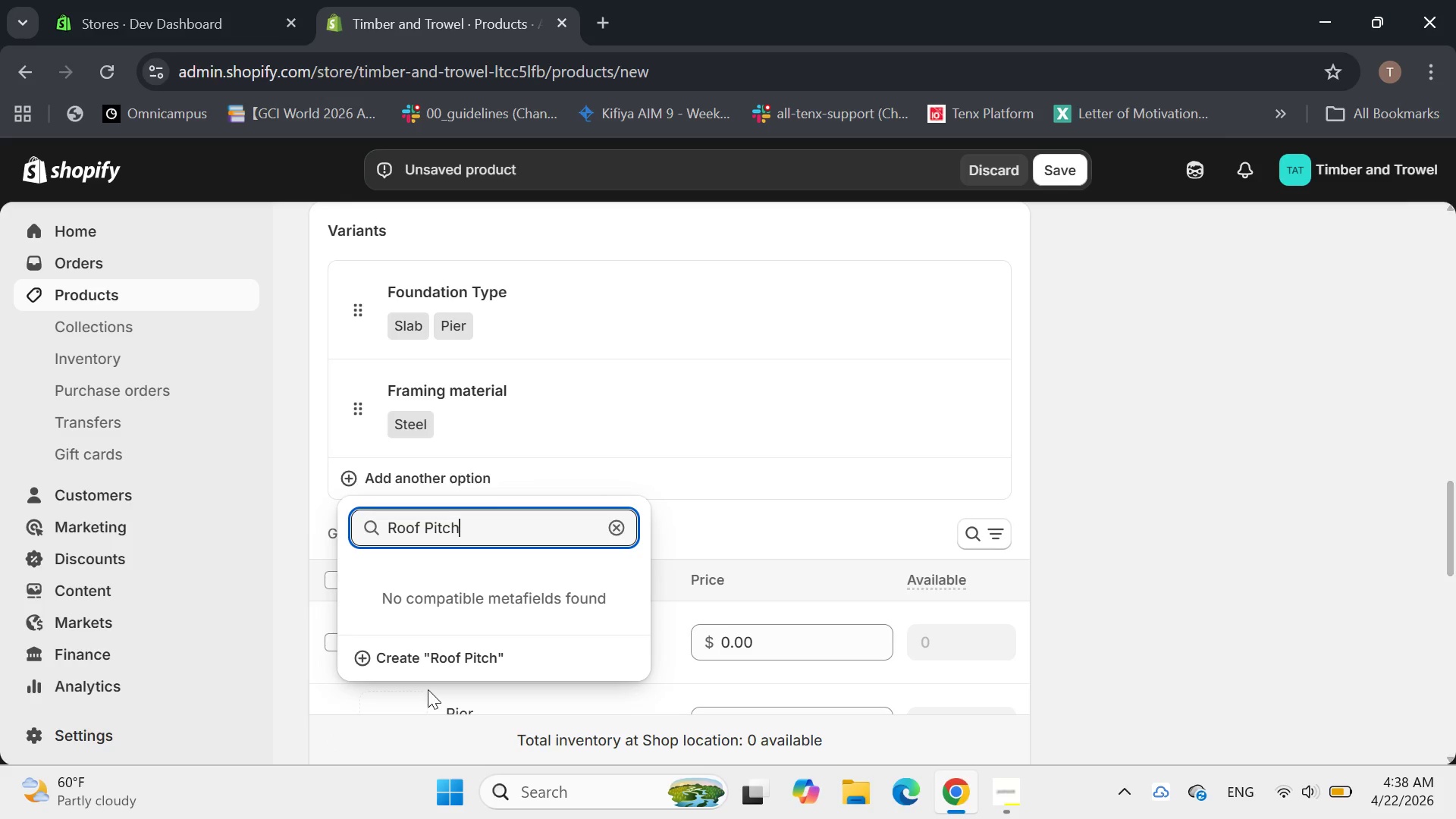 
left_click([422, 667])
 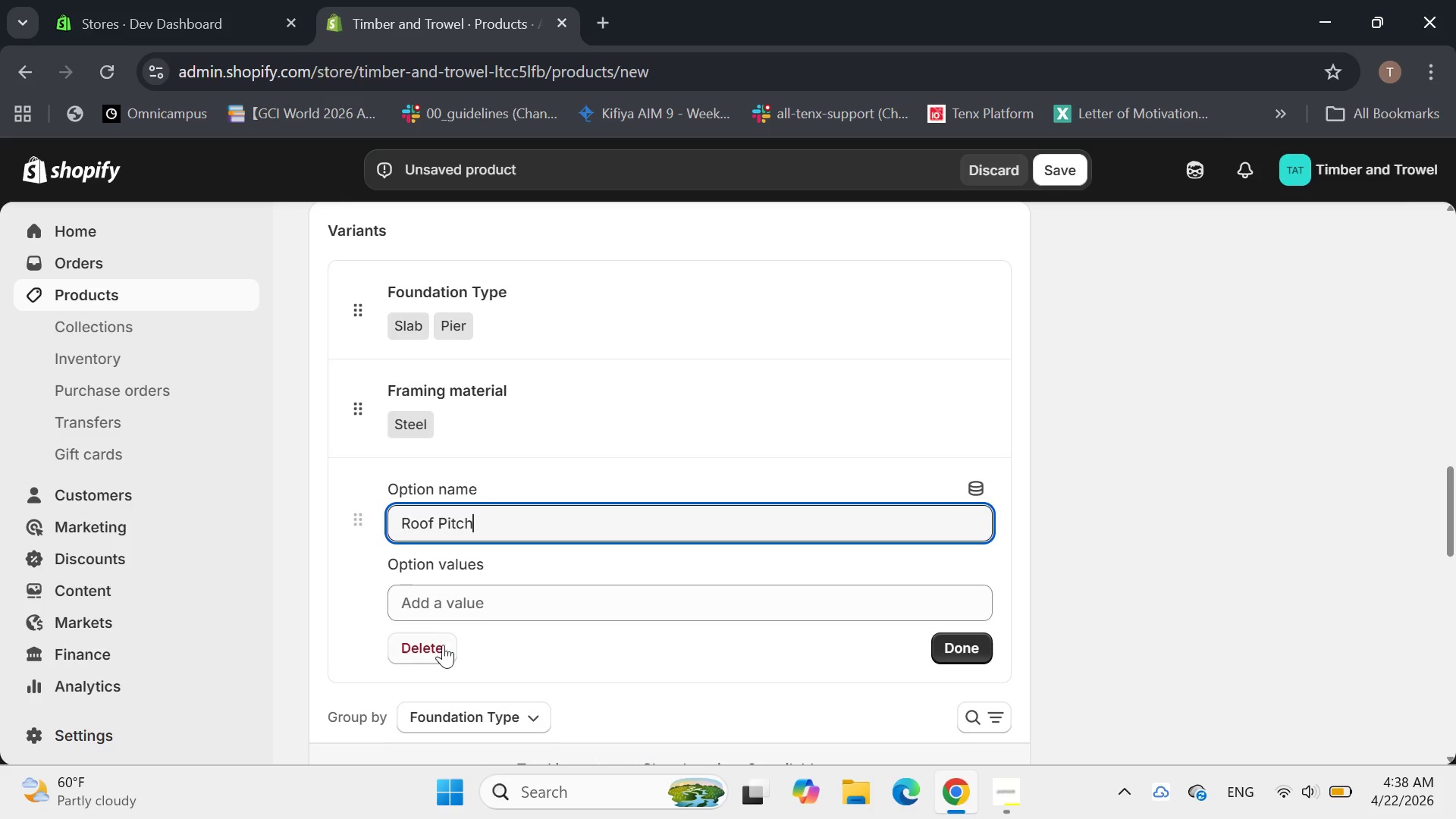 
left_click([476, 601])
 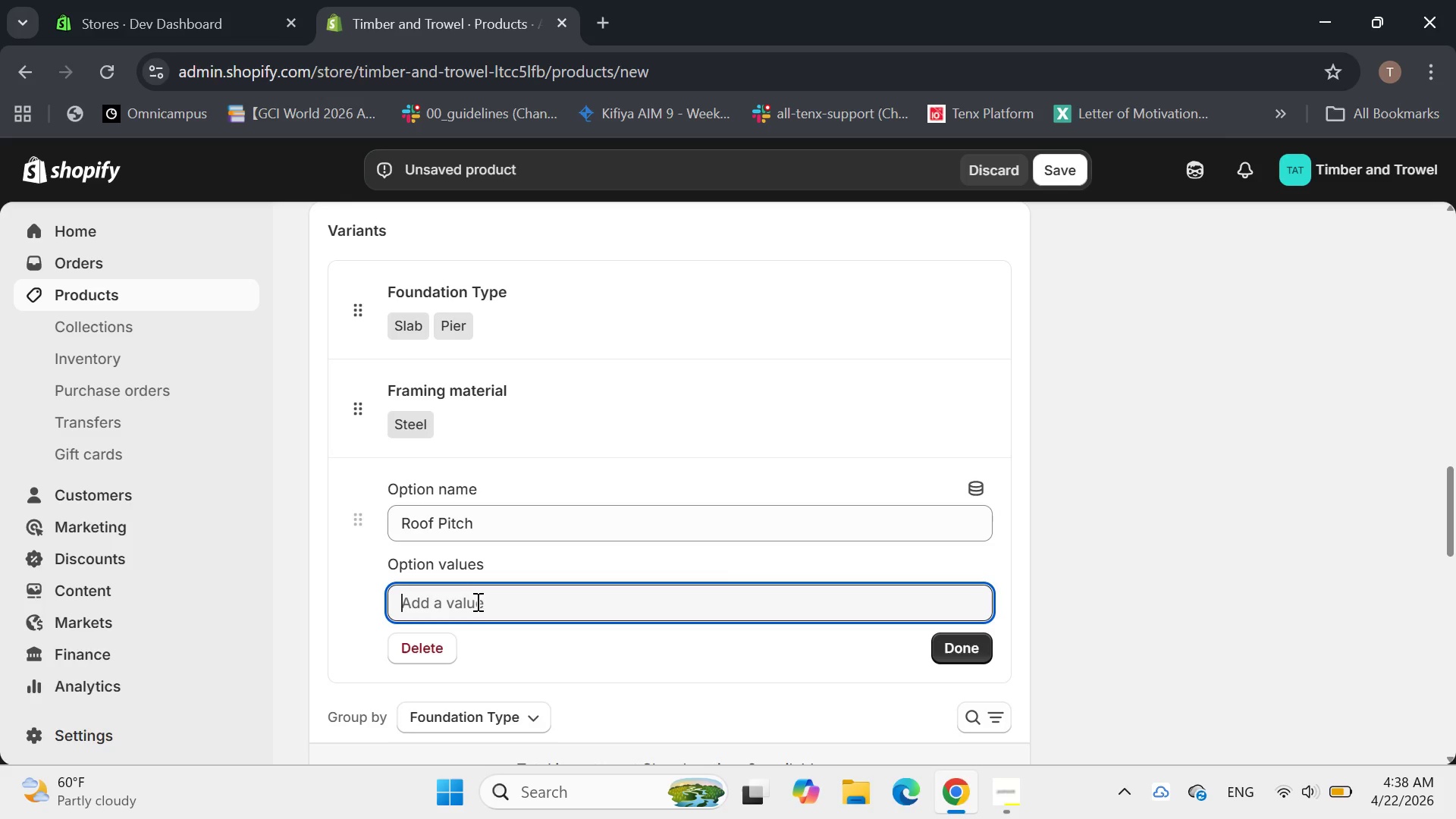 
type(Medium)
 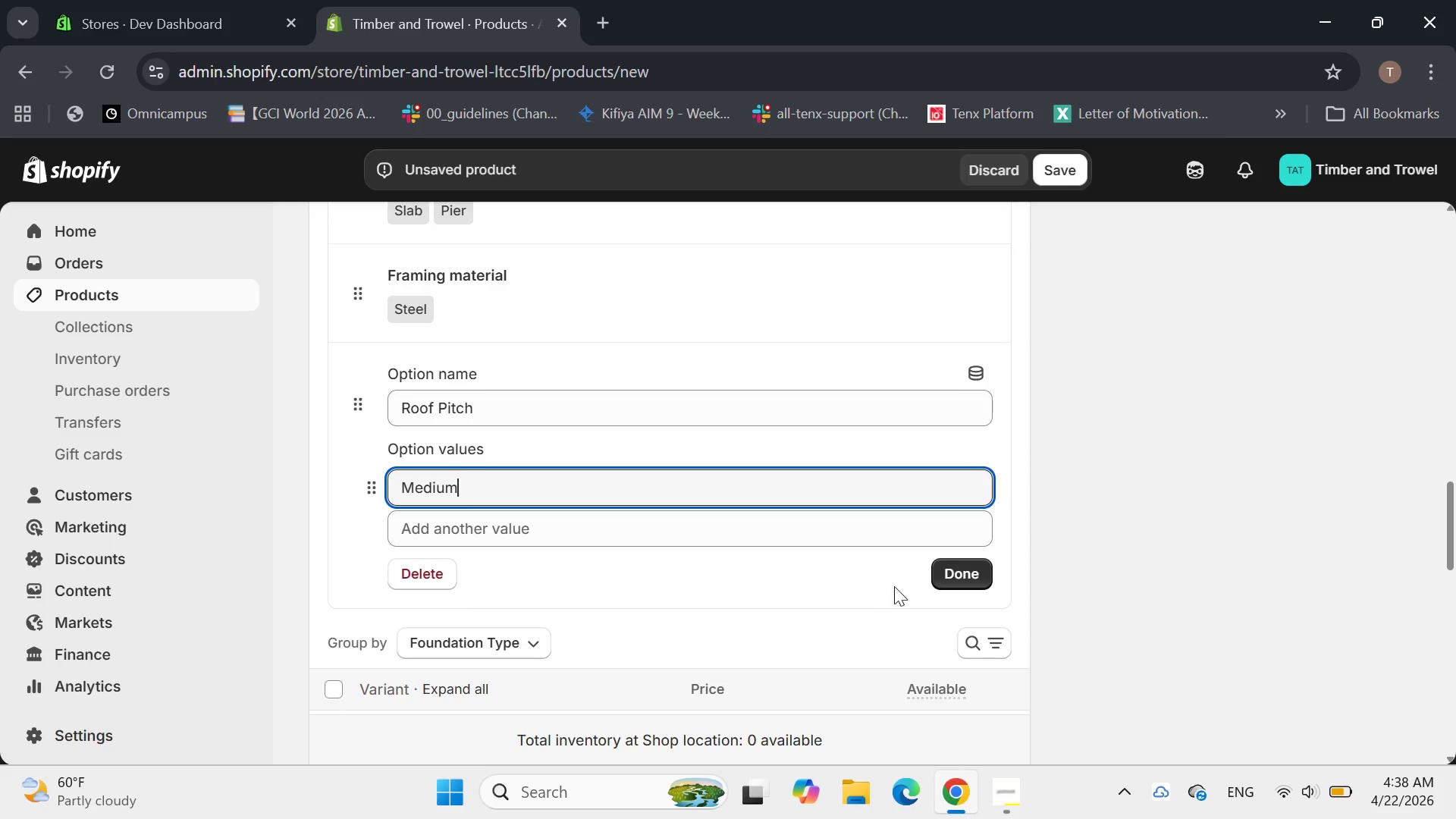 
left_click([965, 570])
 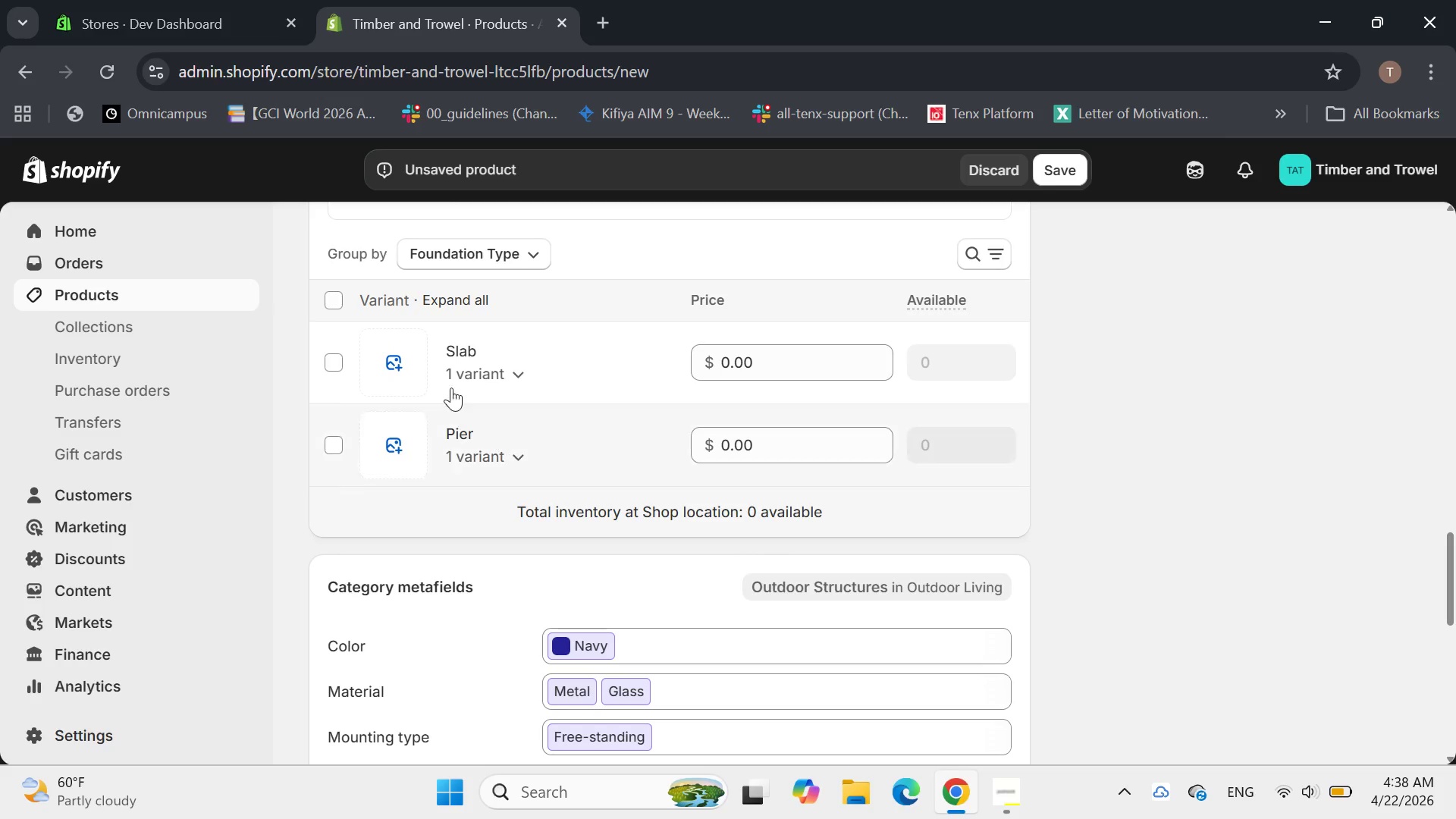 
left_click([510, 366])
 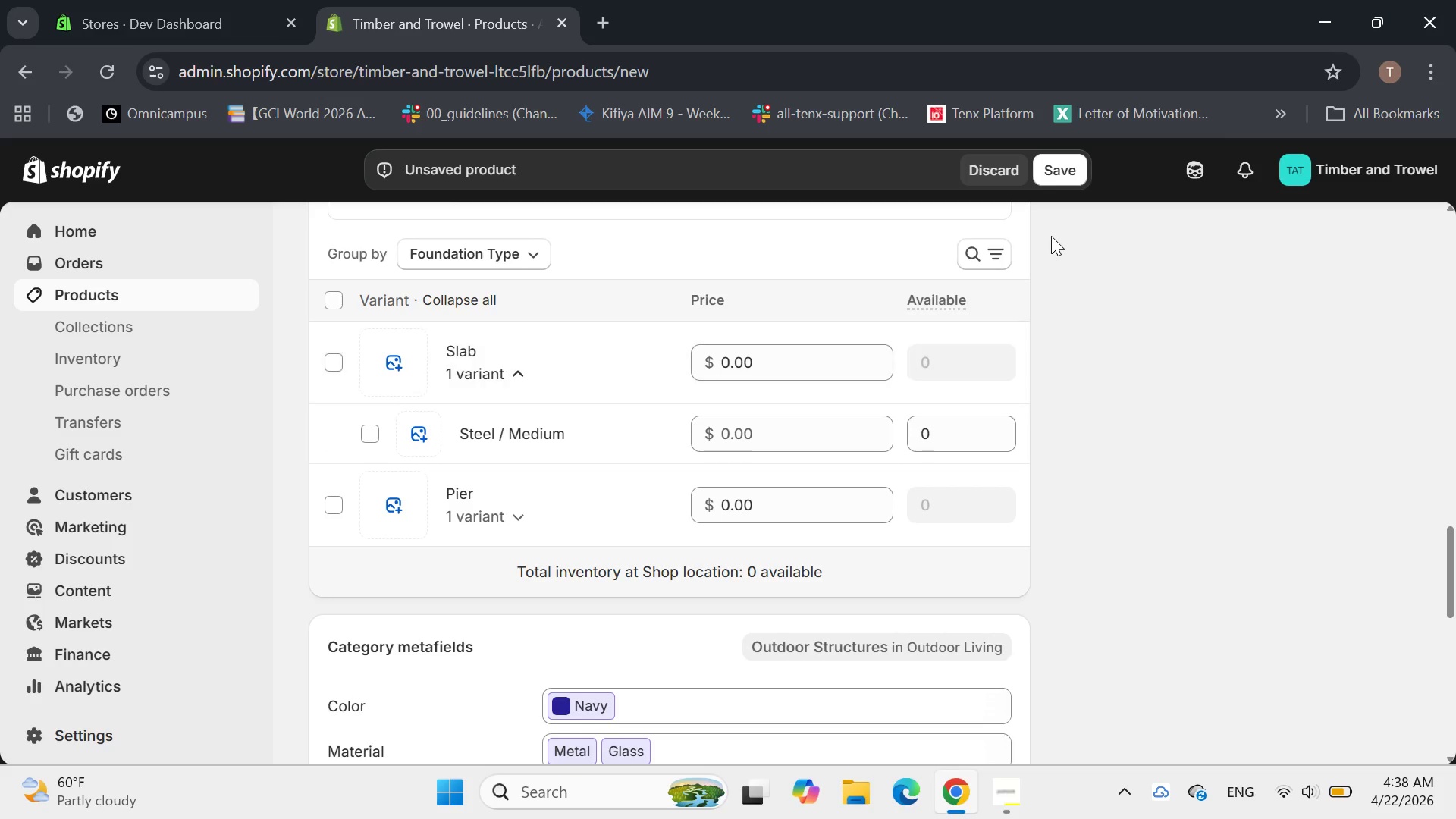 
left_click([1043, 166])
 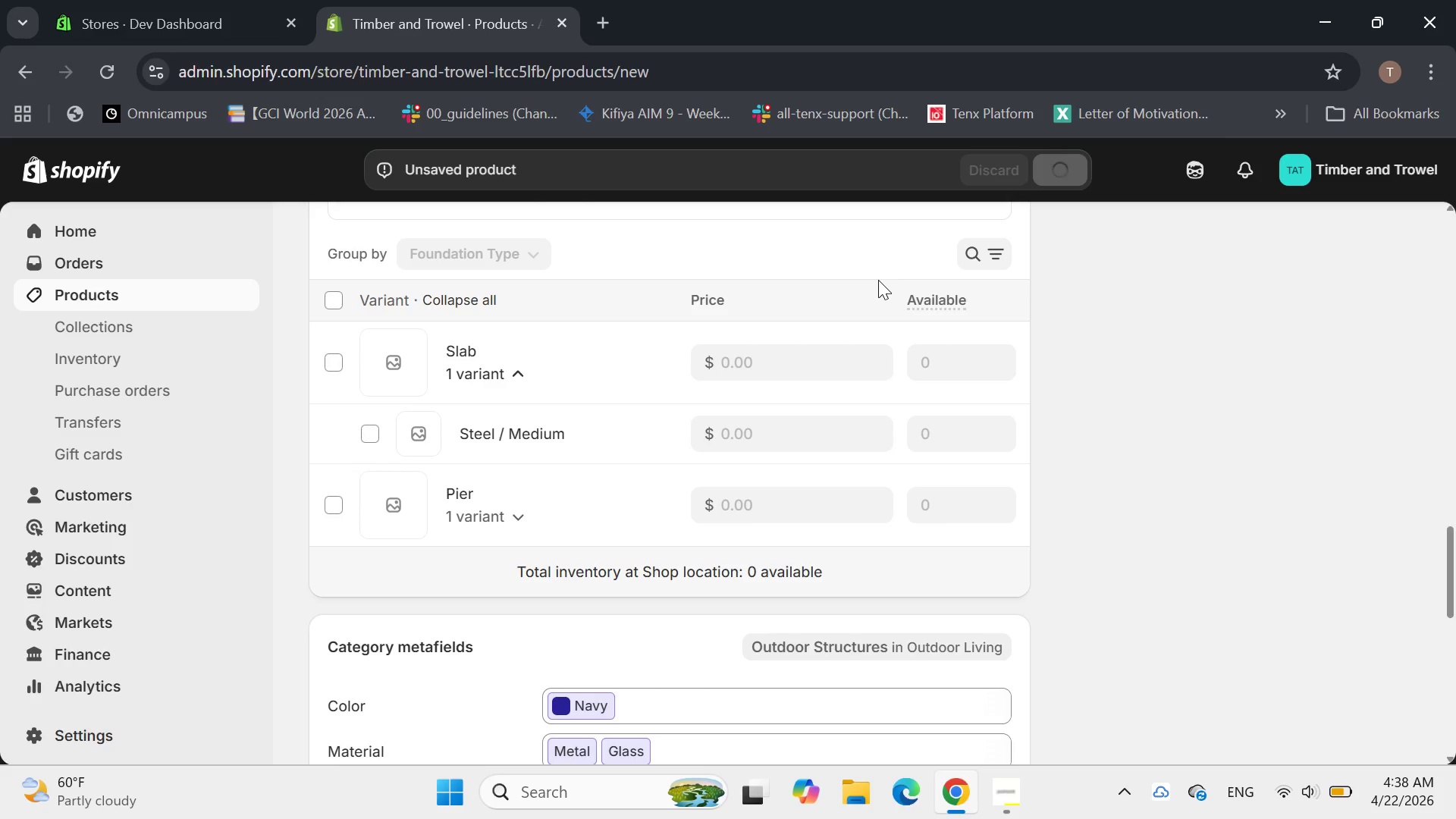 
mouse_move([695, 355])
 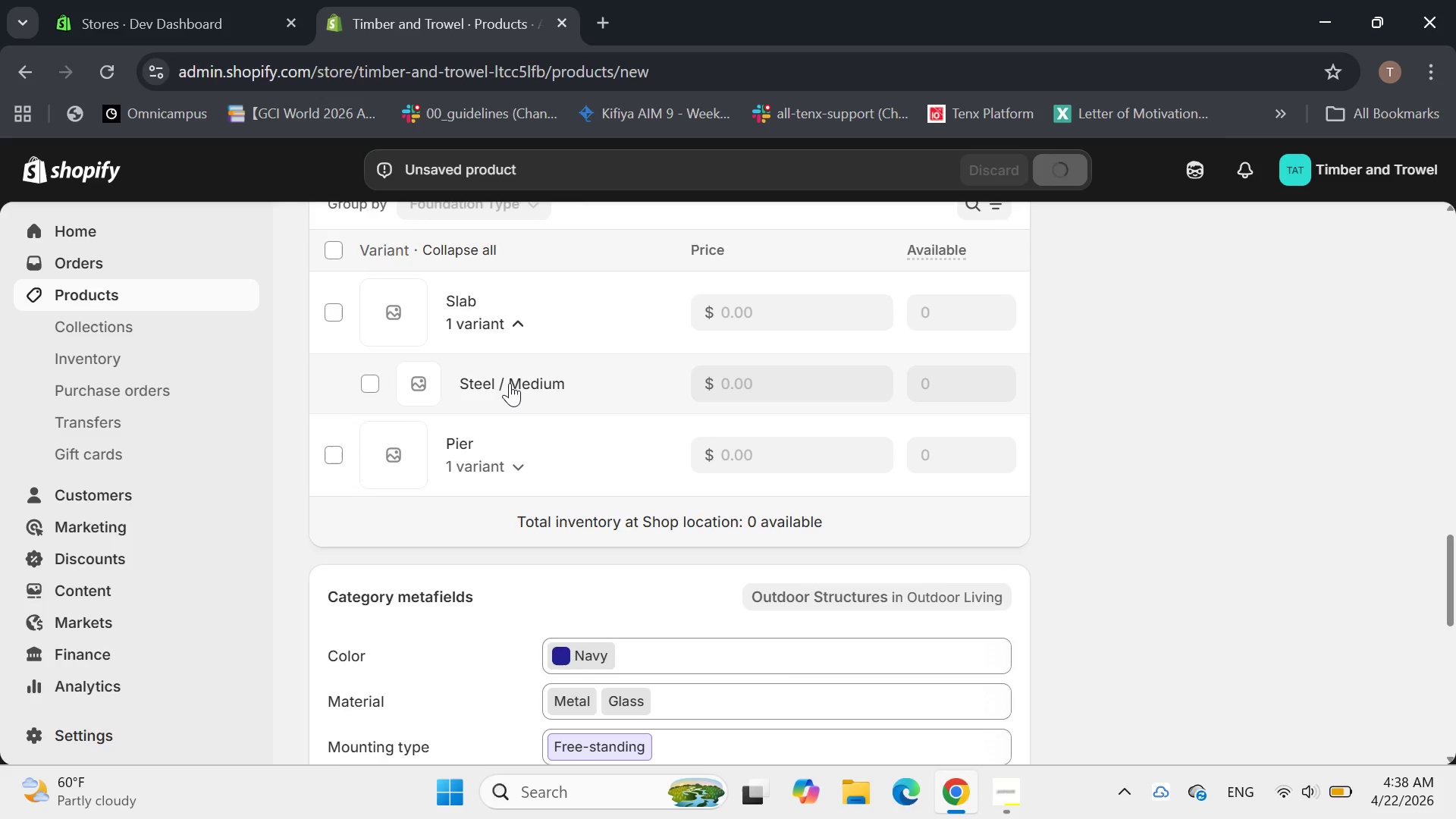 
left_click([510, 383])
 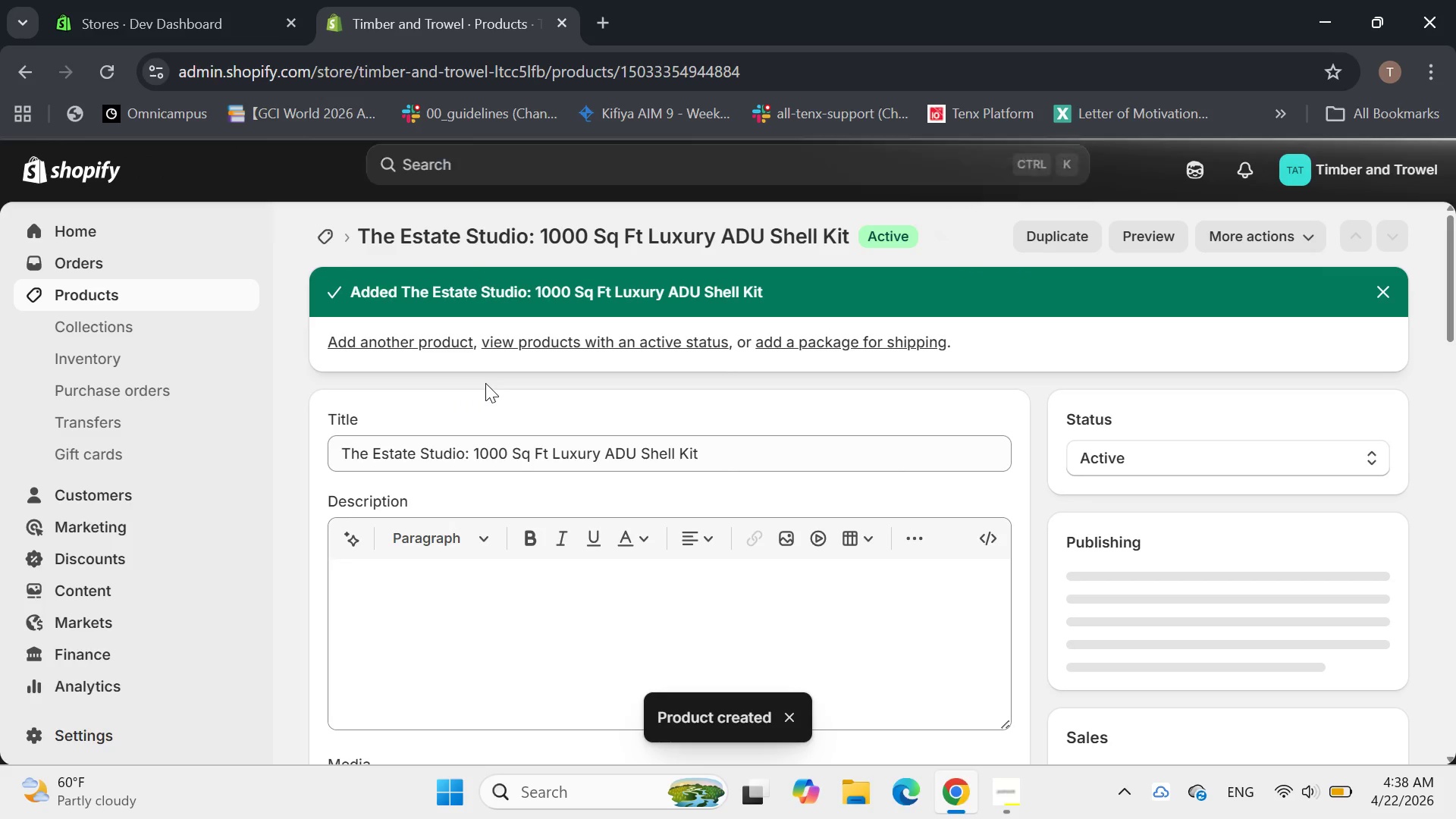 
wait(12.31)
 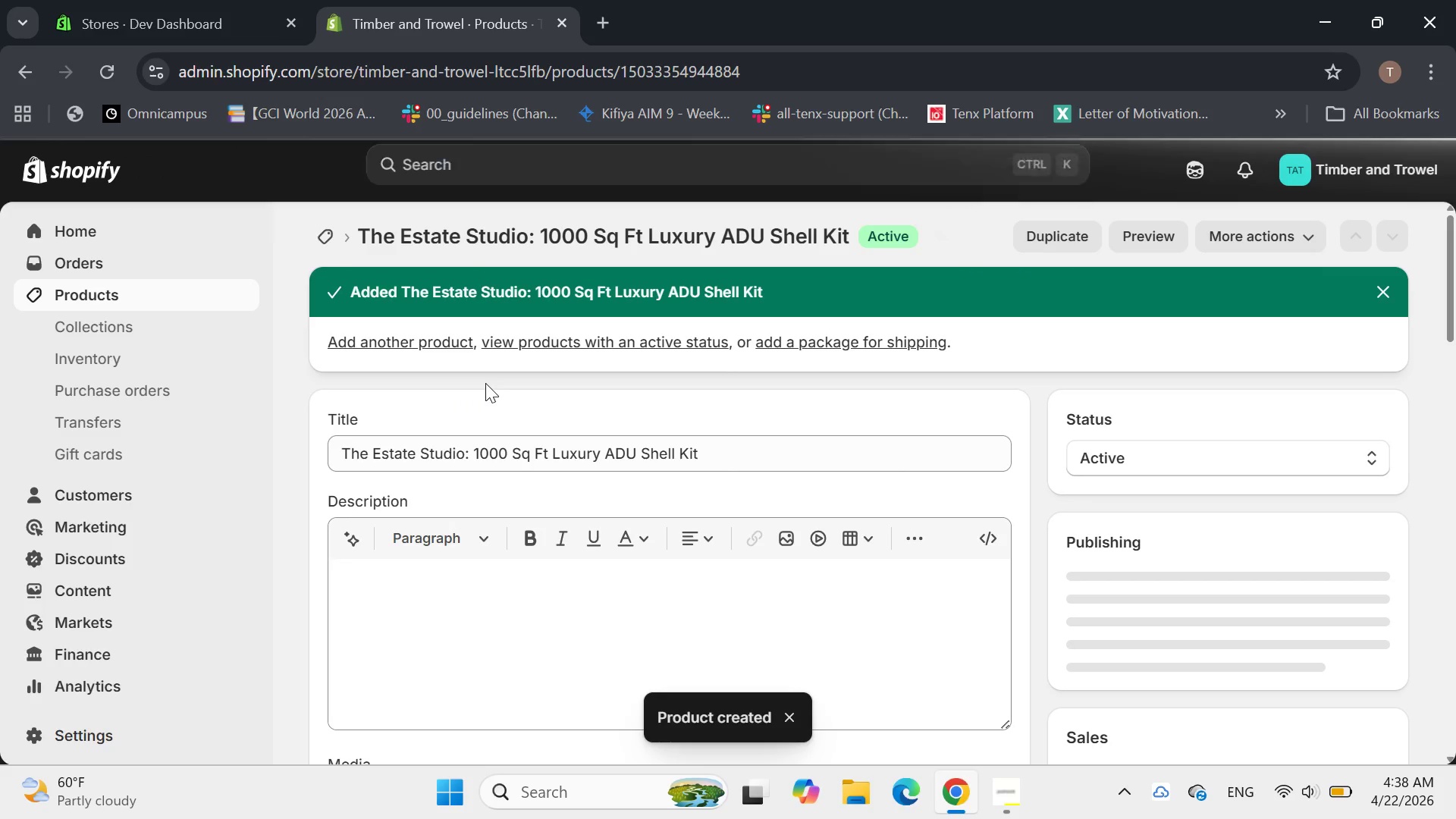 
left_click([479, 513])
 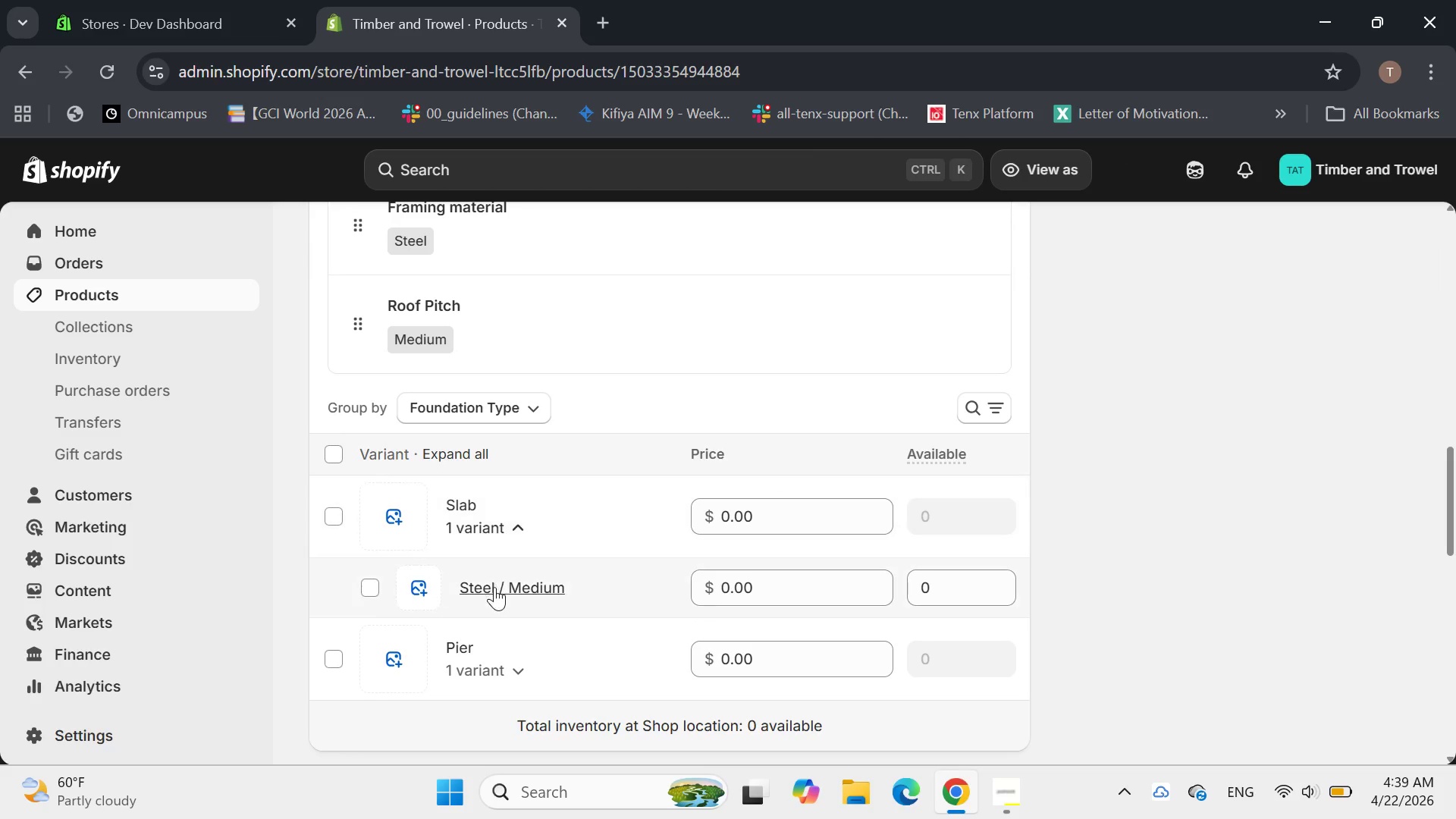 
left_click([494, 588])
 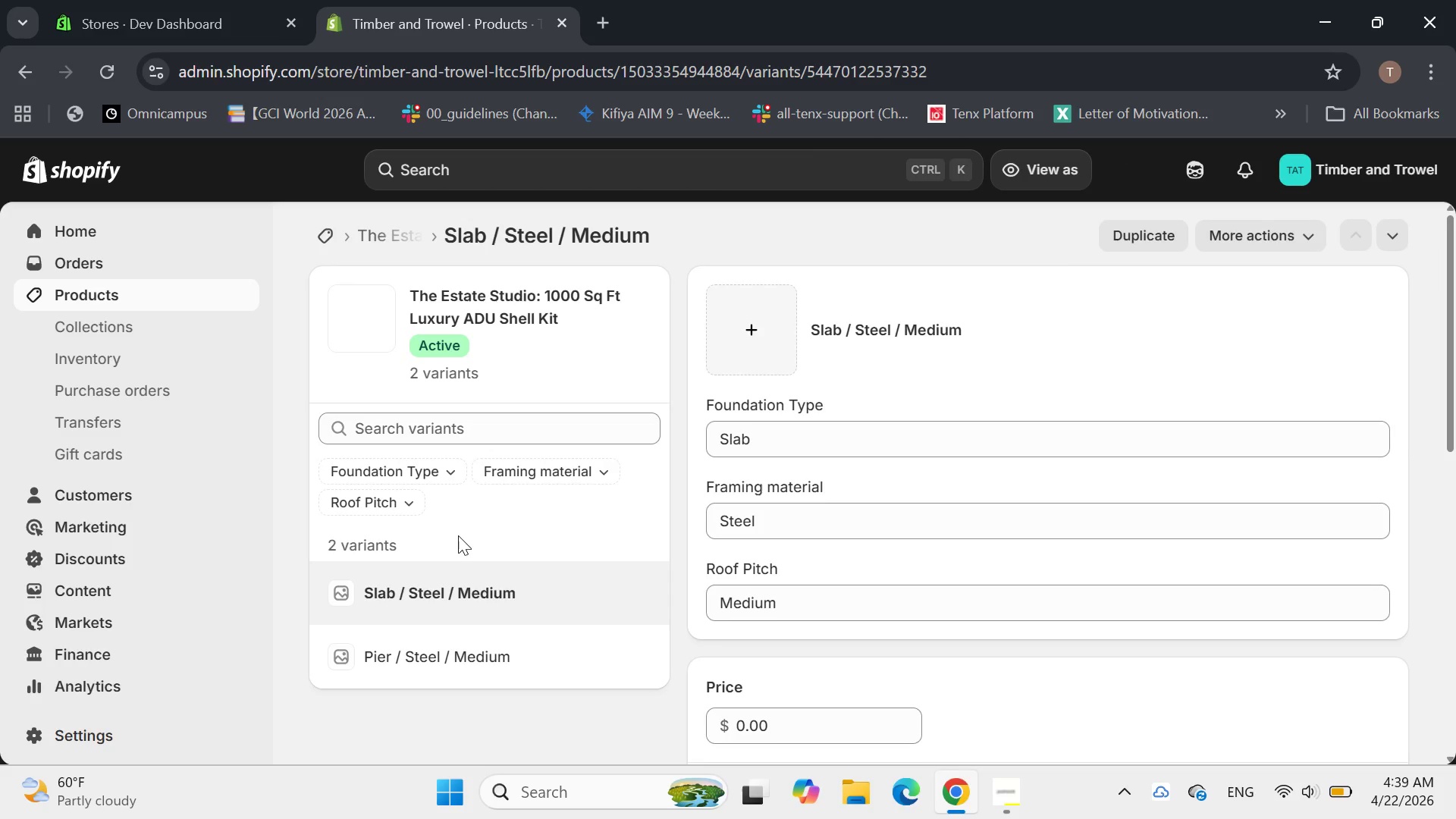 
left_click([752, 721])
 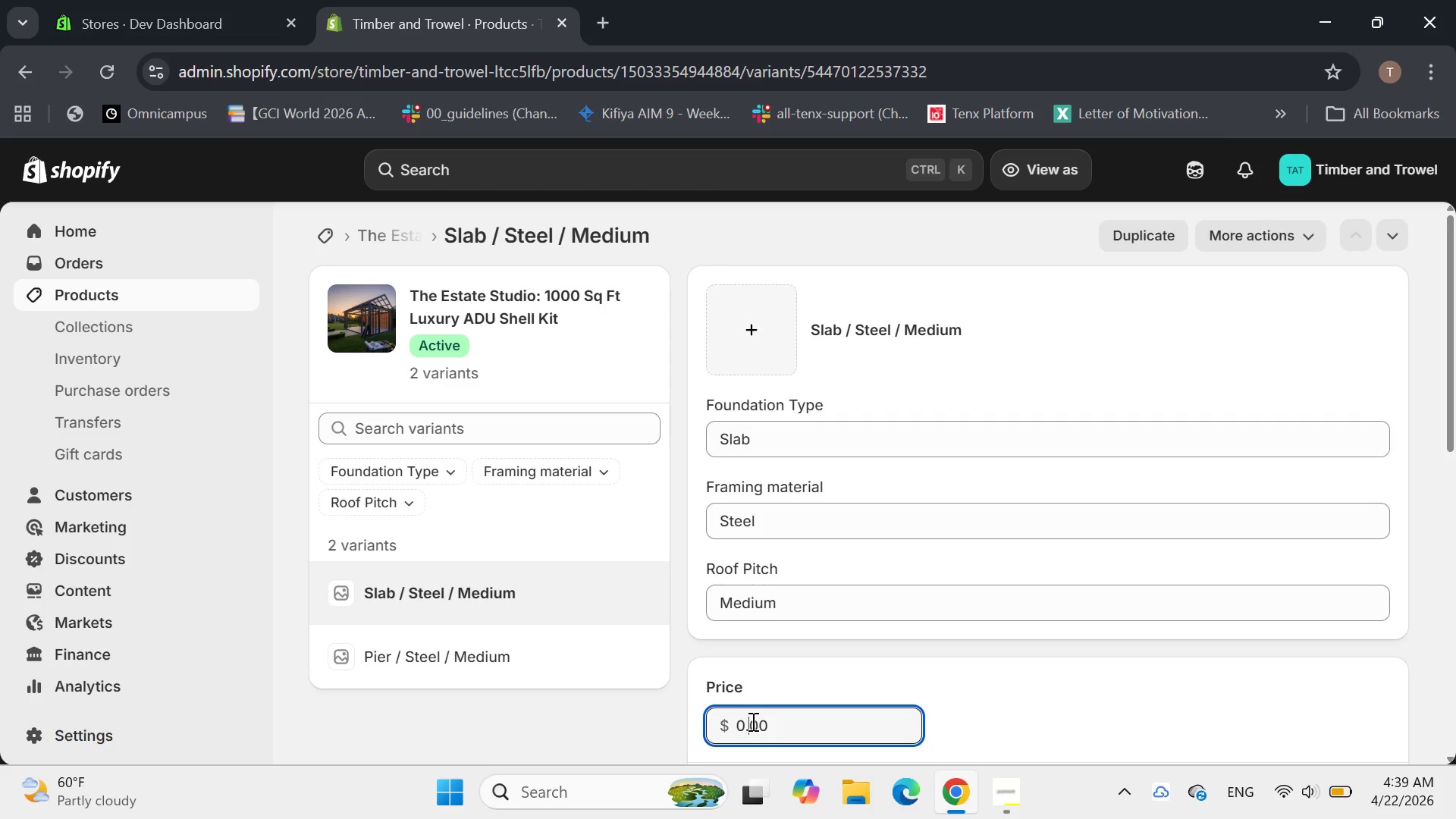 
key(Backspace)
key(Backspace)
type([Delete][Delete][Delete]75000)
 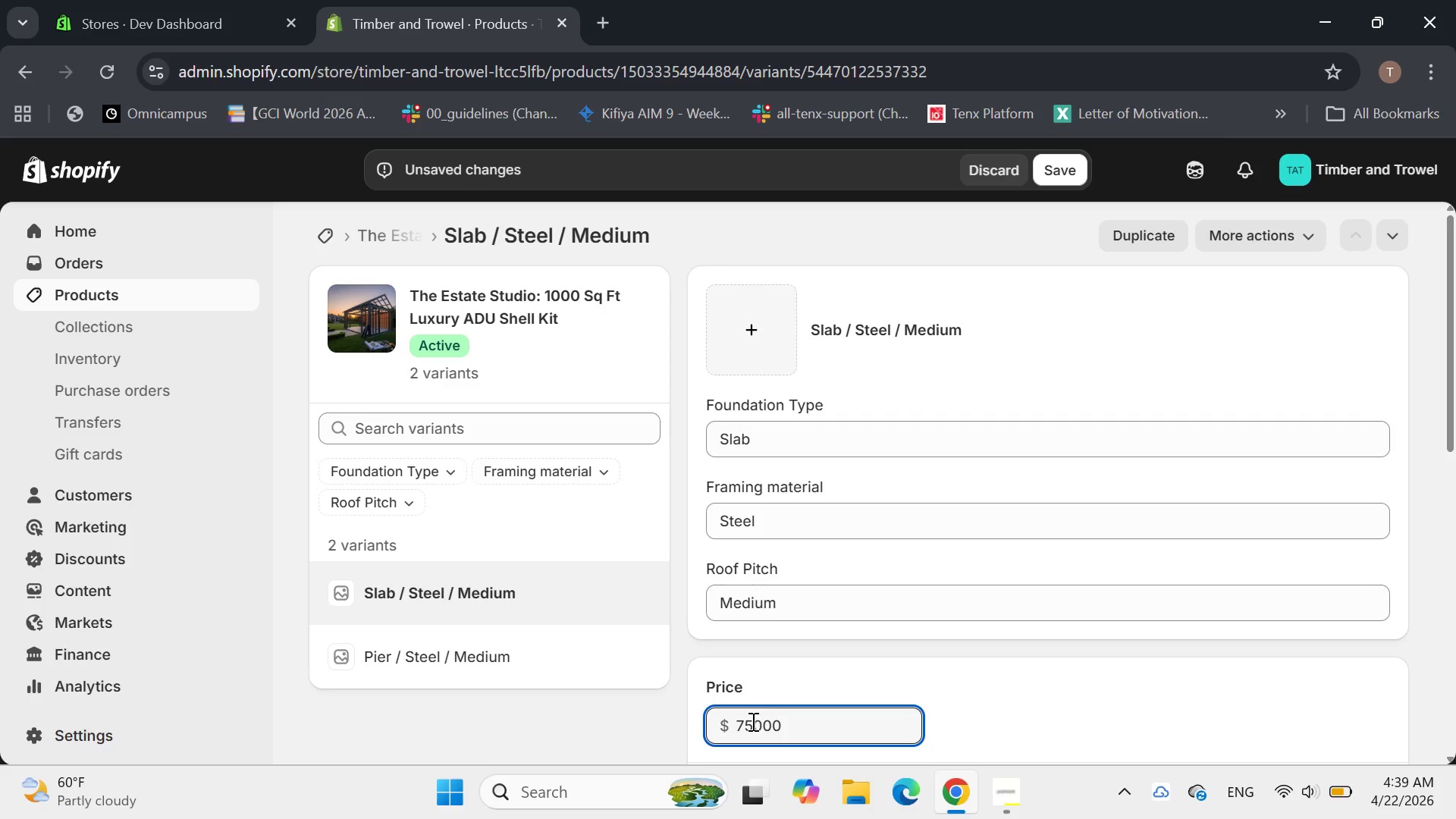 
key(Enter)
 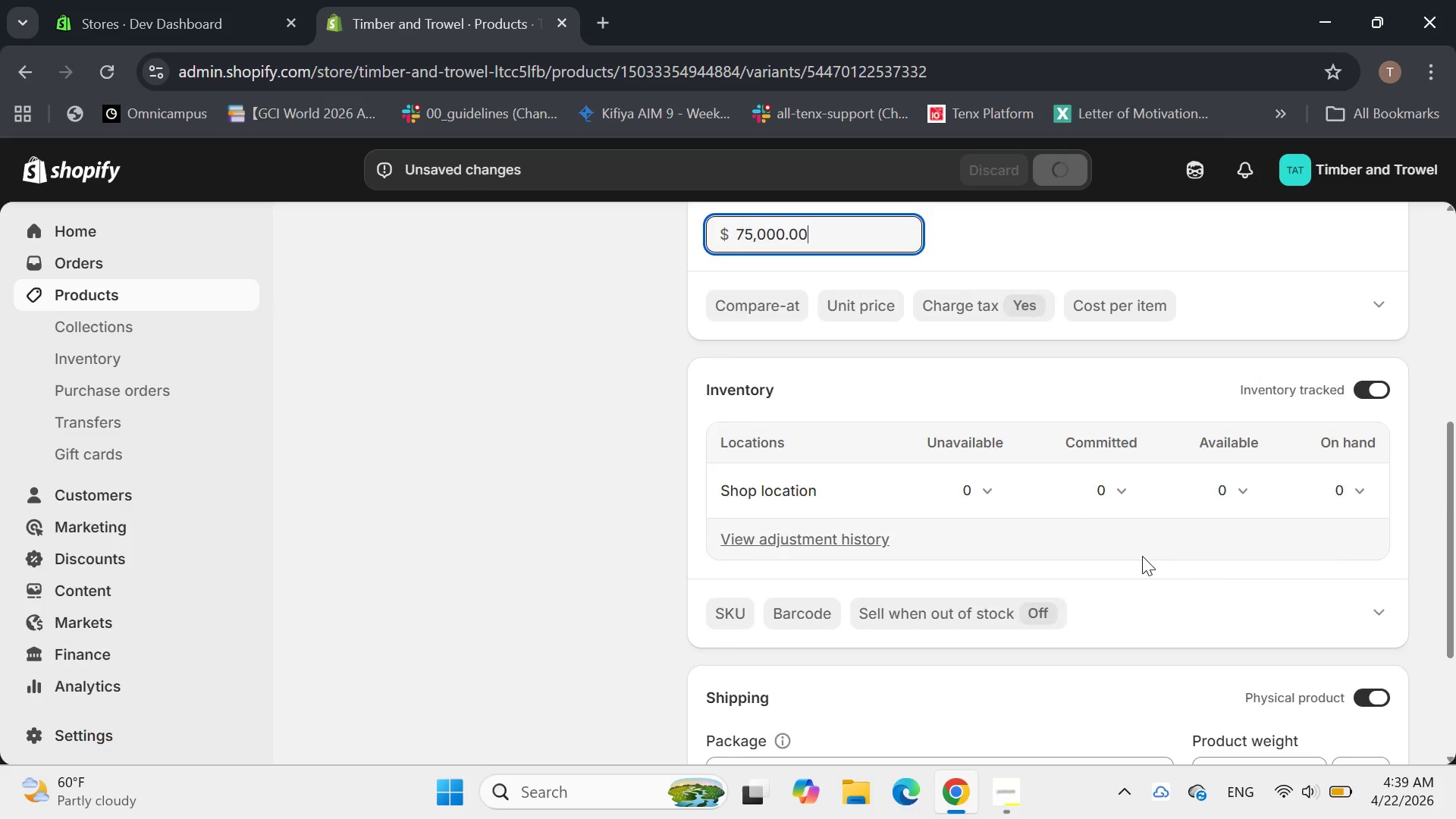 
left_click([1215, 559])
 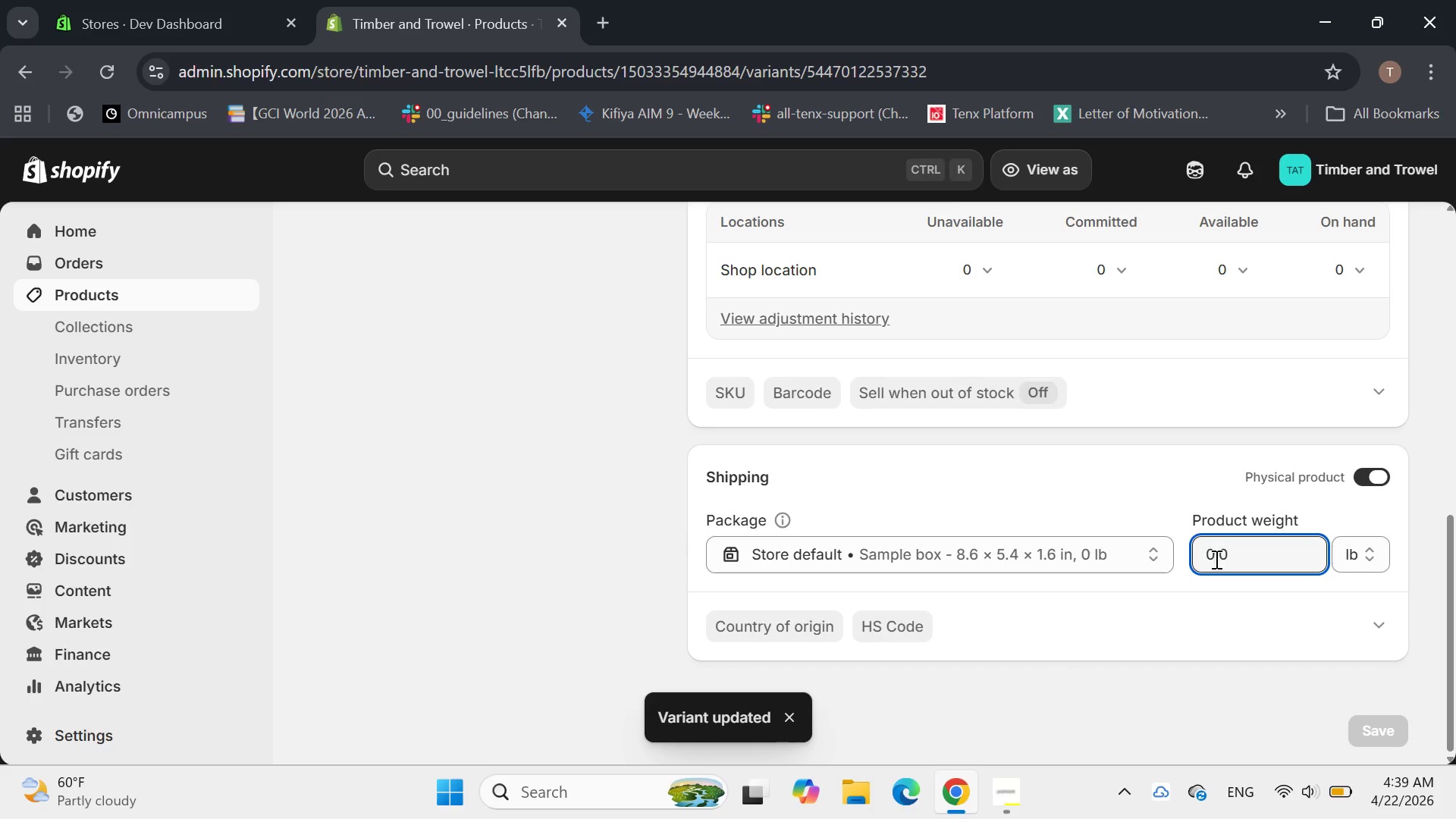 
key(Backspace)
type([Delete][Delete]2500000)
 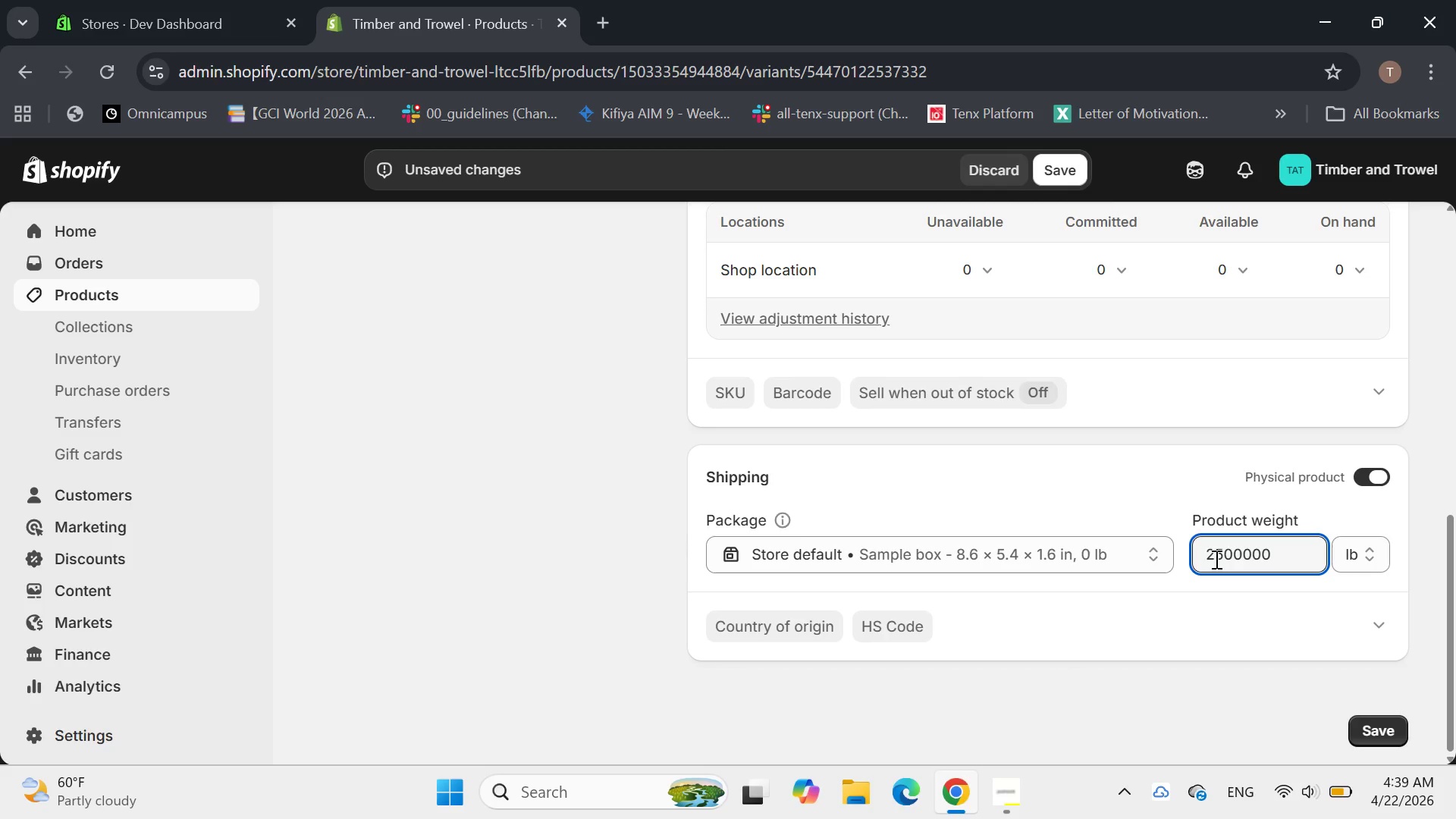 
key(Enter)
 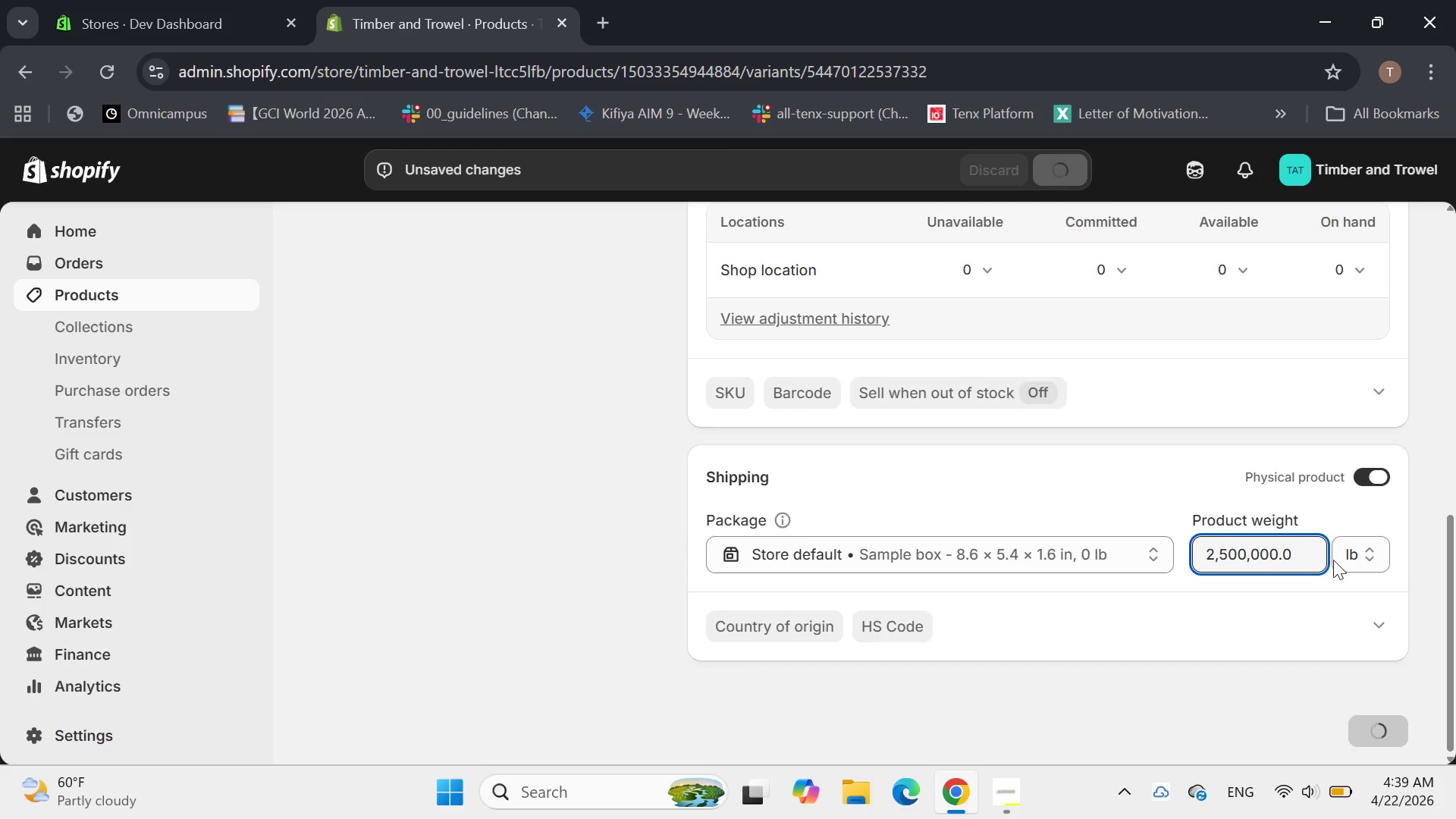 
left_click([1363, 564])
 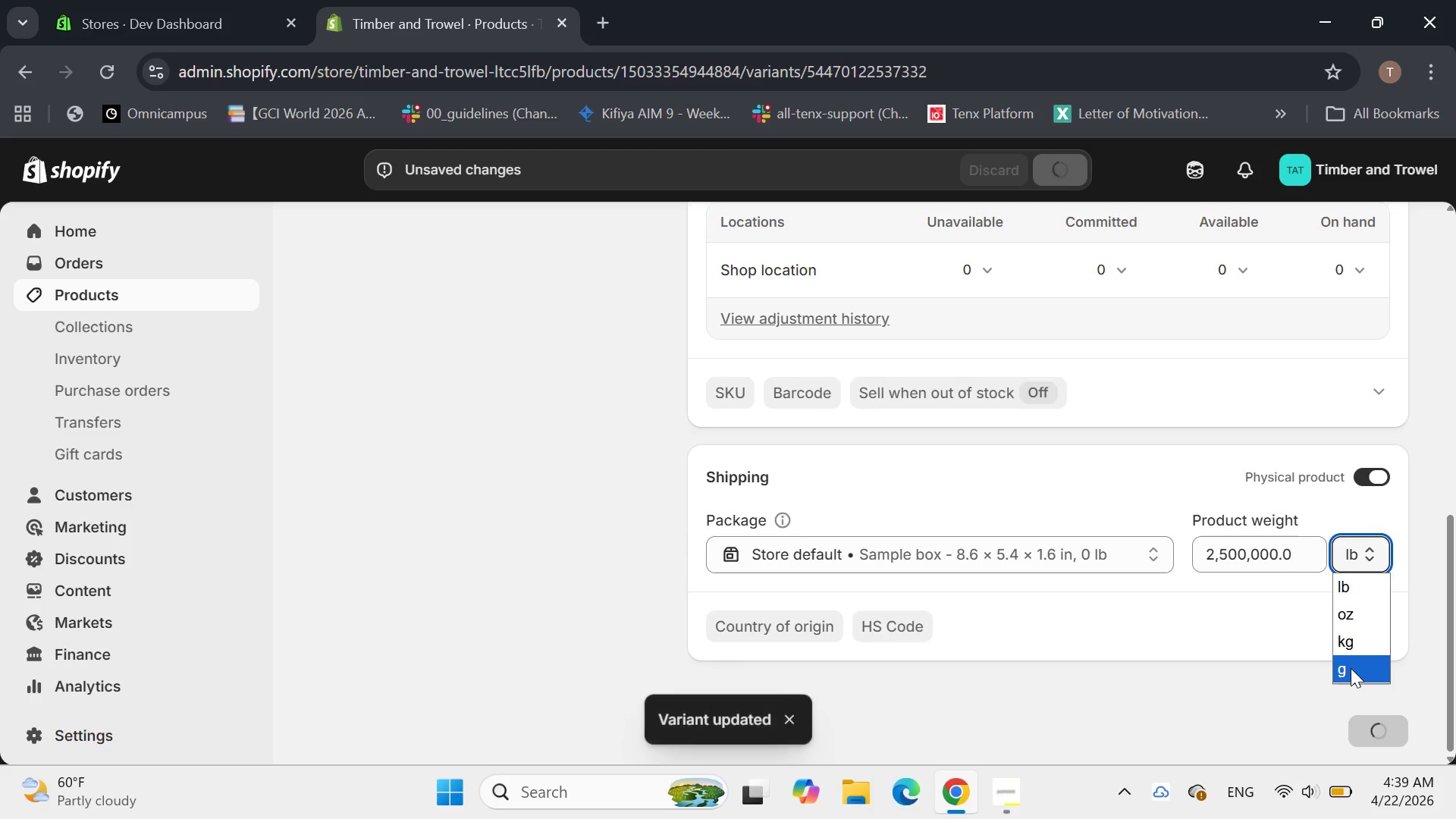 
left_click([1350, 667])
 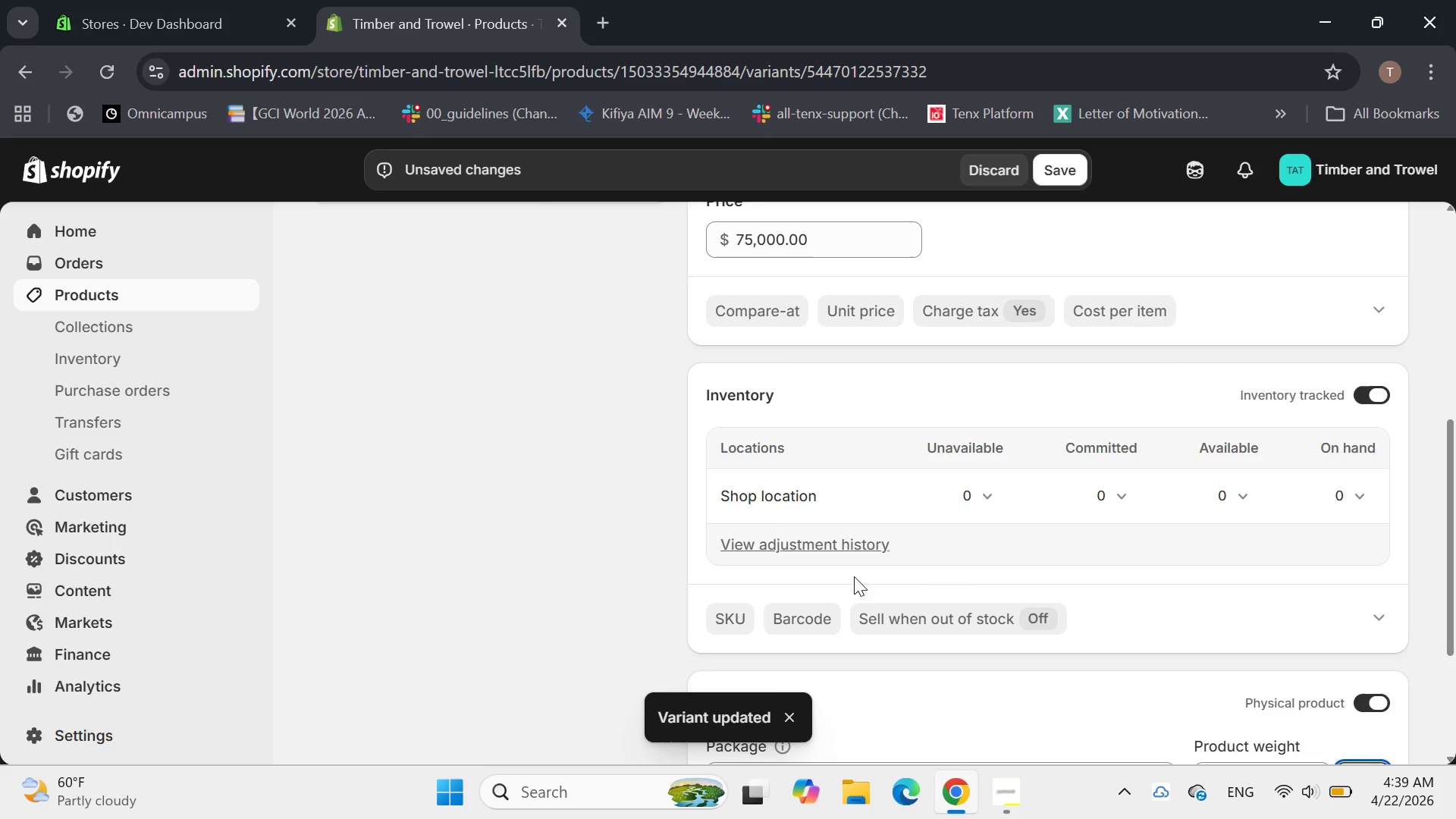 
left_click([719, 629])
 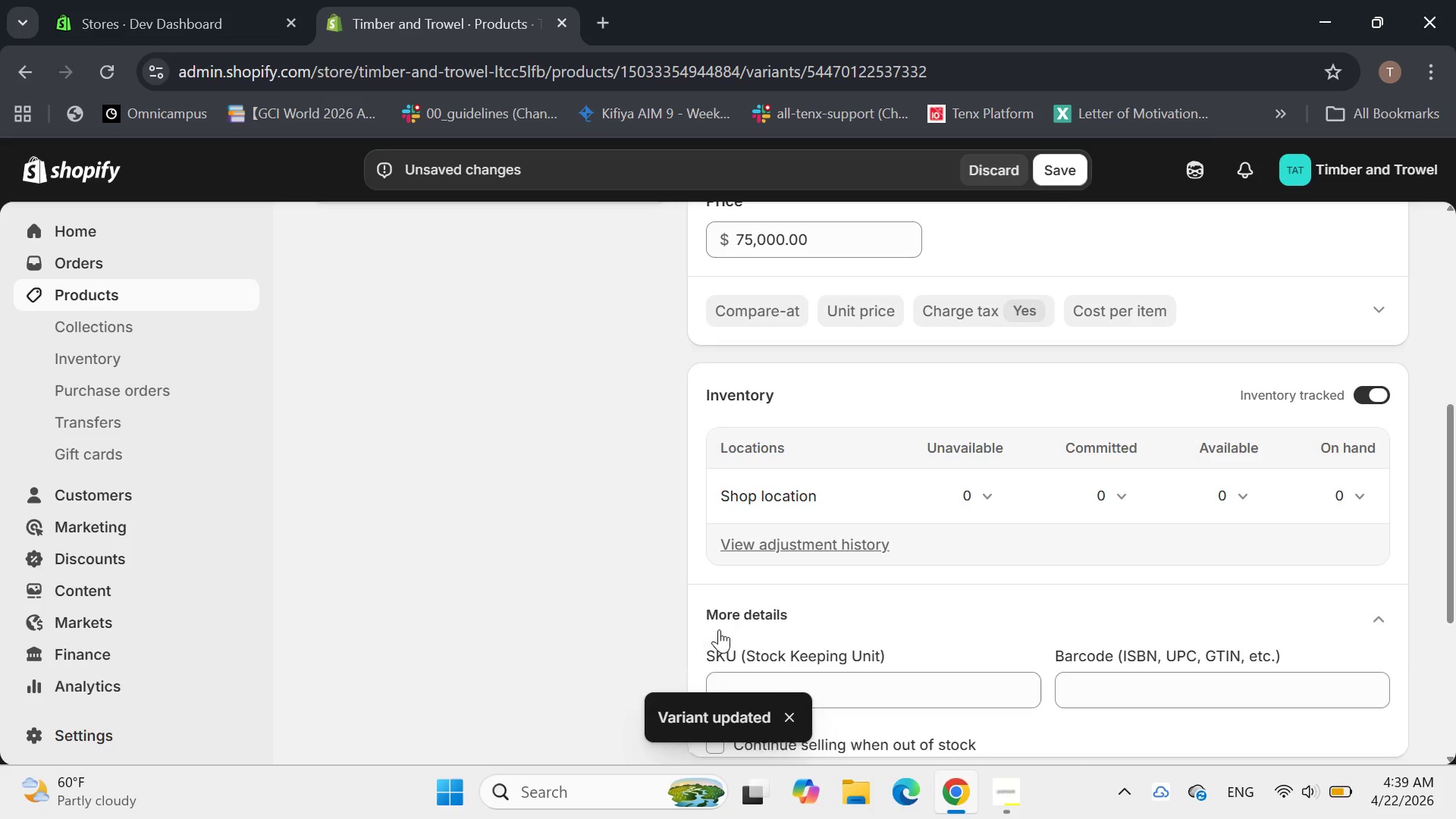 
type(ES-1000-S-STL-M)
 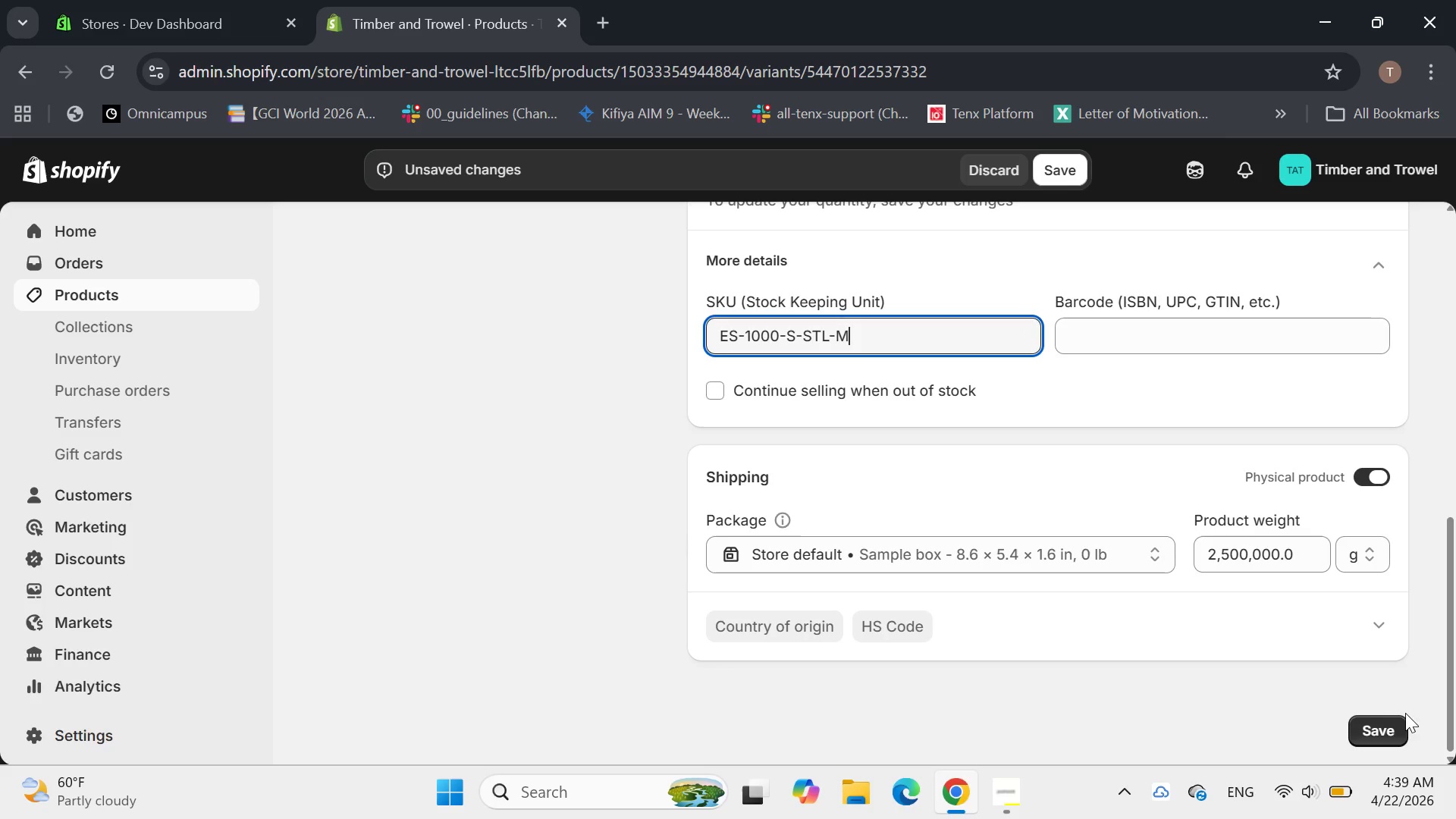 
left_click([1382, 734])
 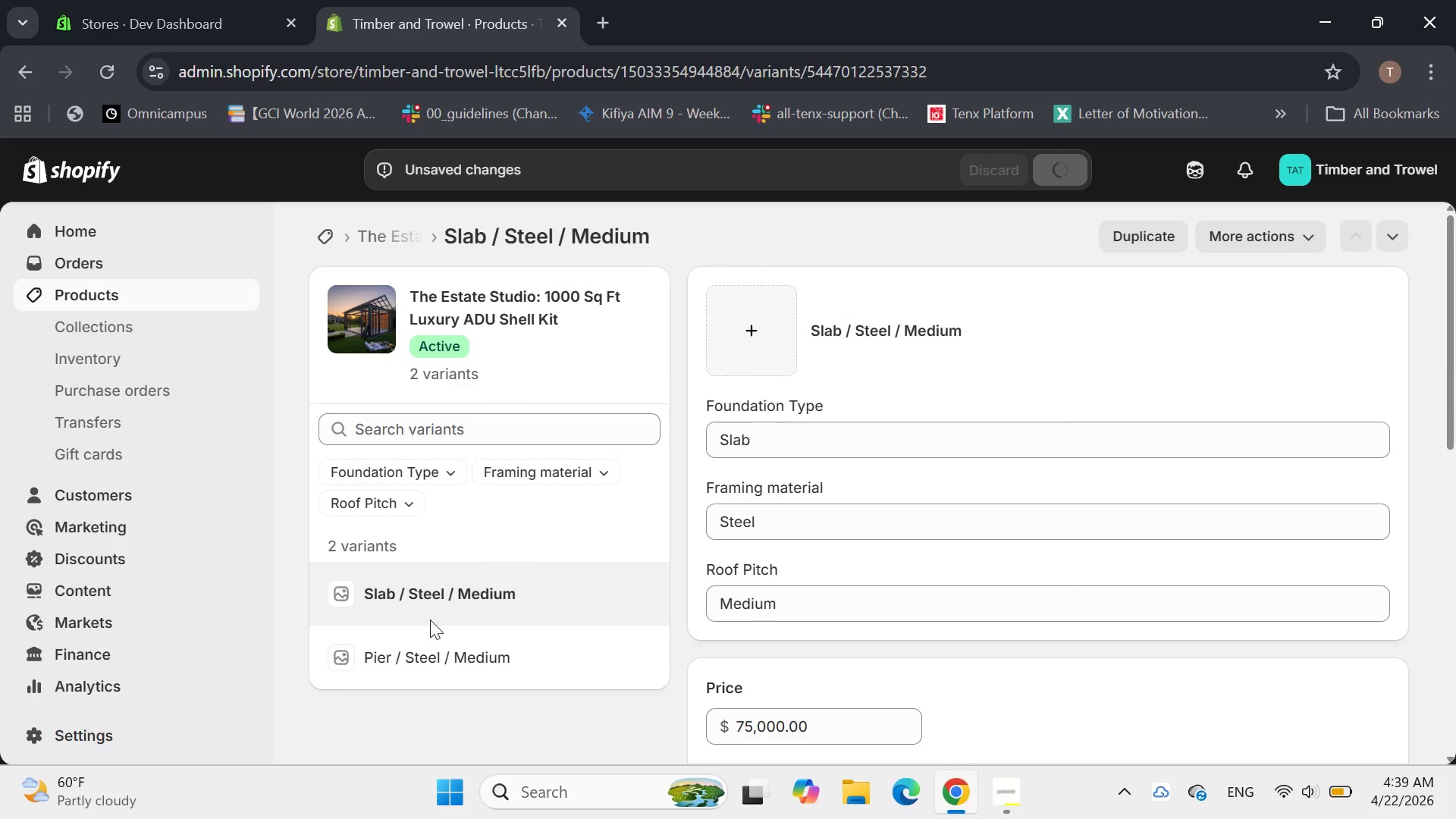 
left_click([421, 661])
 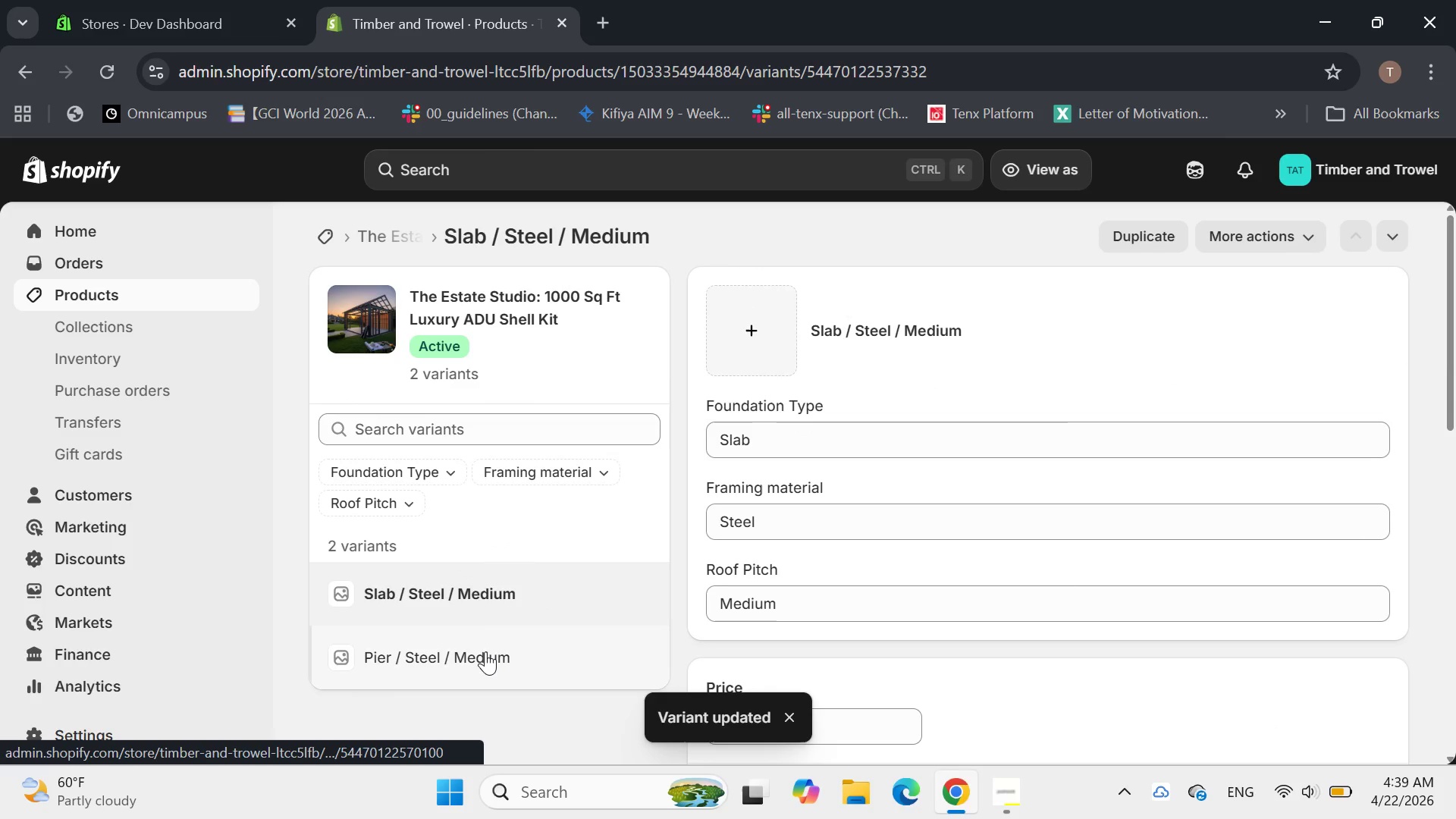 
left_click([485, 651])
 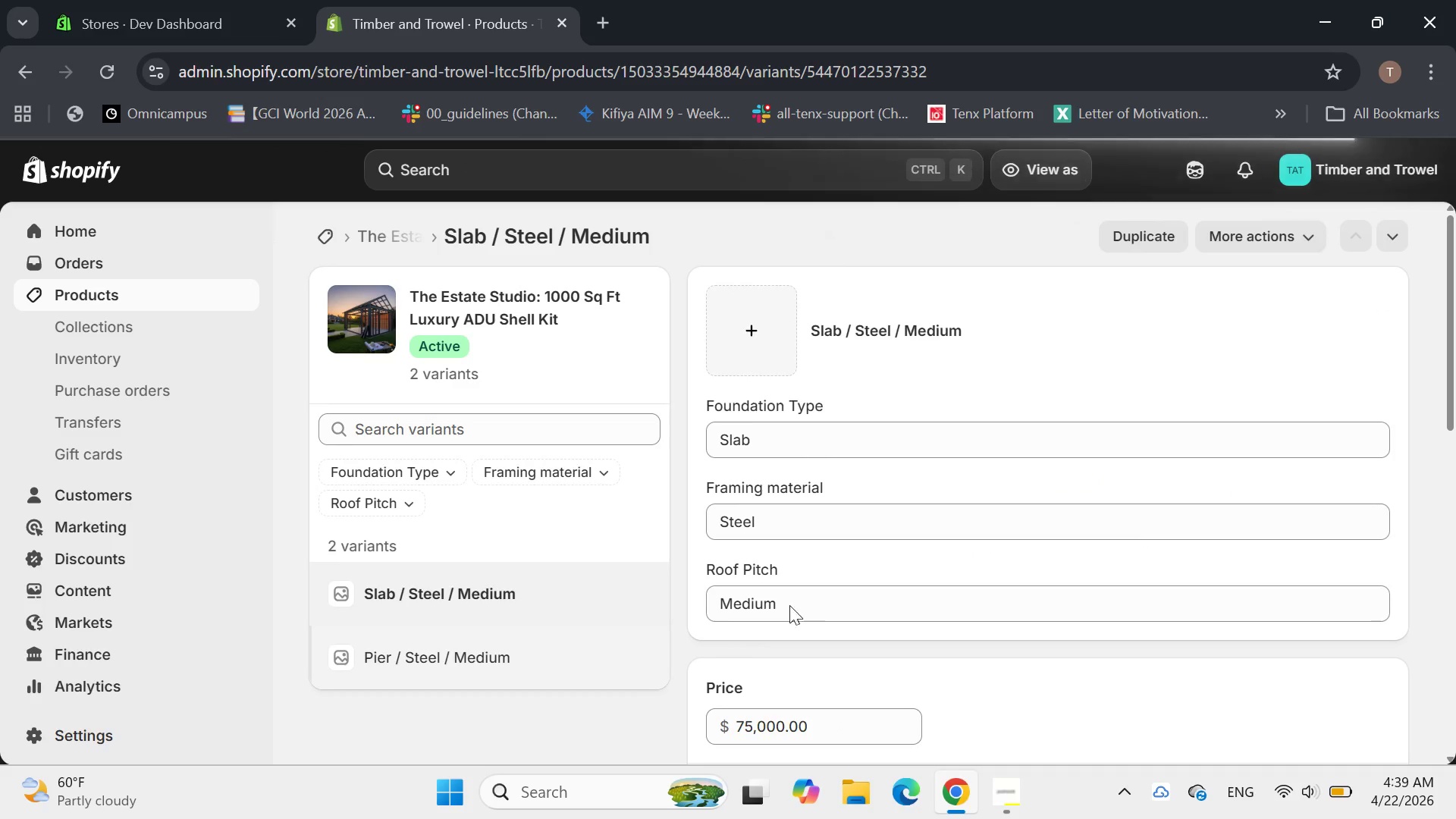 
wait(7.25)
 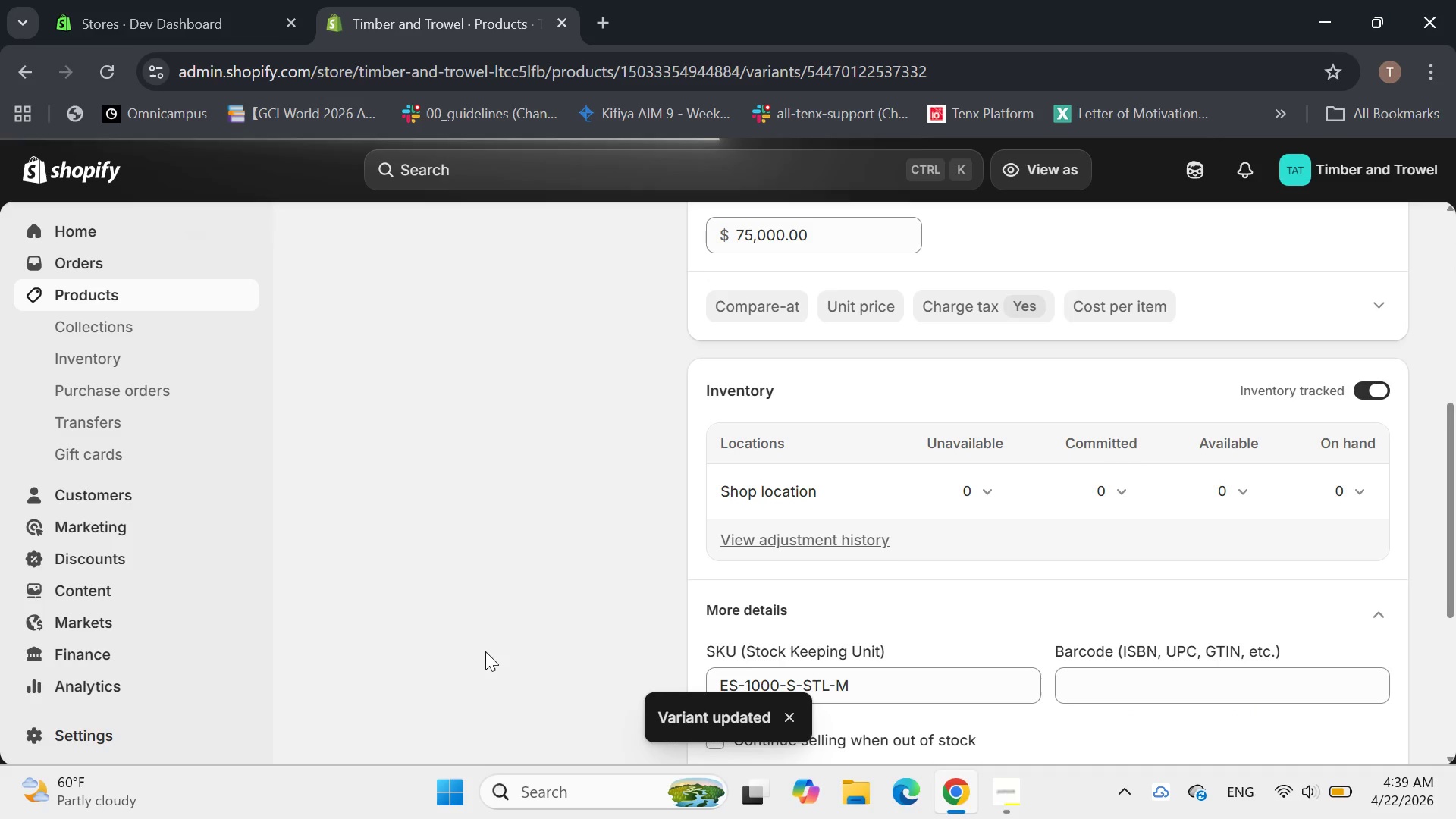 
left_click([465, 582])
 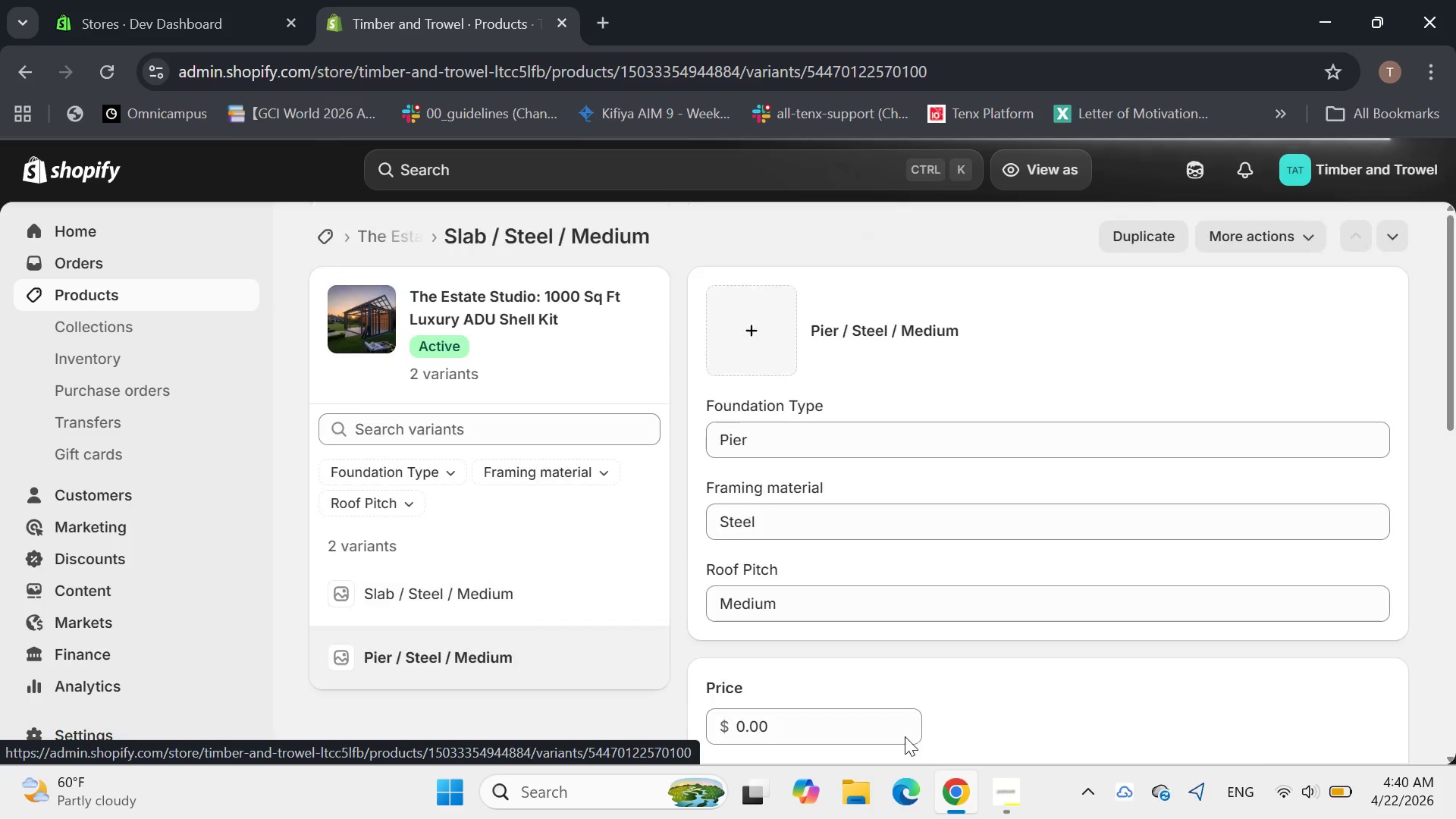 
wait(7.08)
 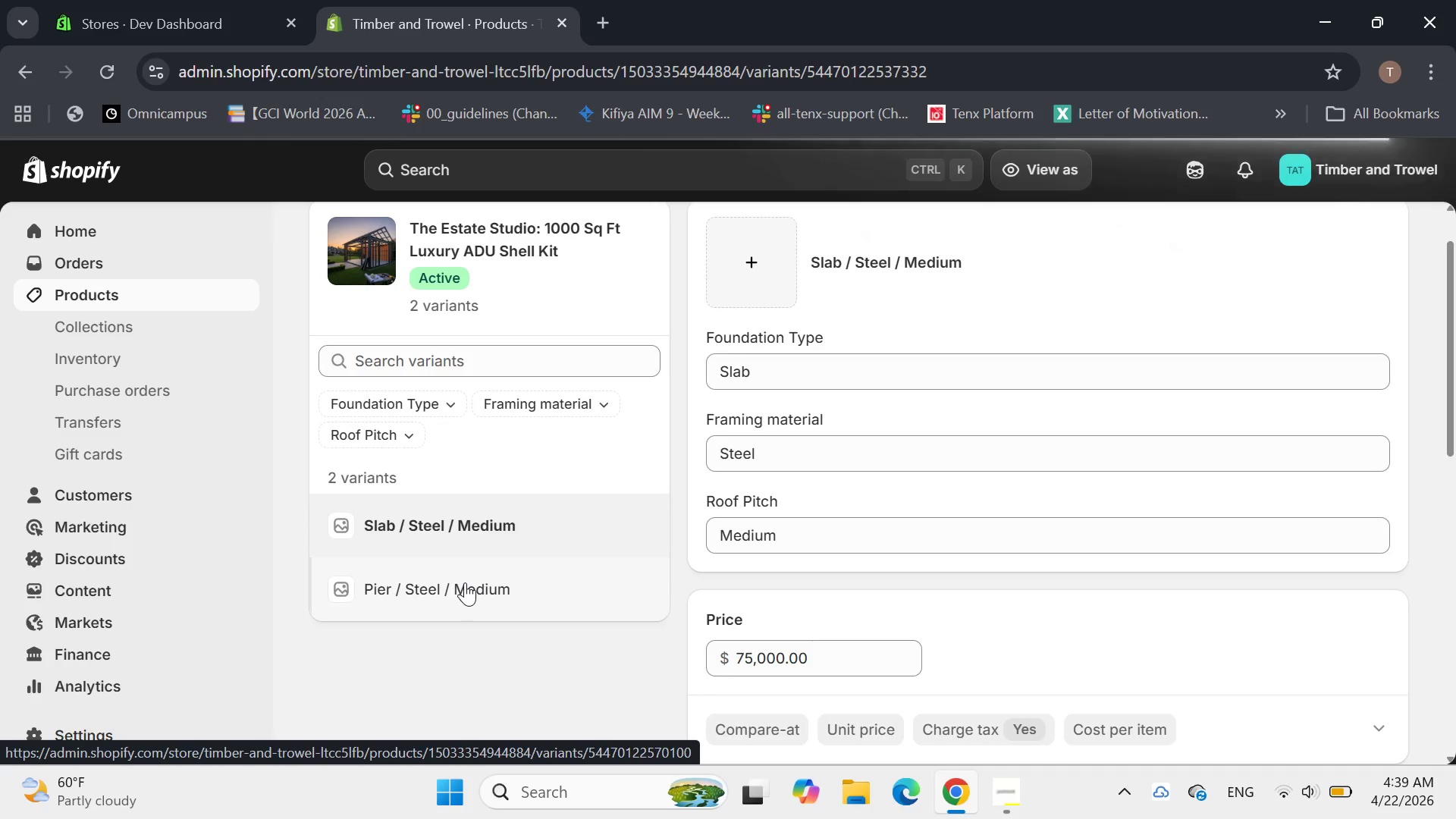 
left_click([781, 723])
 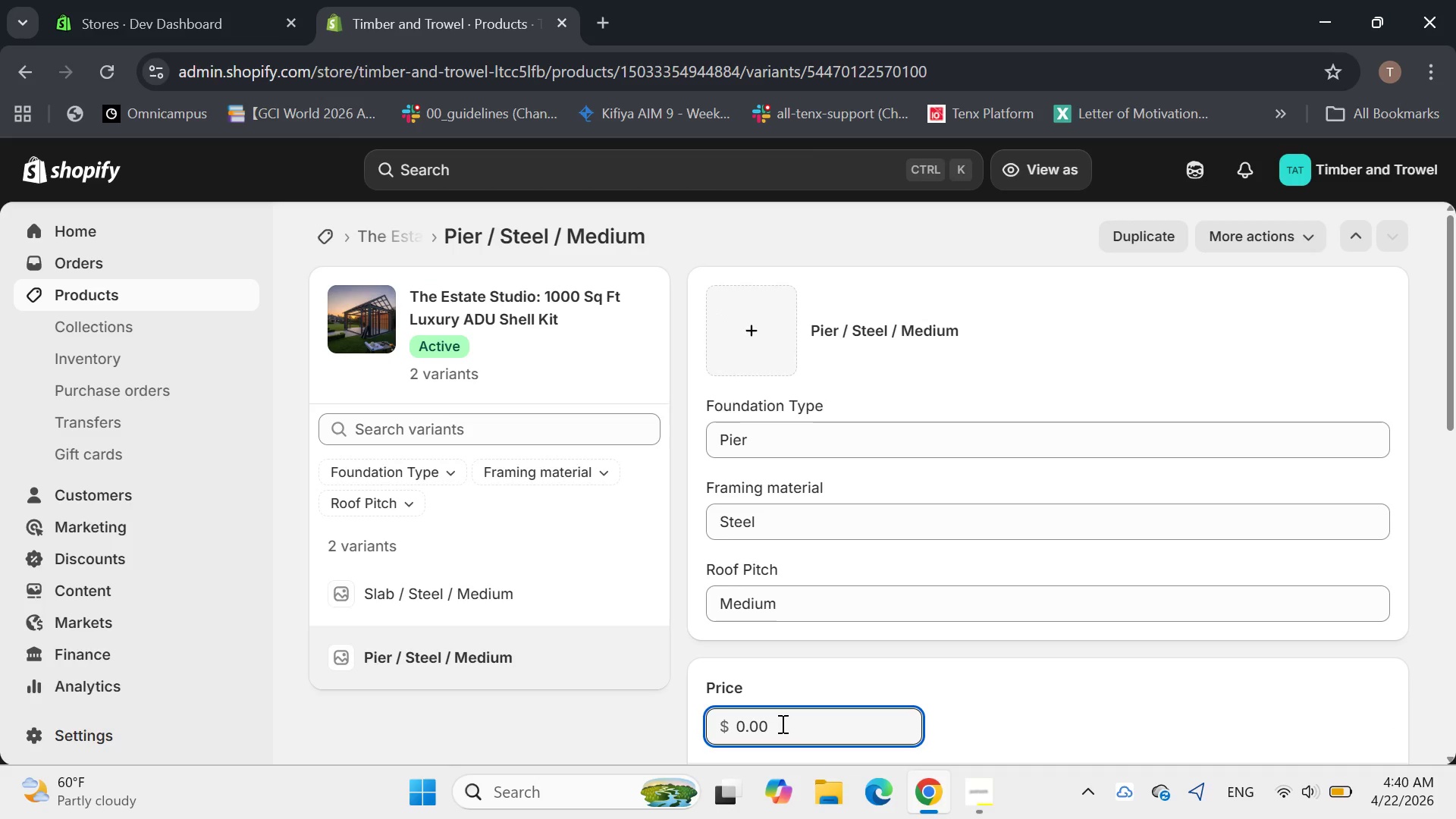 
key(Backspace)
key(Backspace)
key(Backspace)
key(Backspace)
type(78 )
key(Backspace)
type(000)
 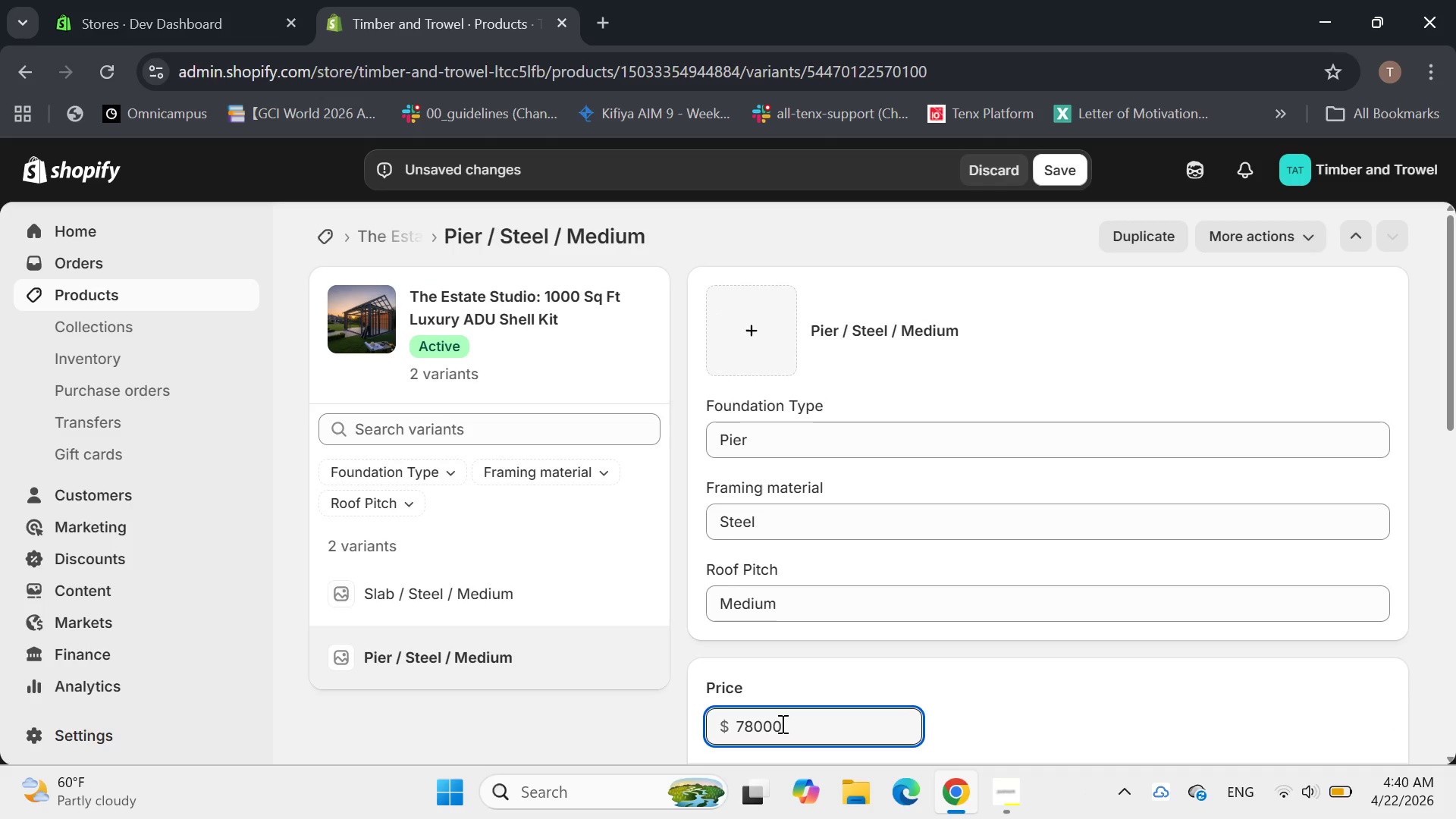 
key(Enter)
 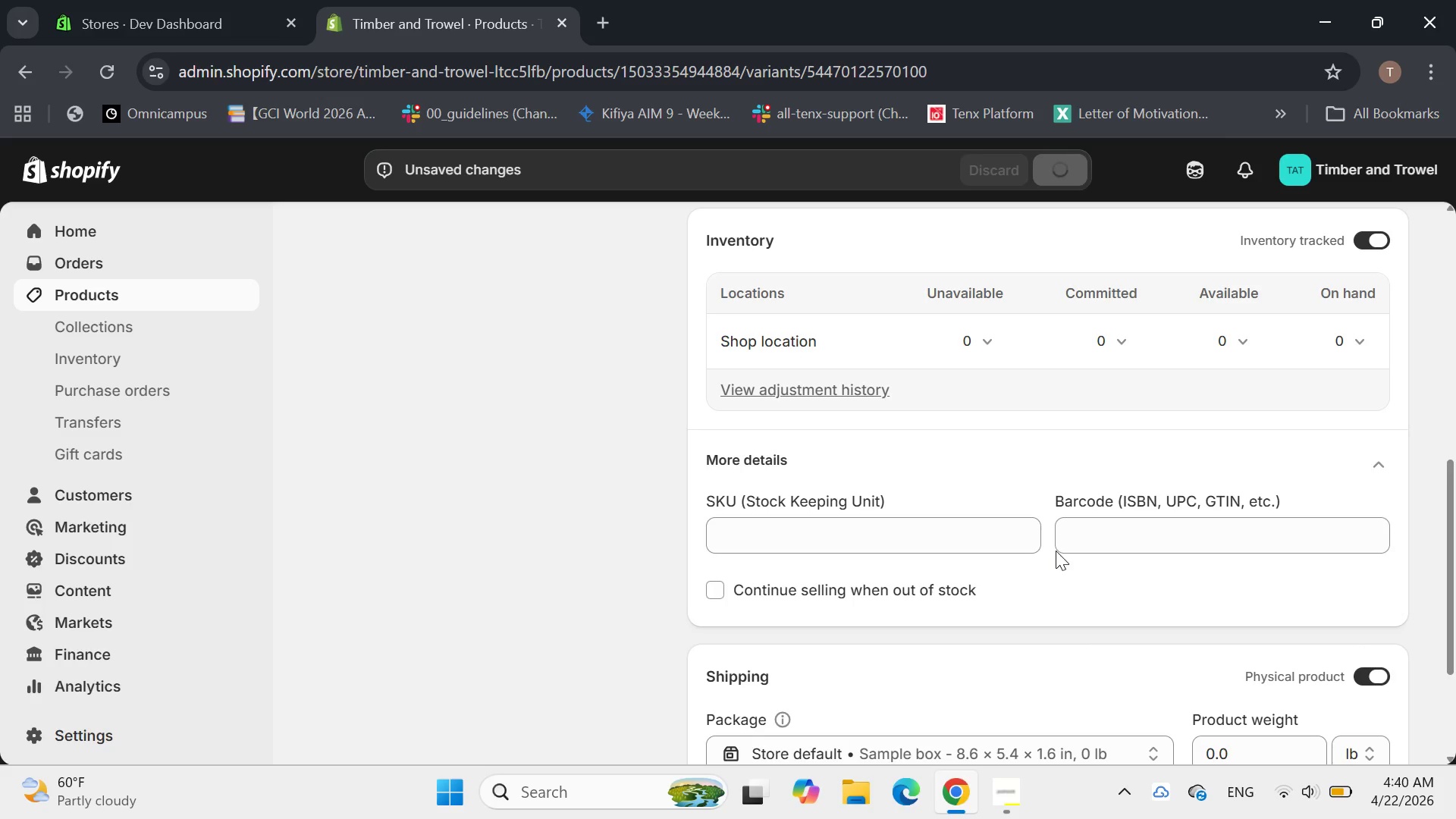 
left_click([855, 495])
 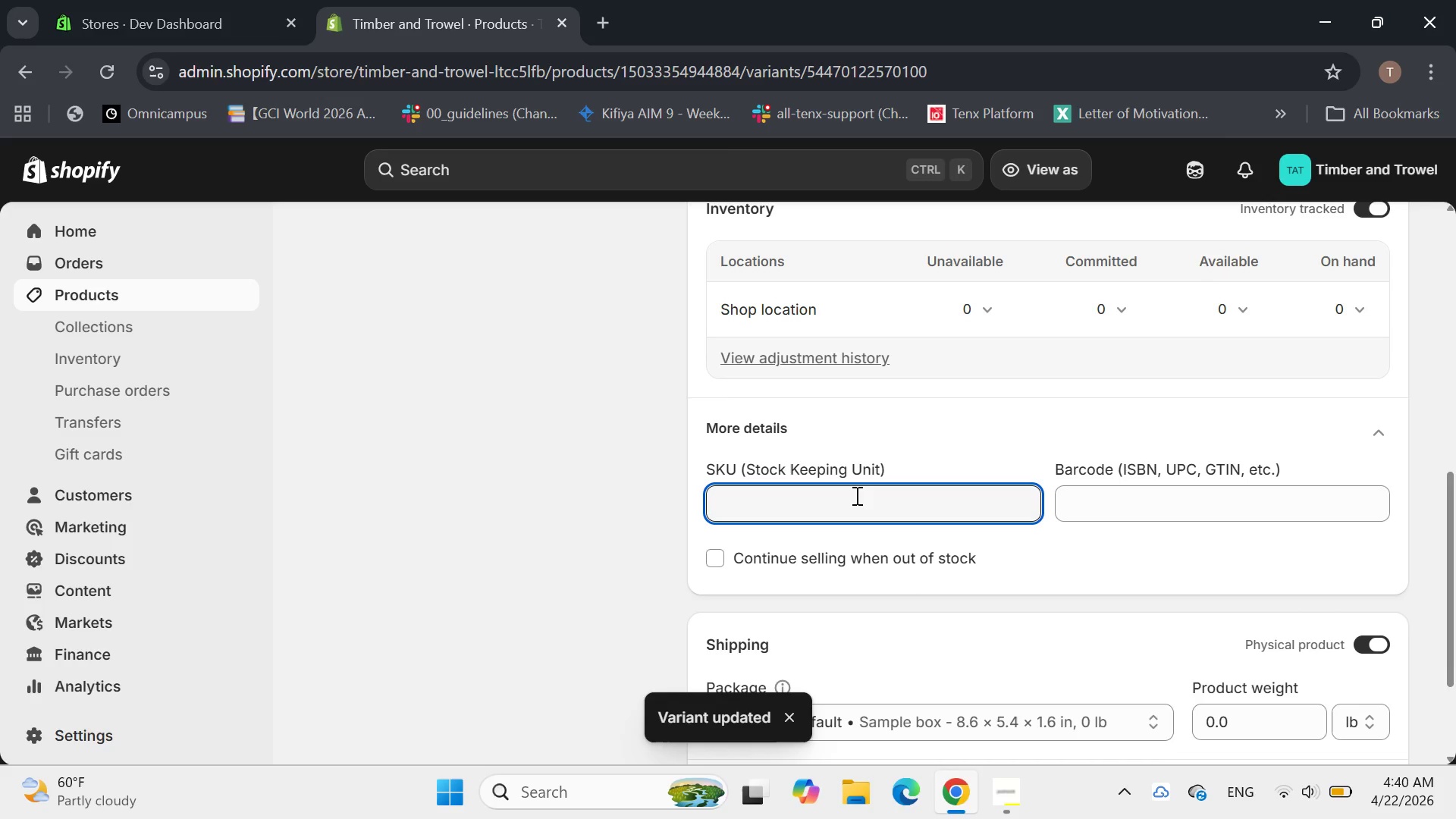 
type(ES-1000-P-STL-M)
 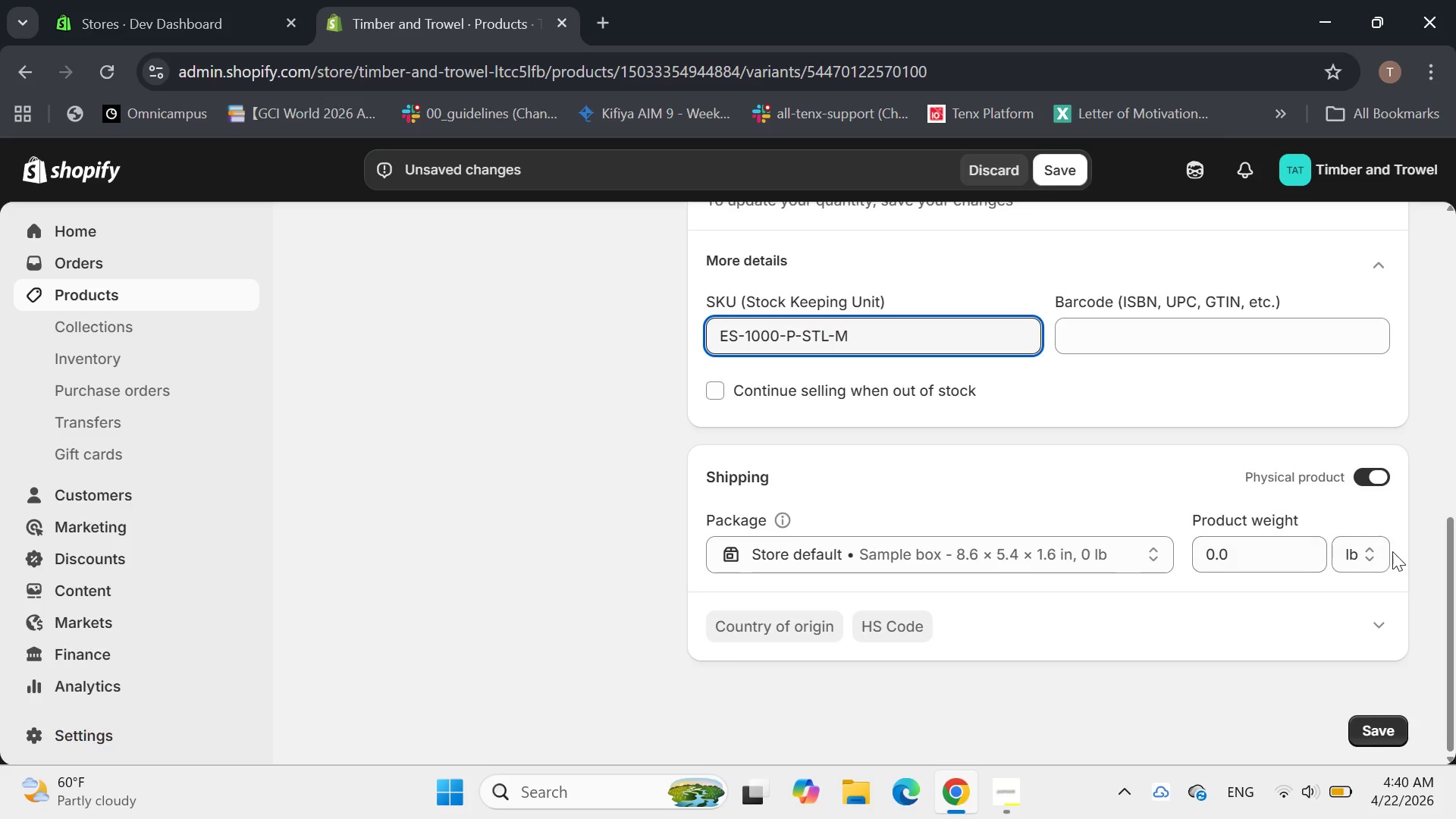 
left_click([1369, 556])
 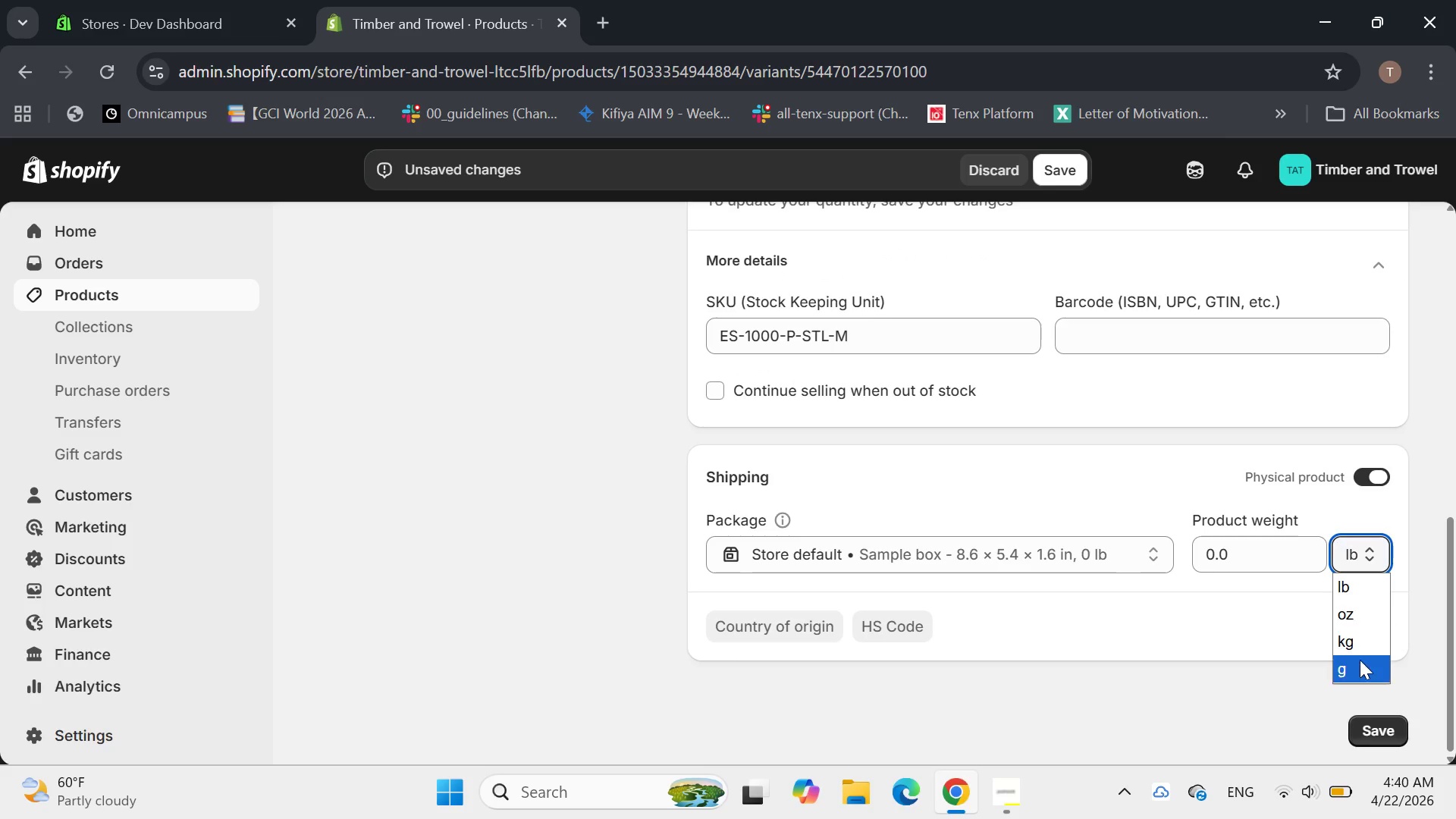 
left_click_drag(start_coordinate=[1360, 661], to_coordinate=[1350, 660])
 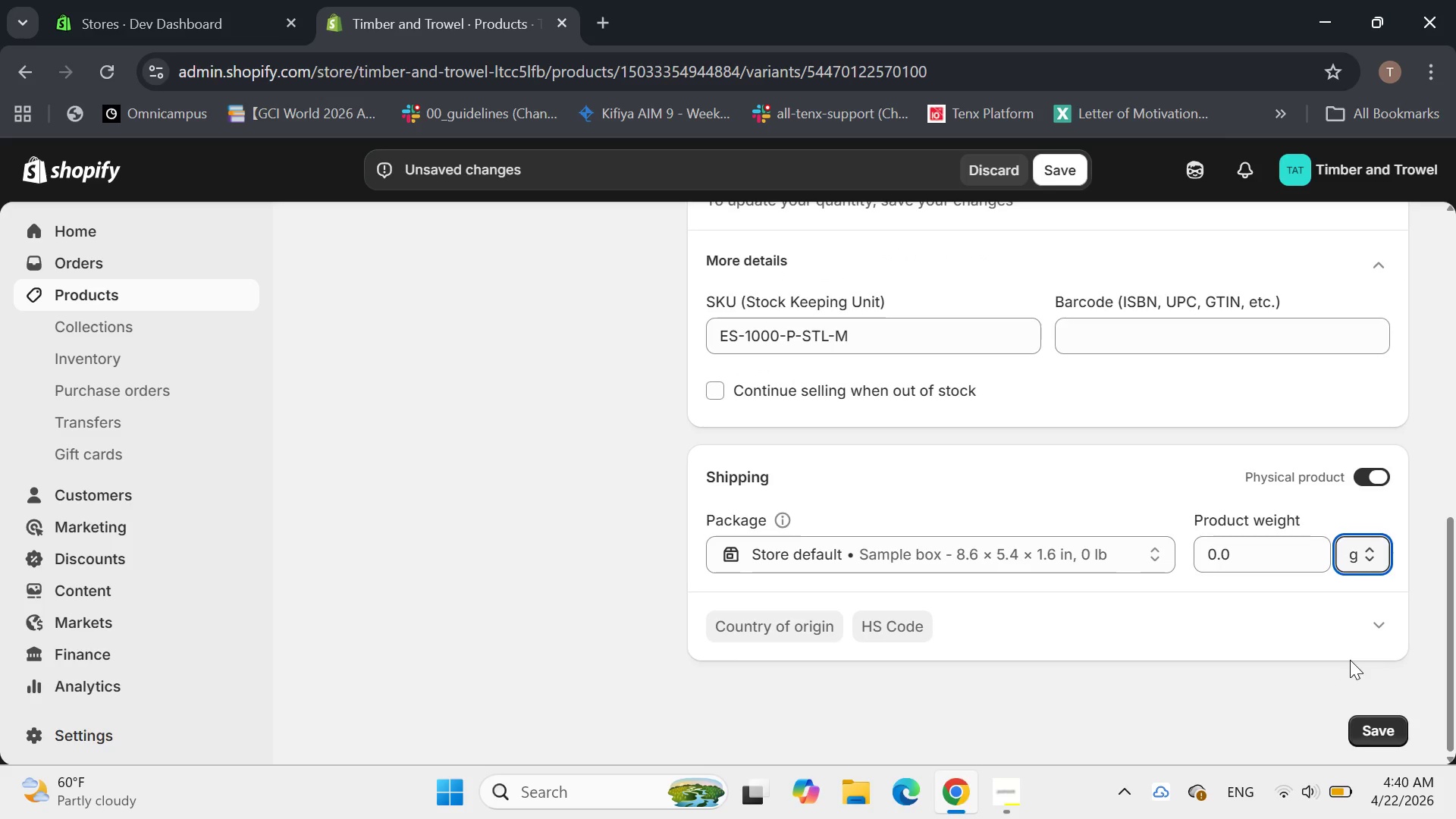 
left_click([1350, 660])
 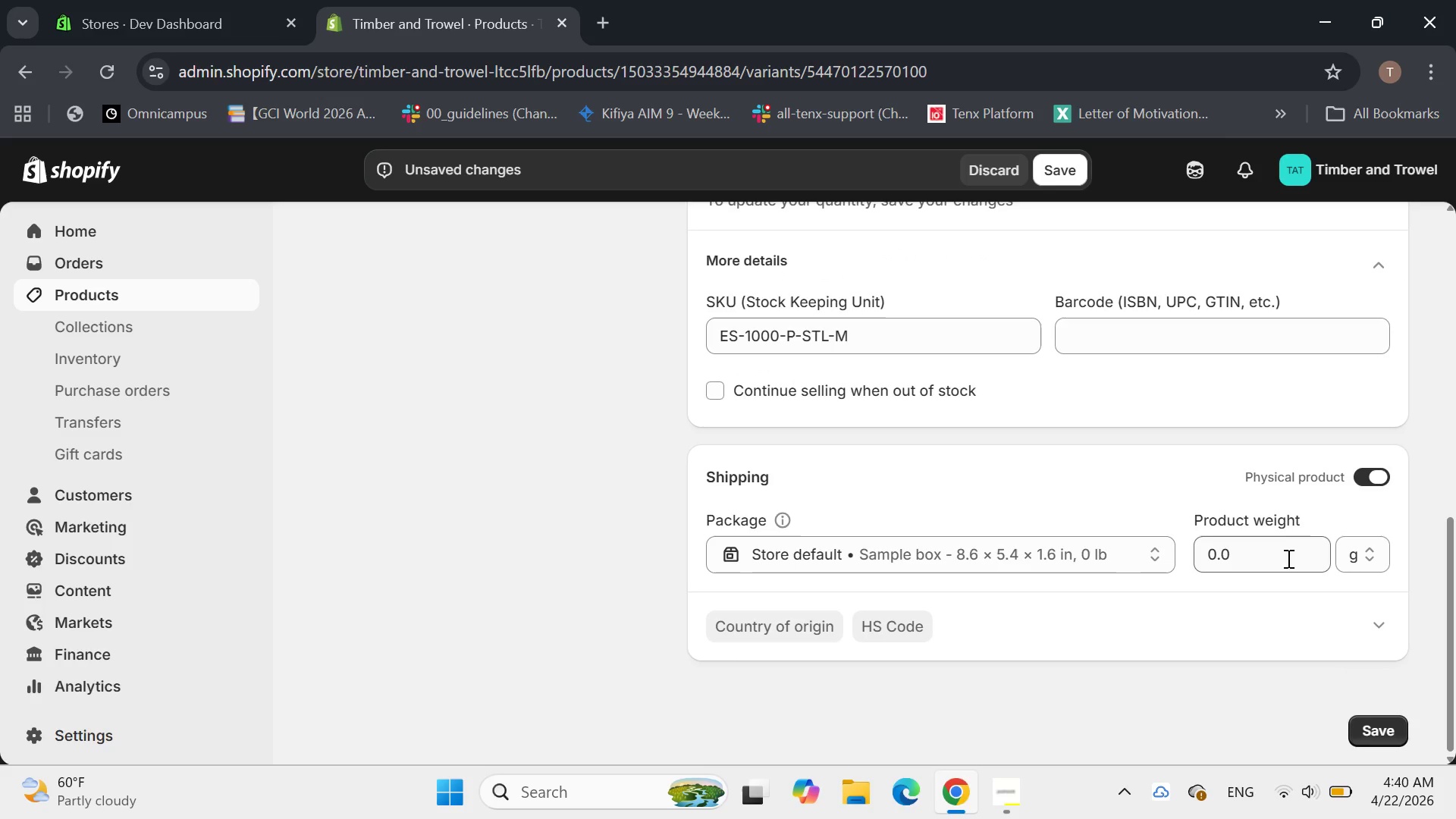 
left_click([1281, 553])
 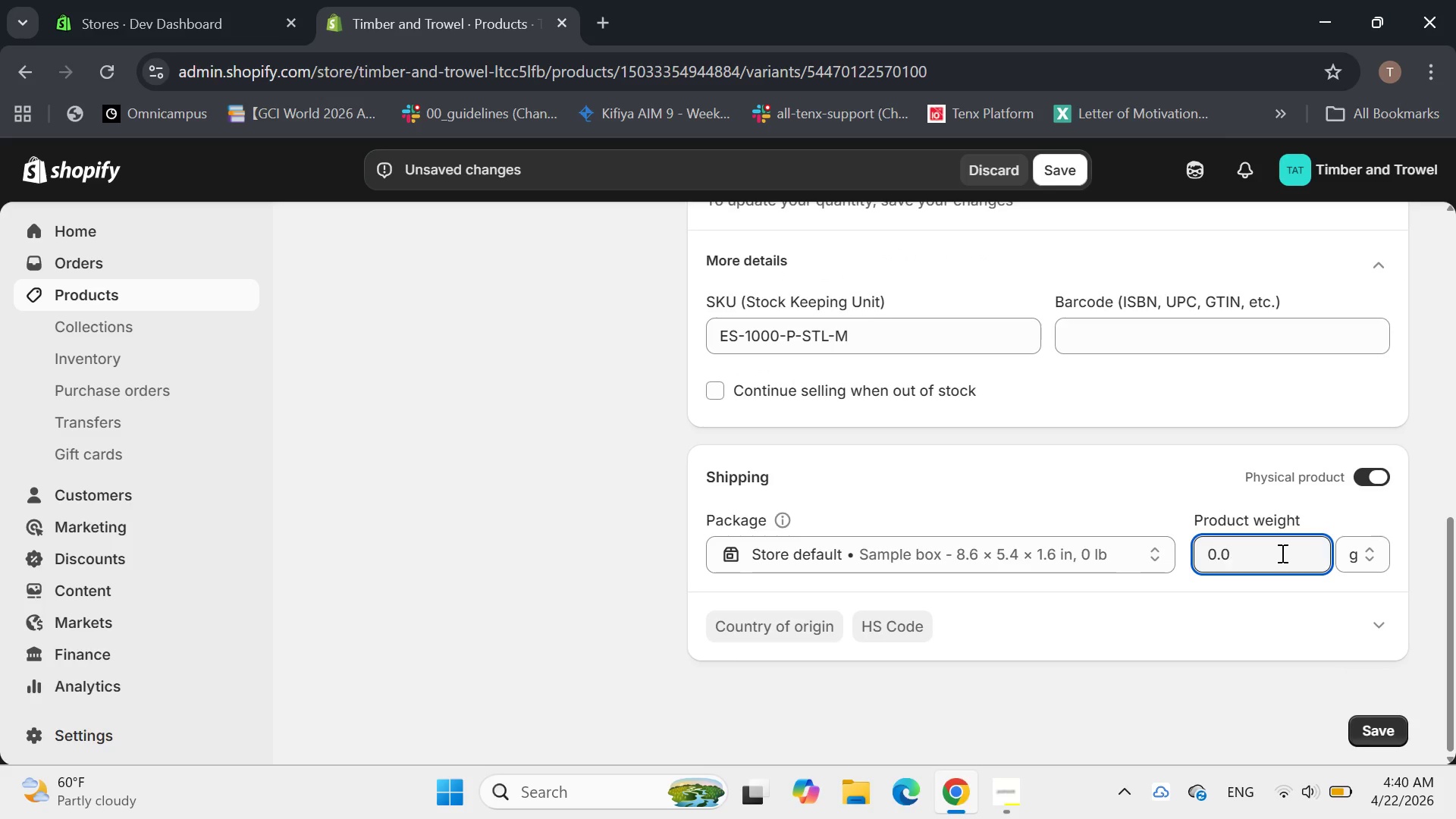 
key(Backspace)
key(Backspace)
key(Backspace)
type(2600000)
 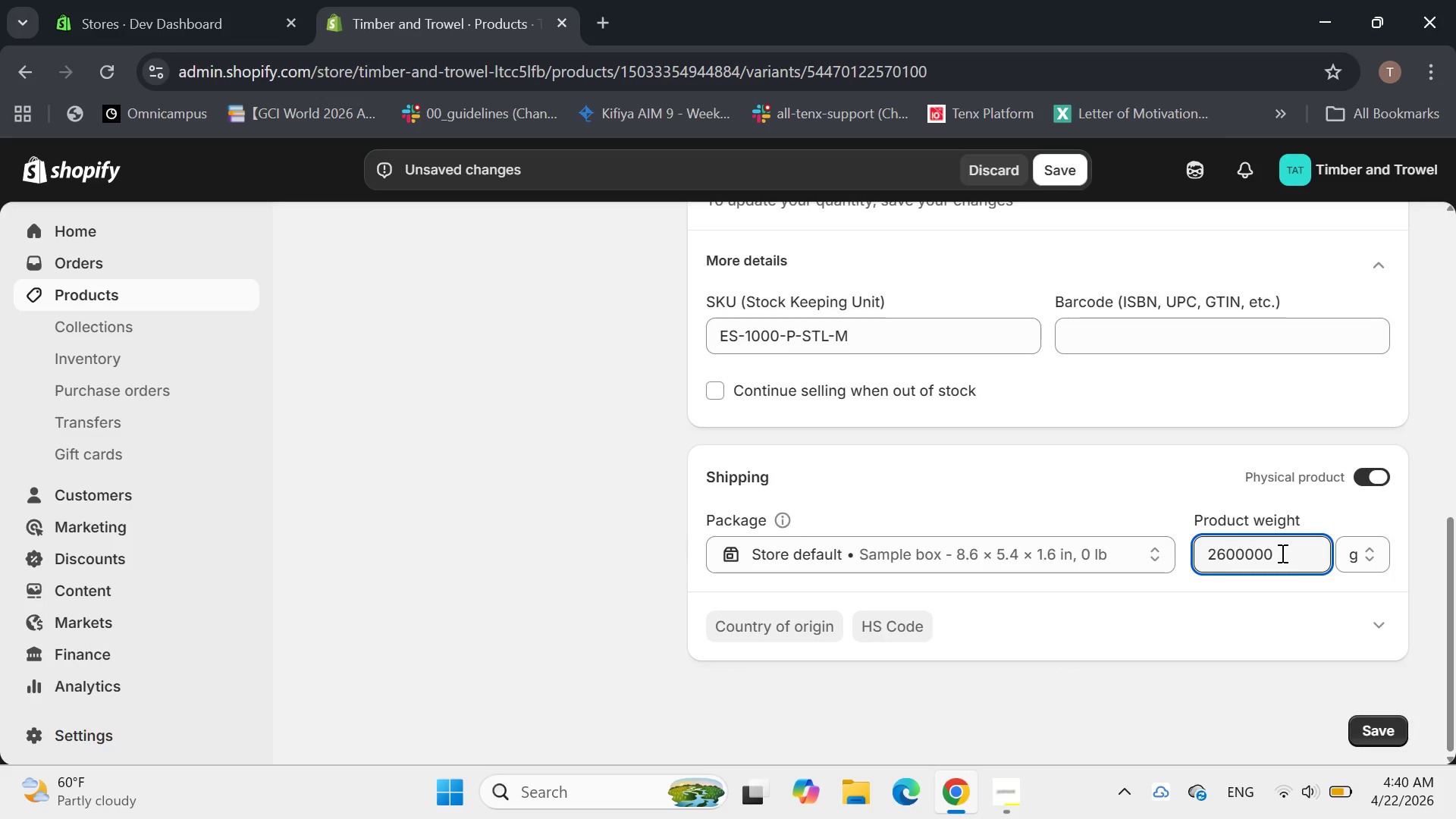 
key(Enter)
 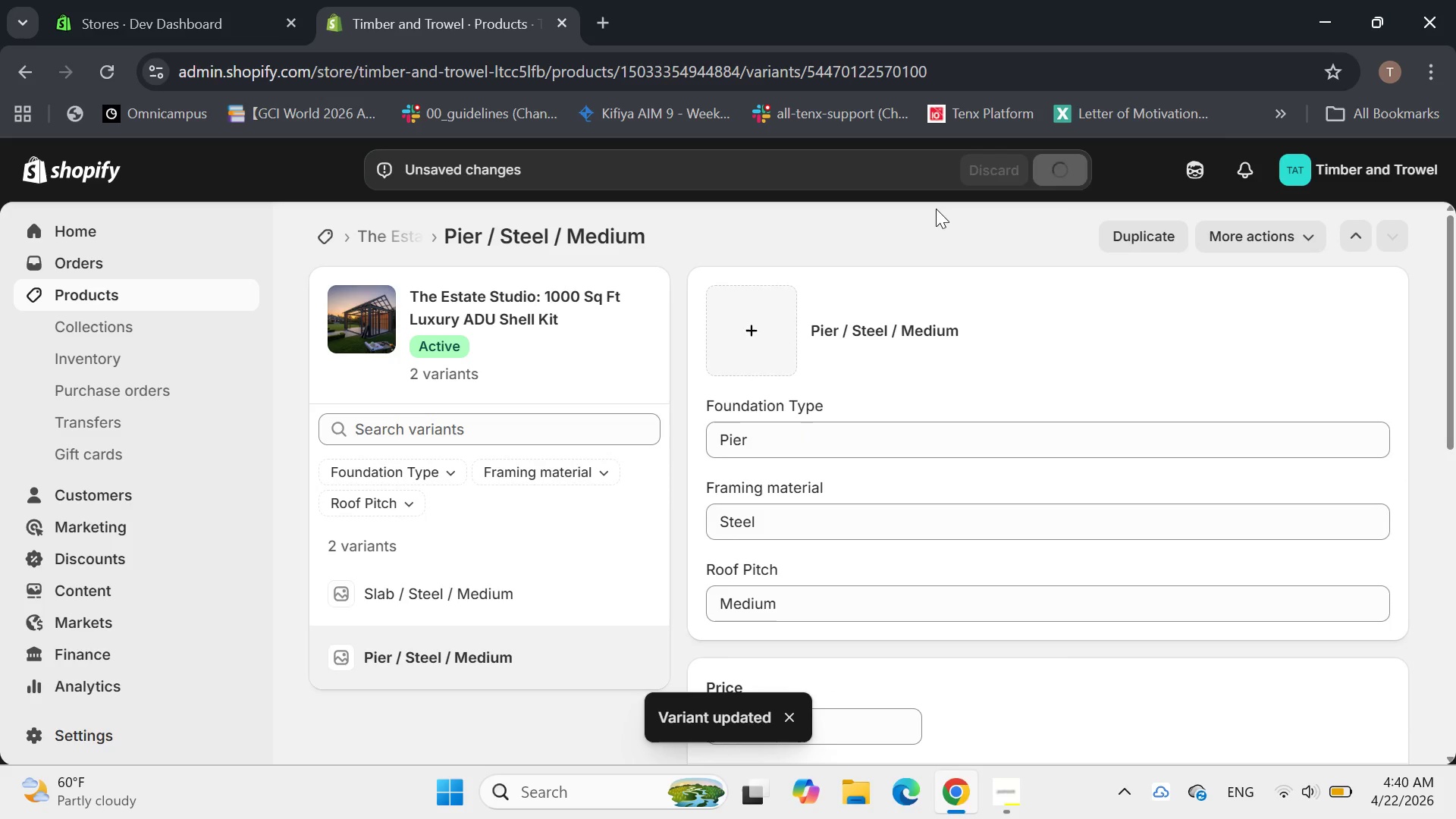 
left_click([415, 230])
 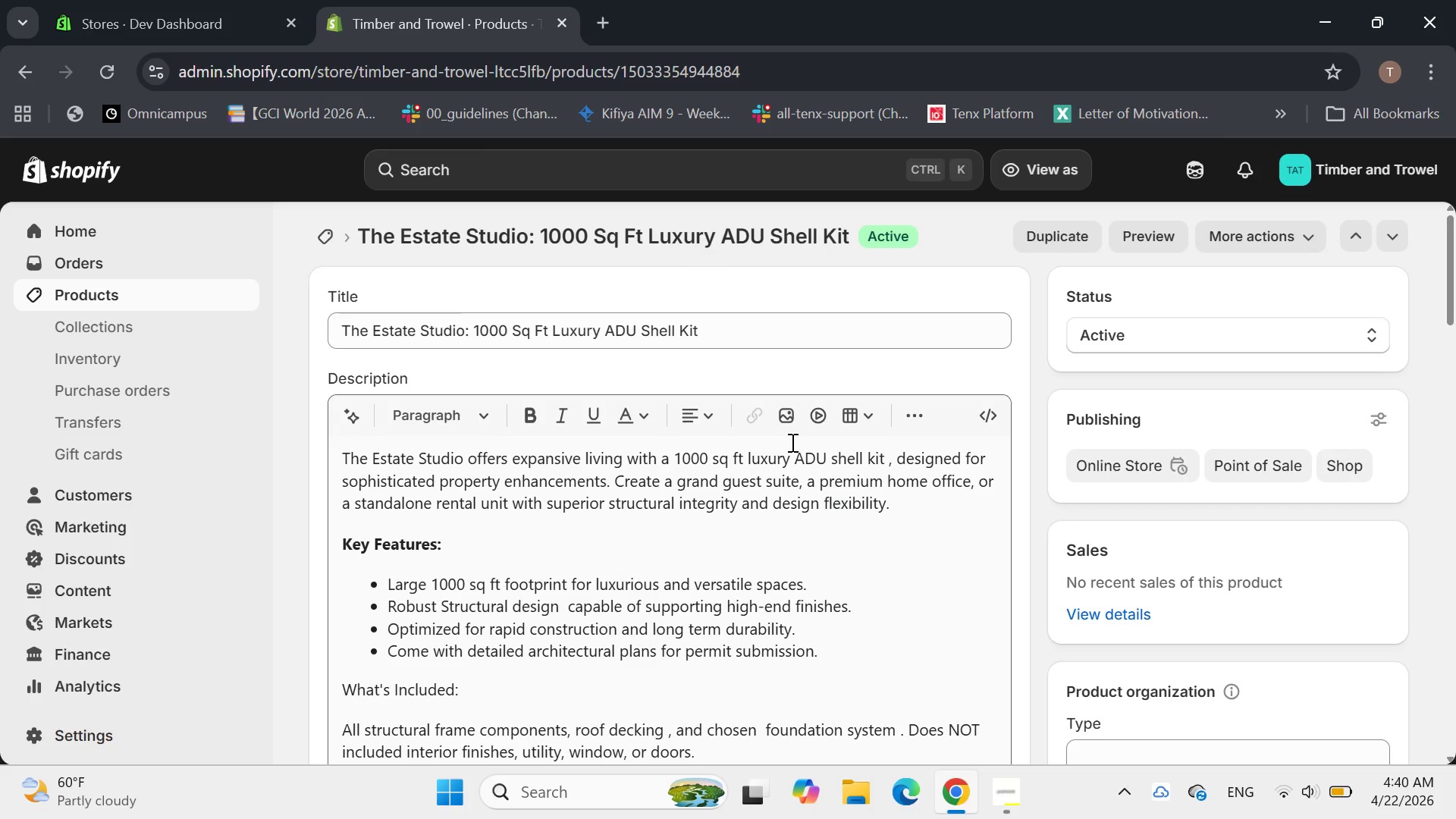 
wait(13.0)
 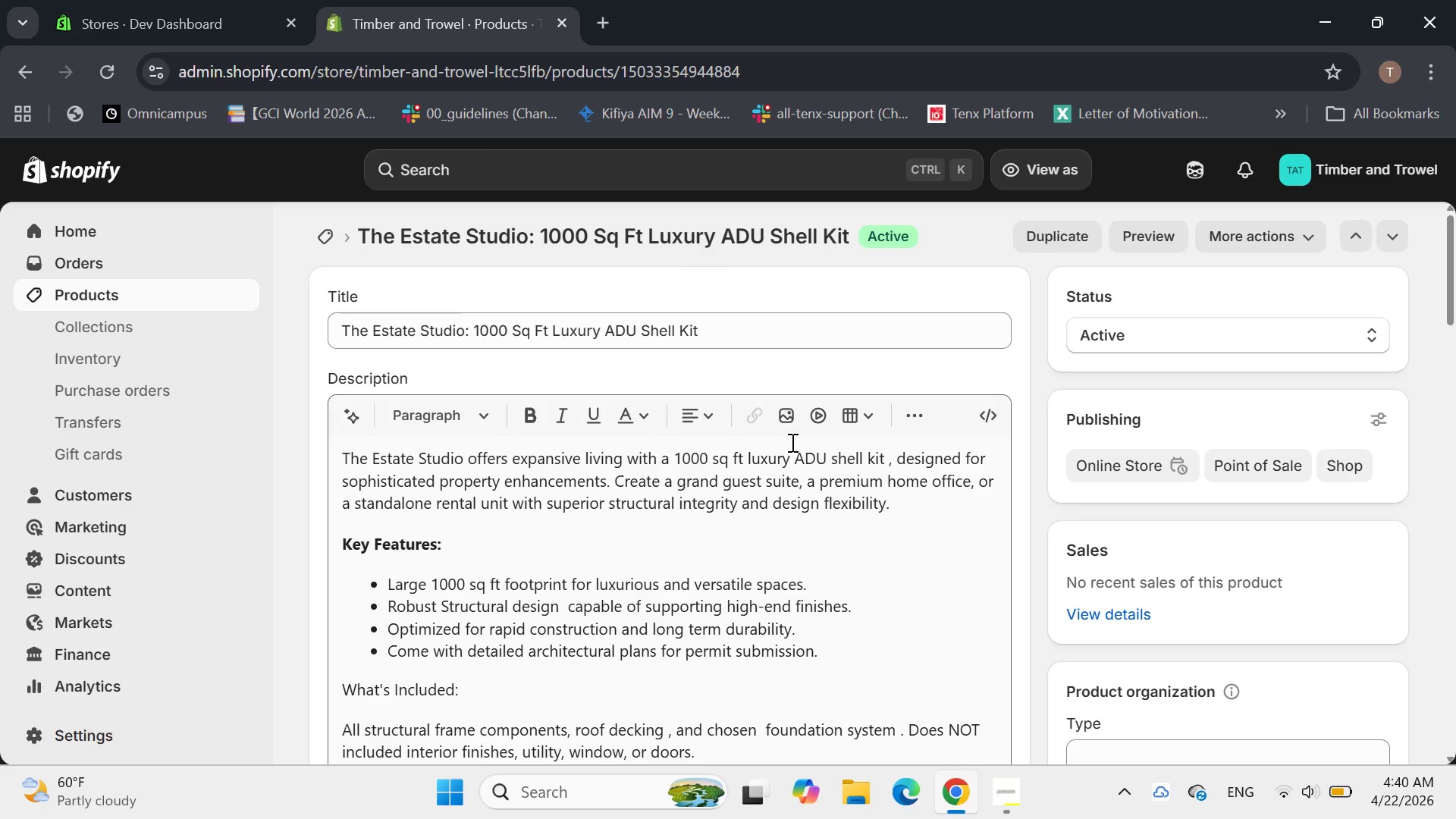 
left_click([664, 482])
 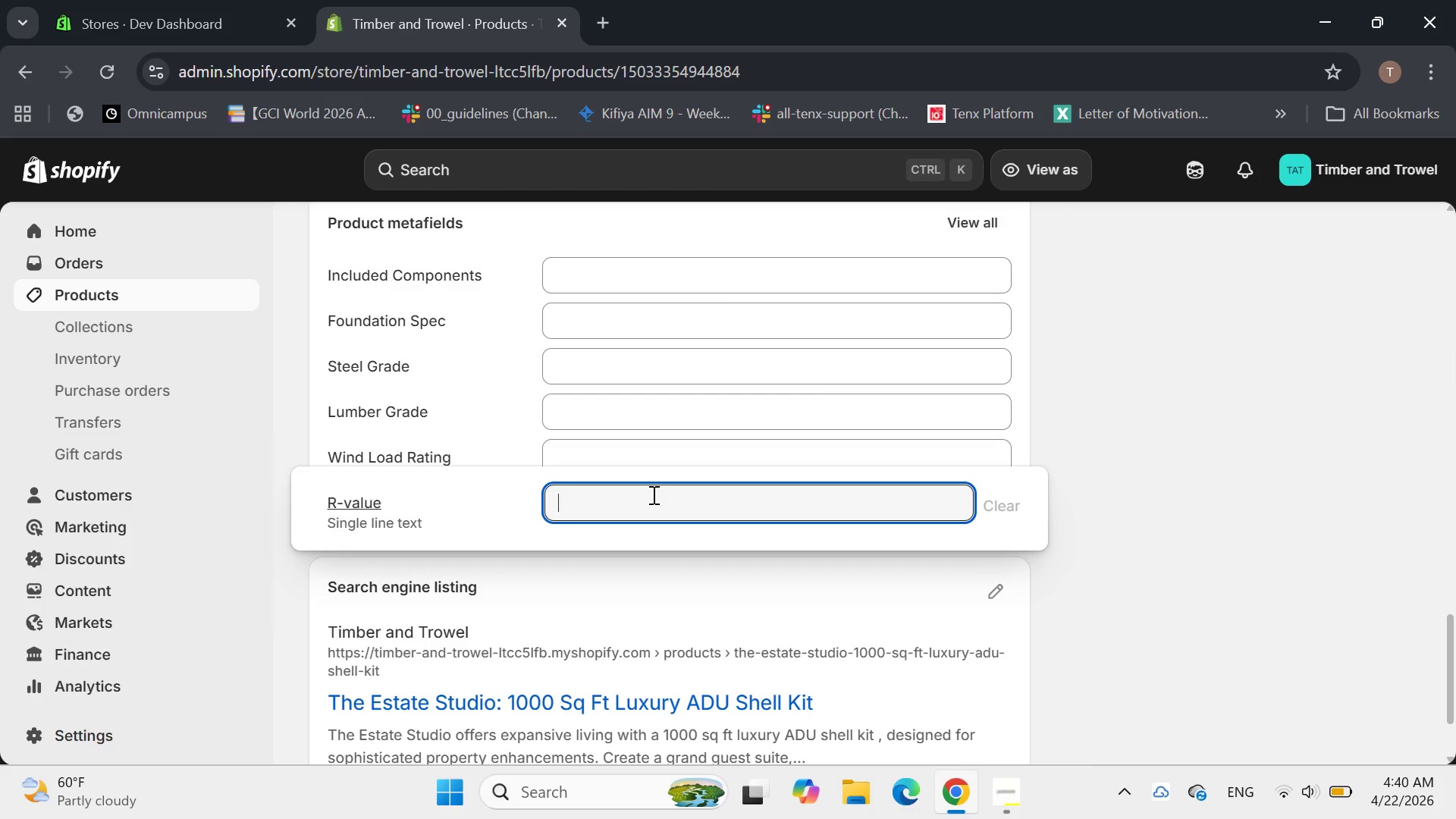 
type(a)
key(Backspace)
type(wALL)
key(Backspace)
key(Backspace)
key(Backspace)
key(Backspace)
type(wA)
key(Backspace)
key(Backspace)
type(Wall: R-25 , Roof: R-49)
 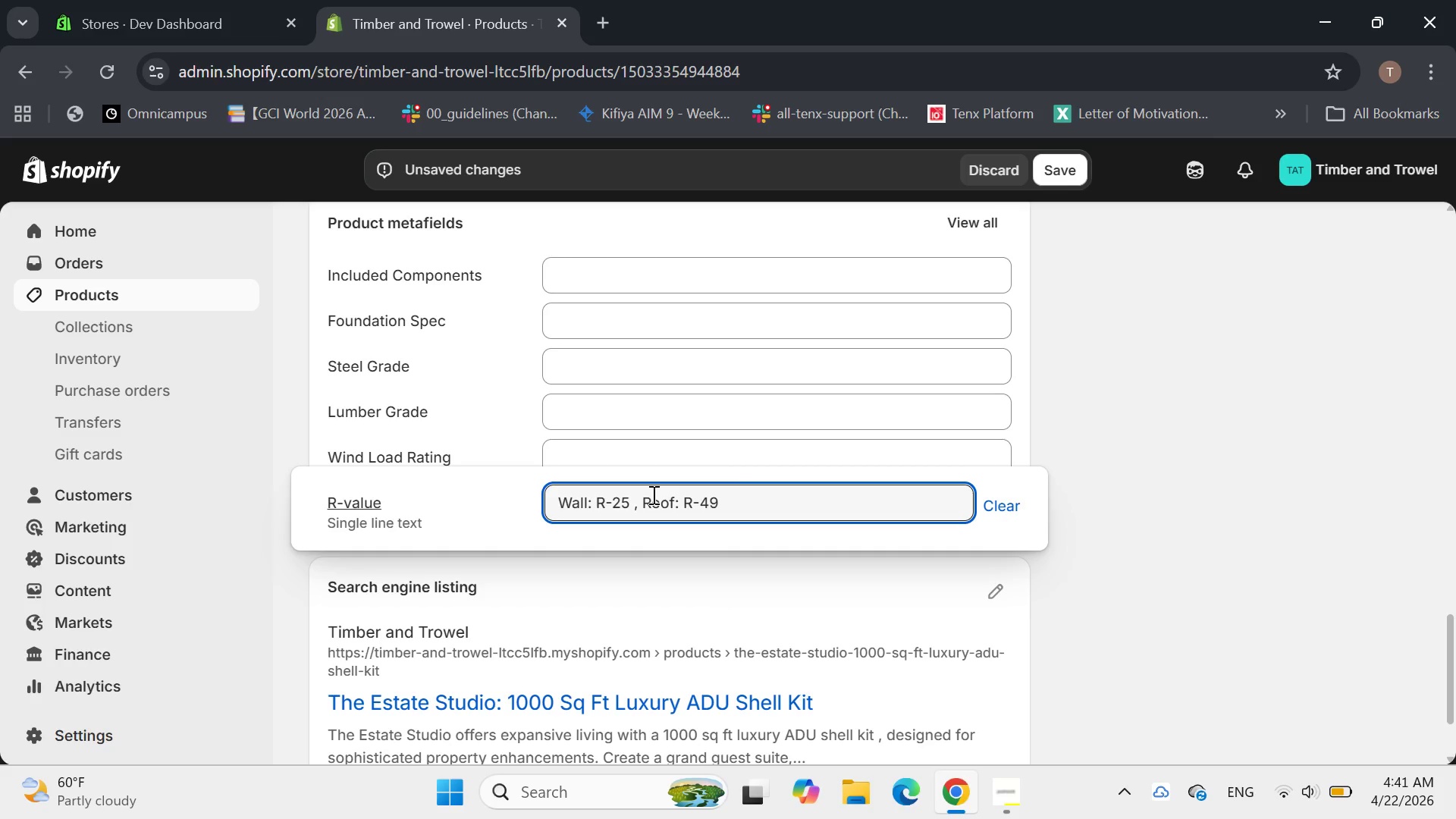 
left_click([600, 451])
 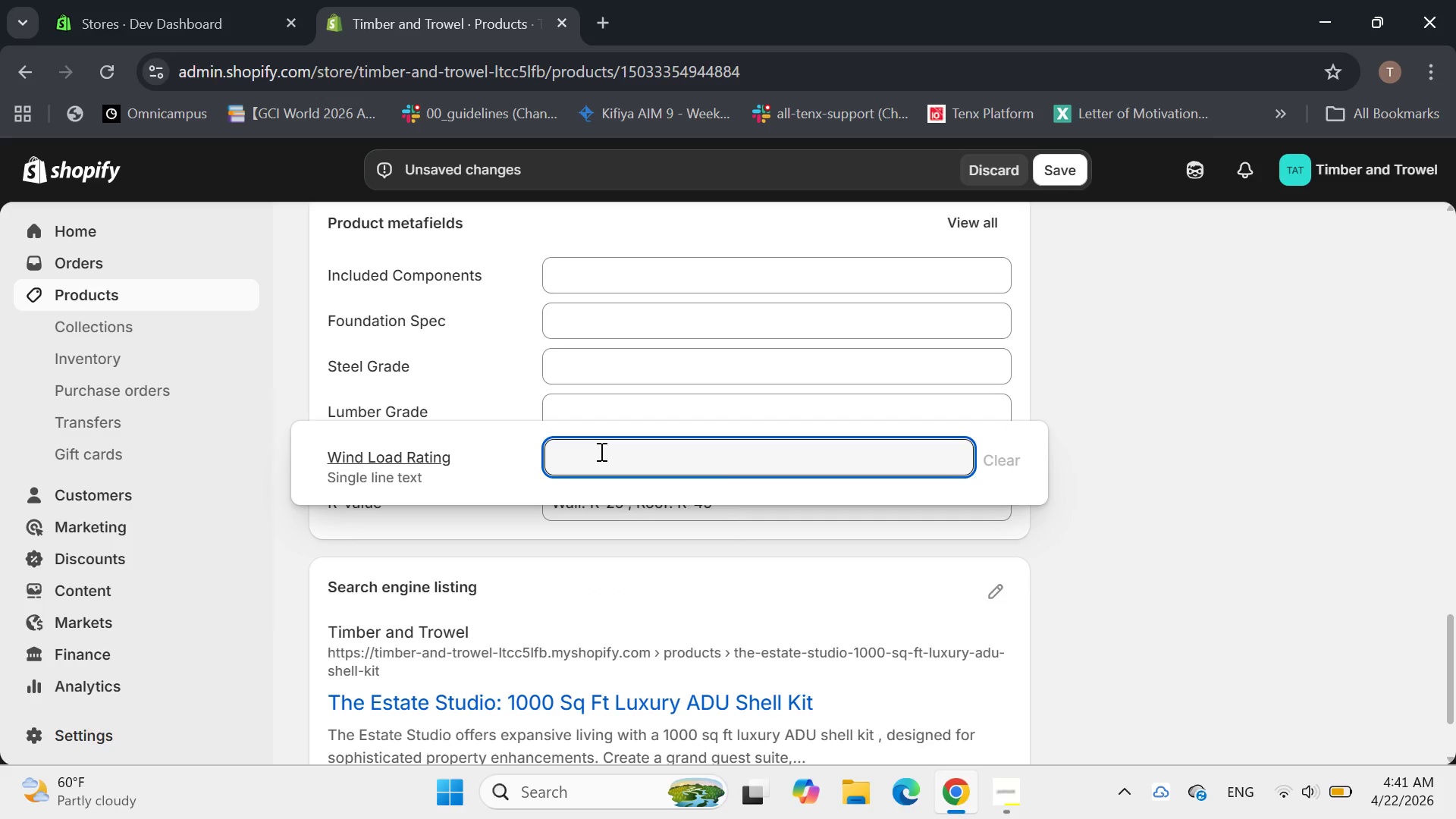 
hold_key(key=ShiftLeft, duration=0.64)
 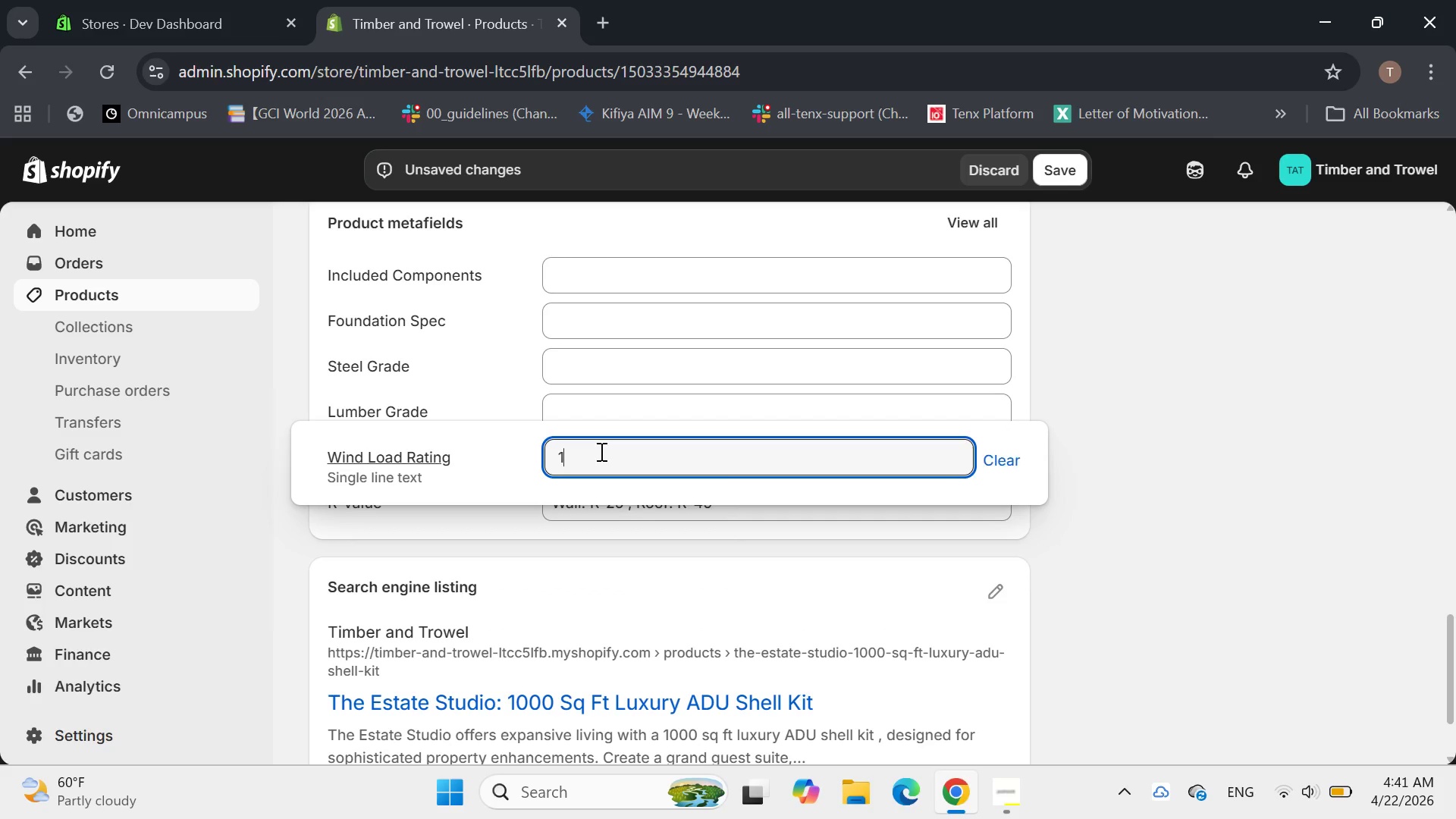 
type(12)
key(Backspace)
type(50 mph)
 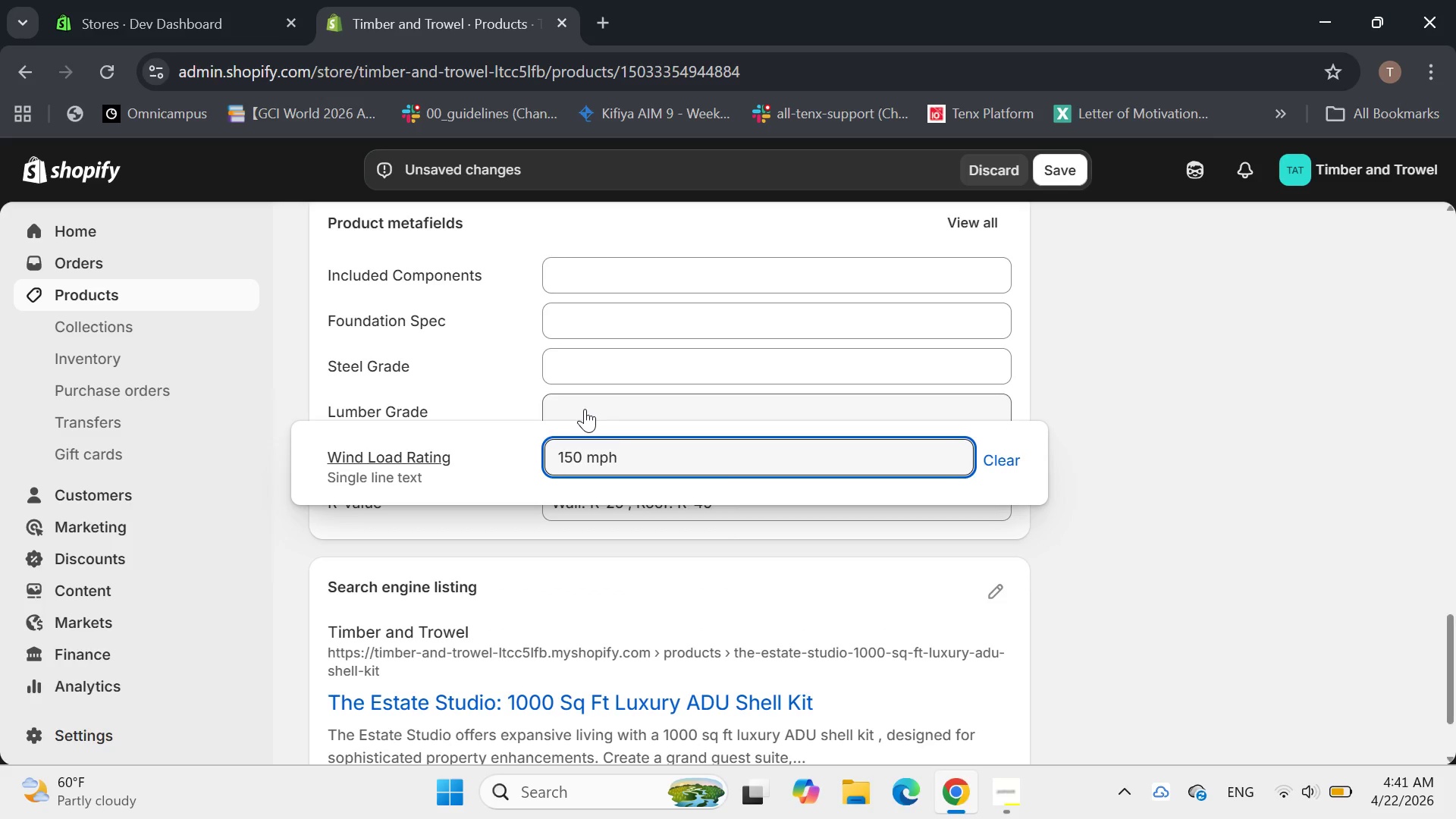 
left_click([585, 409])
 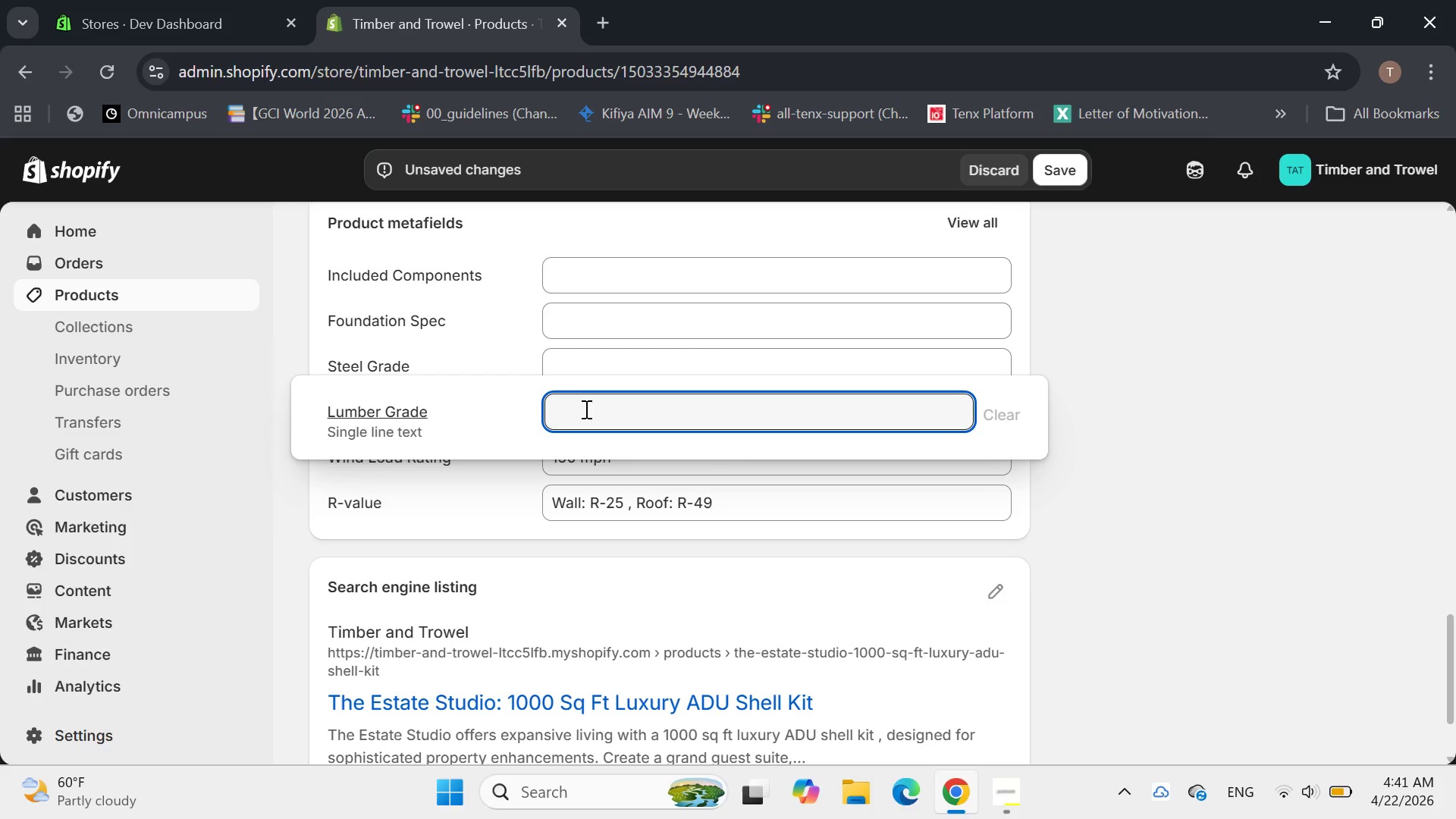 
key(Shift+N)
 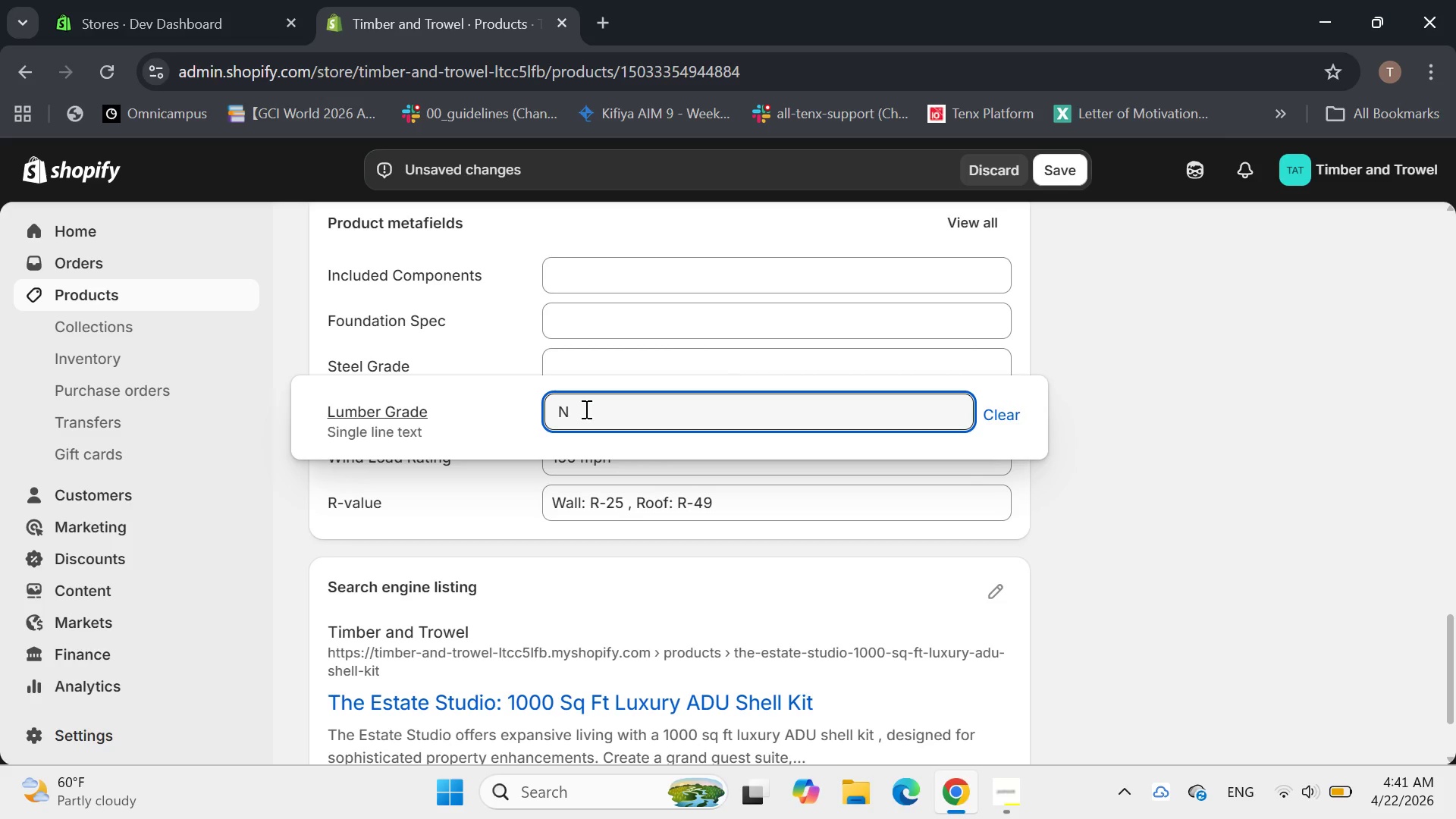 
key(Shift+Slash)
 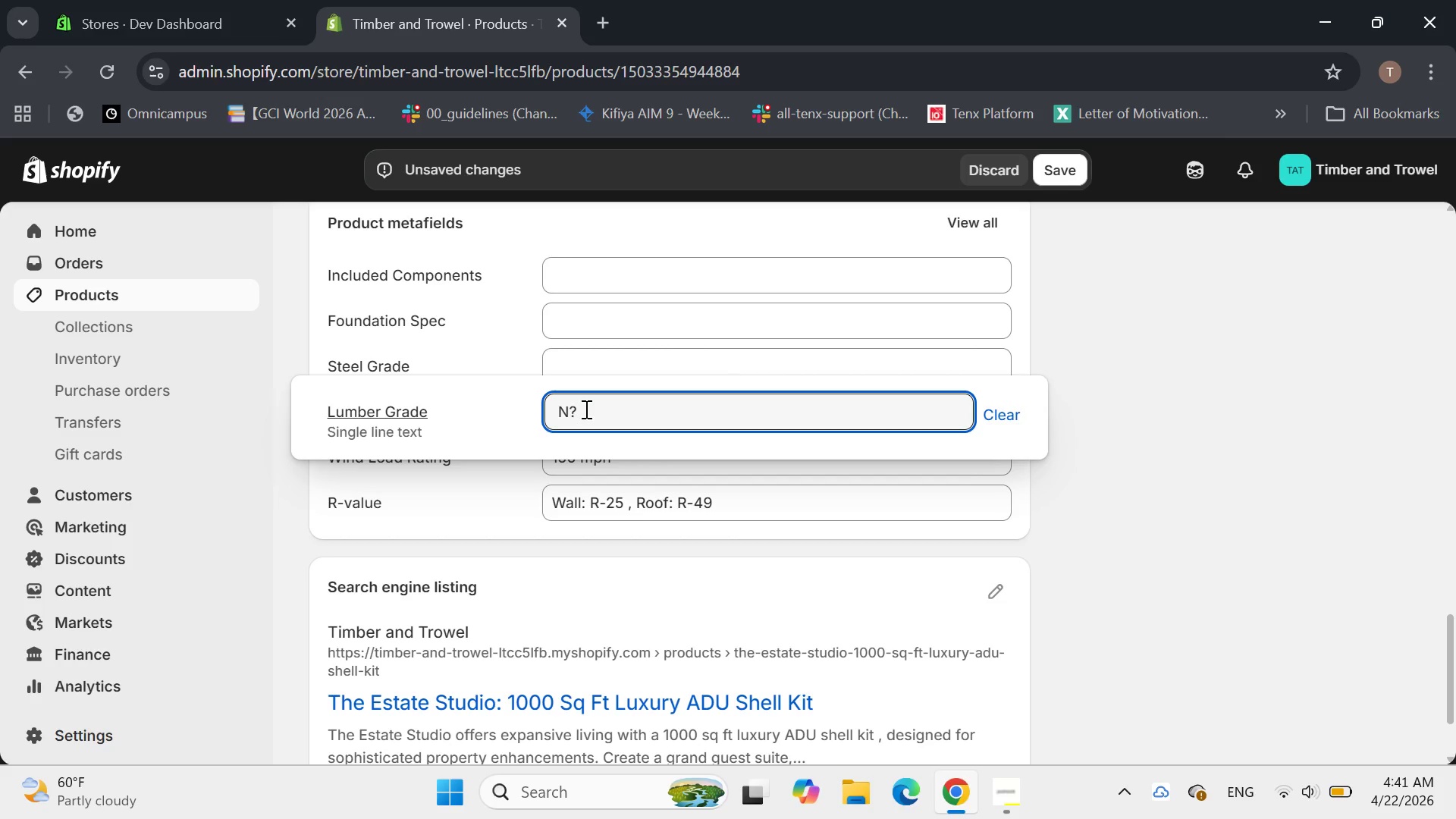 
key(Shift+A)
 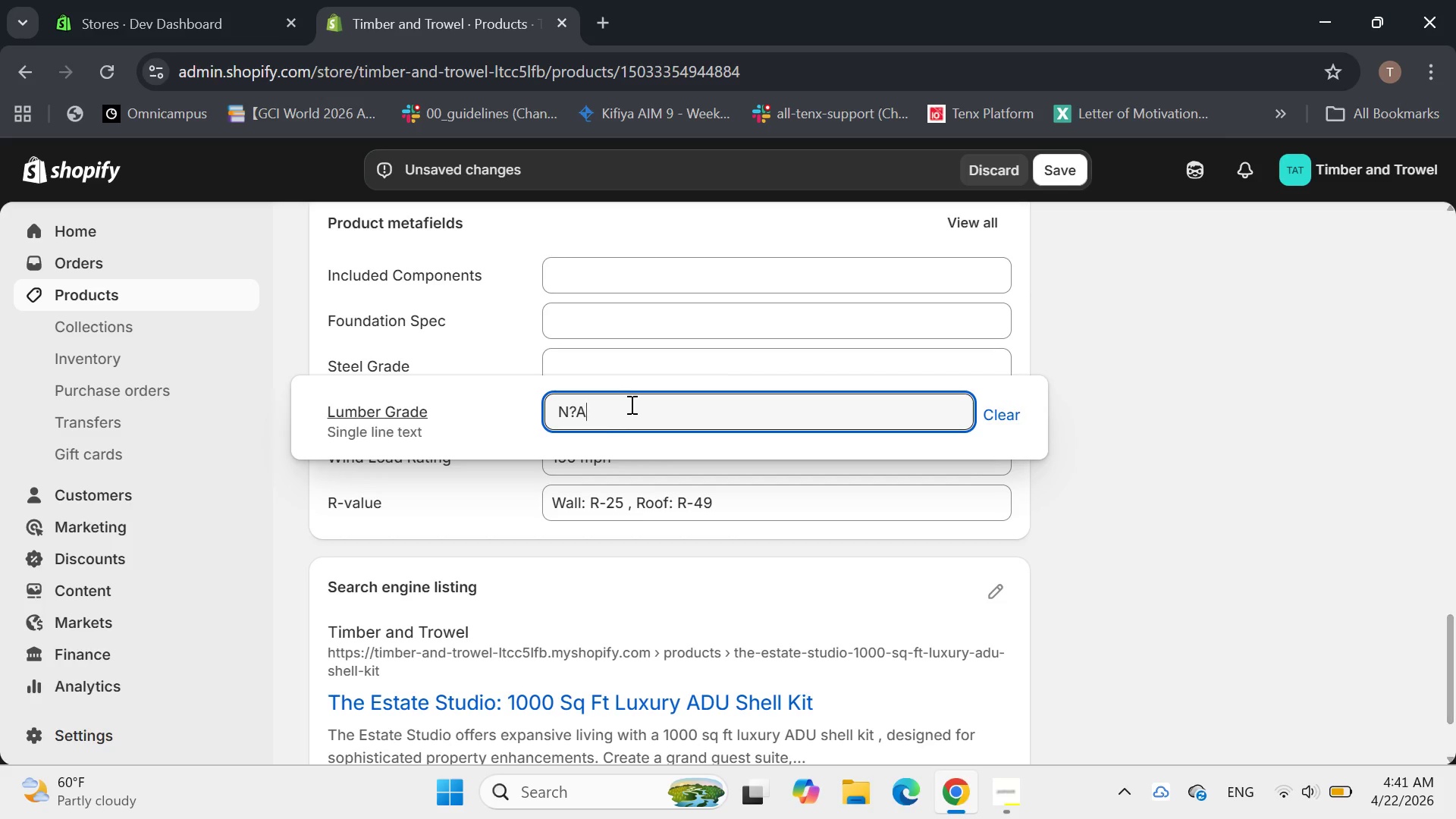 
key(ArrowLeft)
 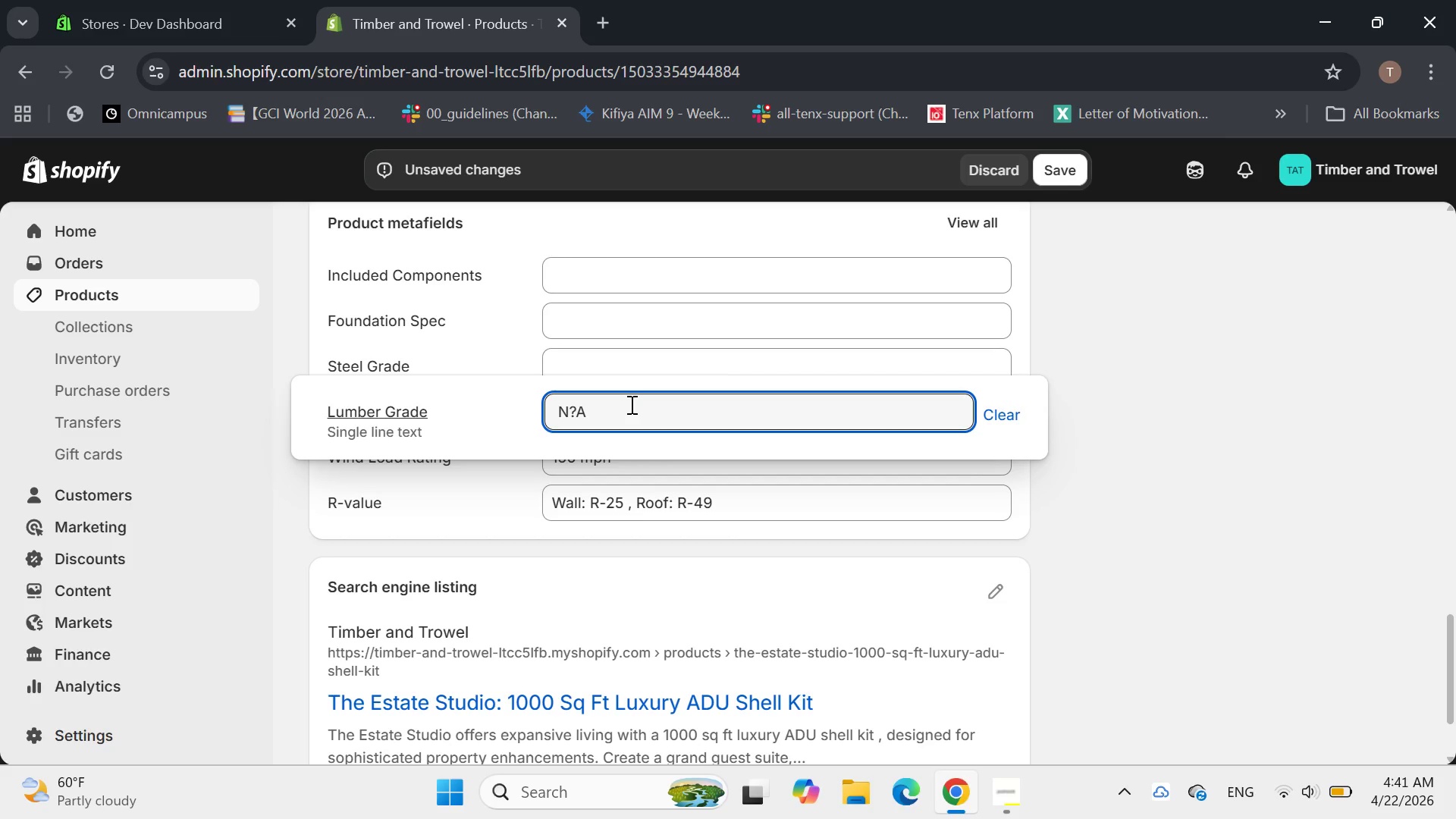 
key(Backspace)
 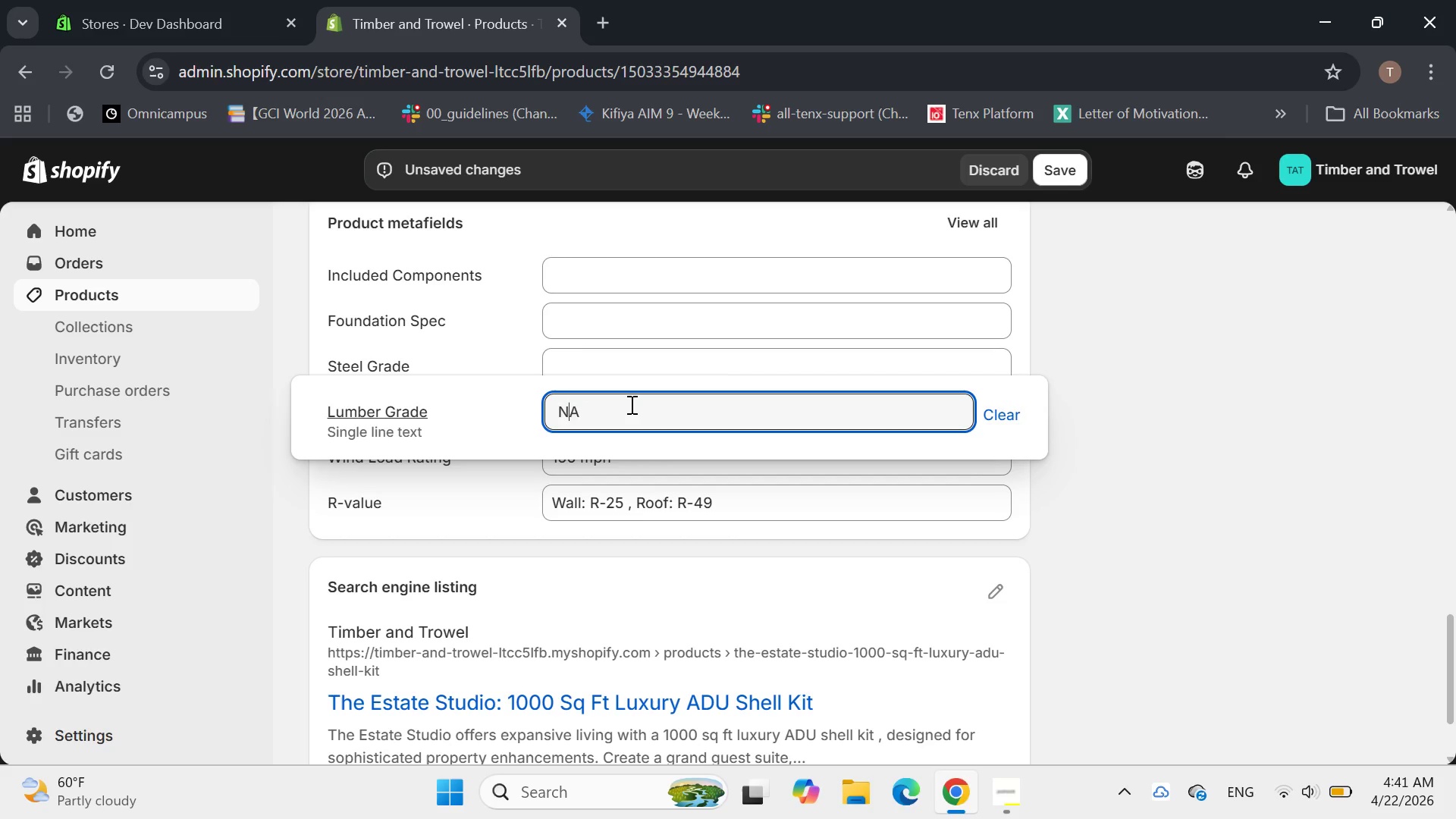 
key(Slash)
 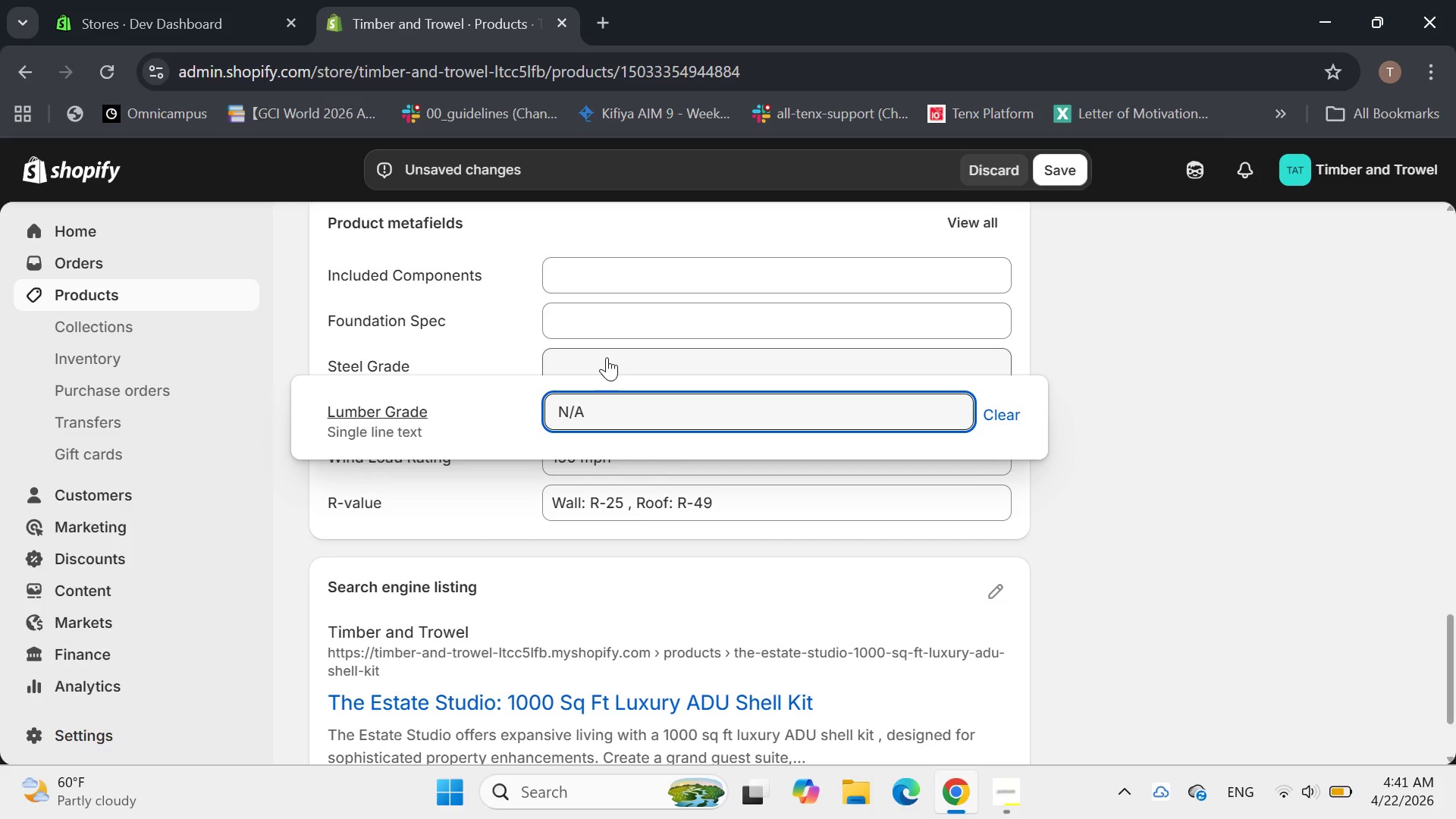 
left_click([607, 357])
 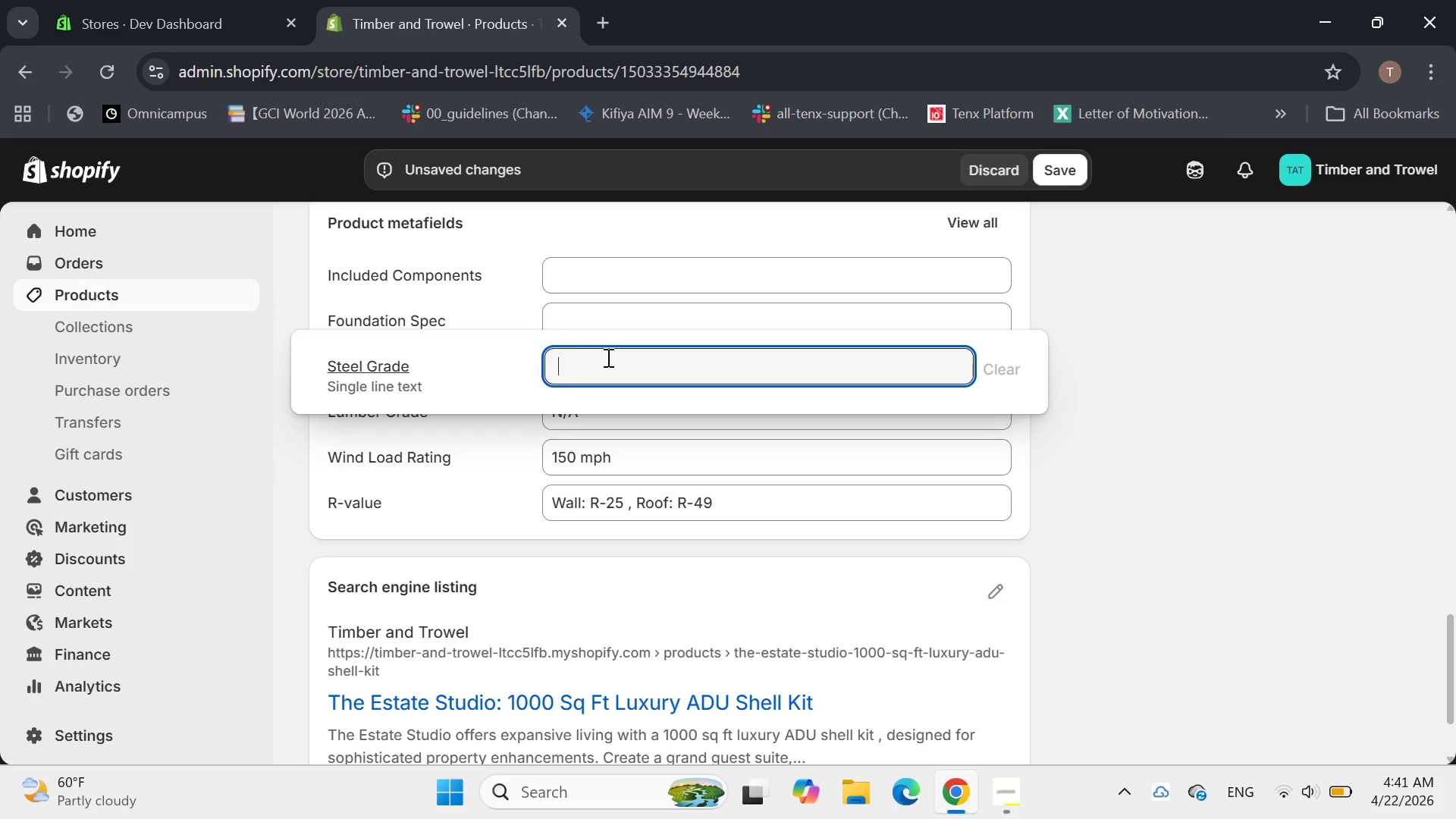 
type(A572 Grade 50)
 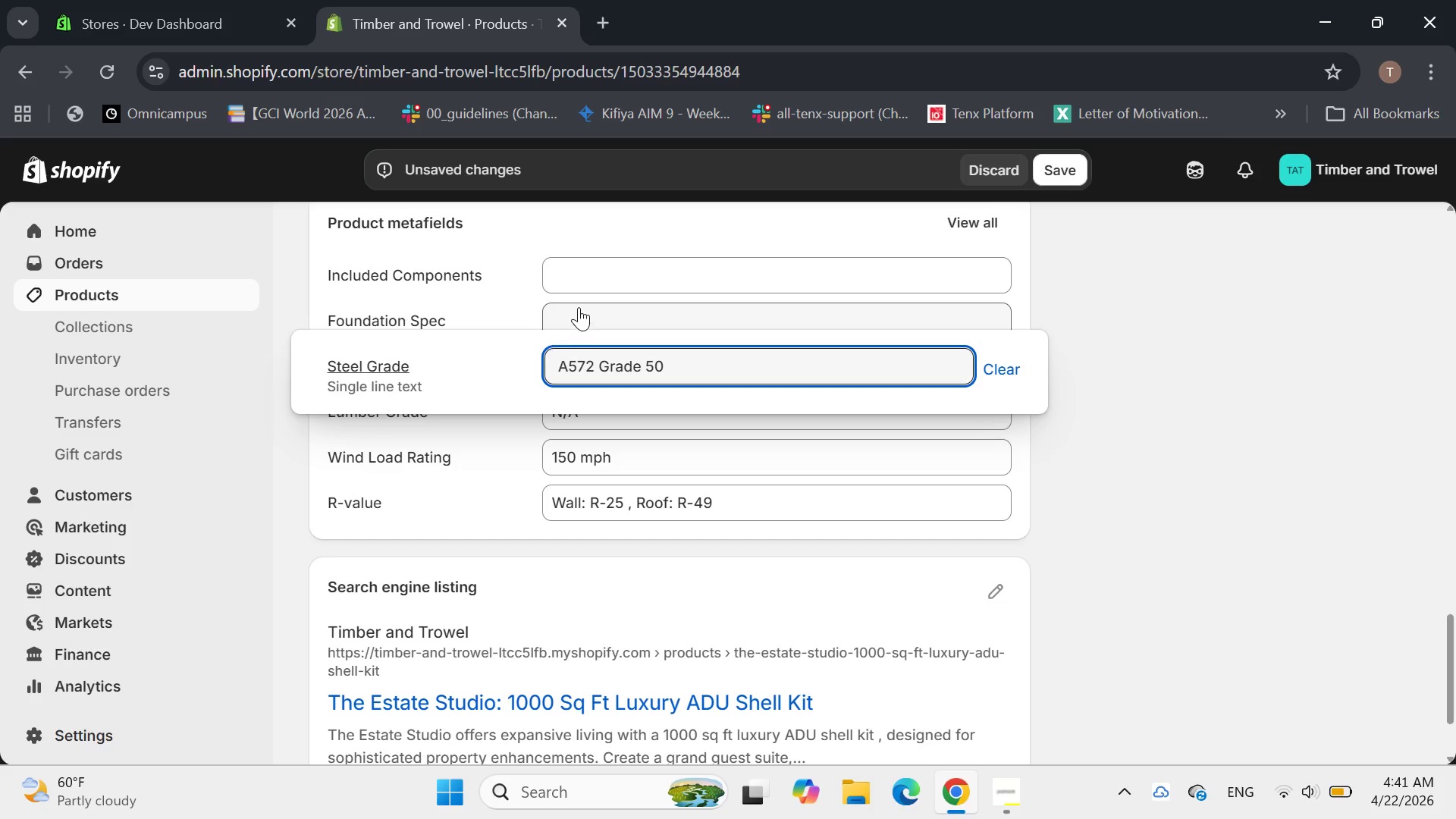 
left_click([579, 307])
 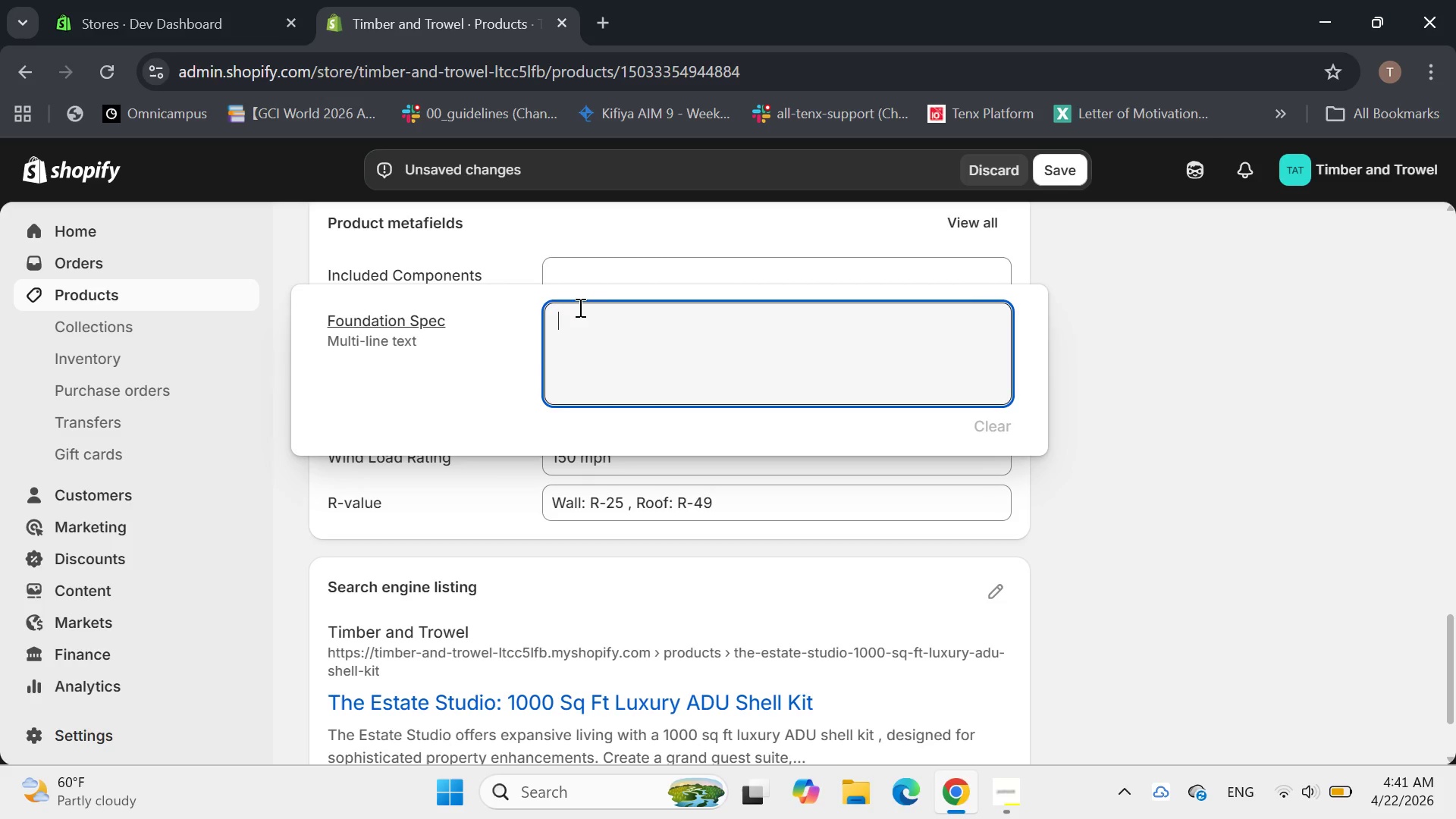 
type(Enginer)
key(Backspace)
type(ered v)
key(Backspace)
type(concrate slab with deepend)
 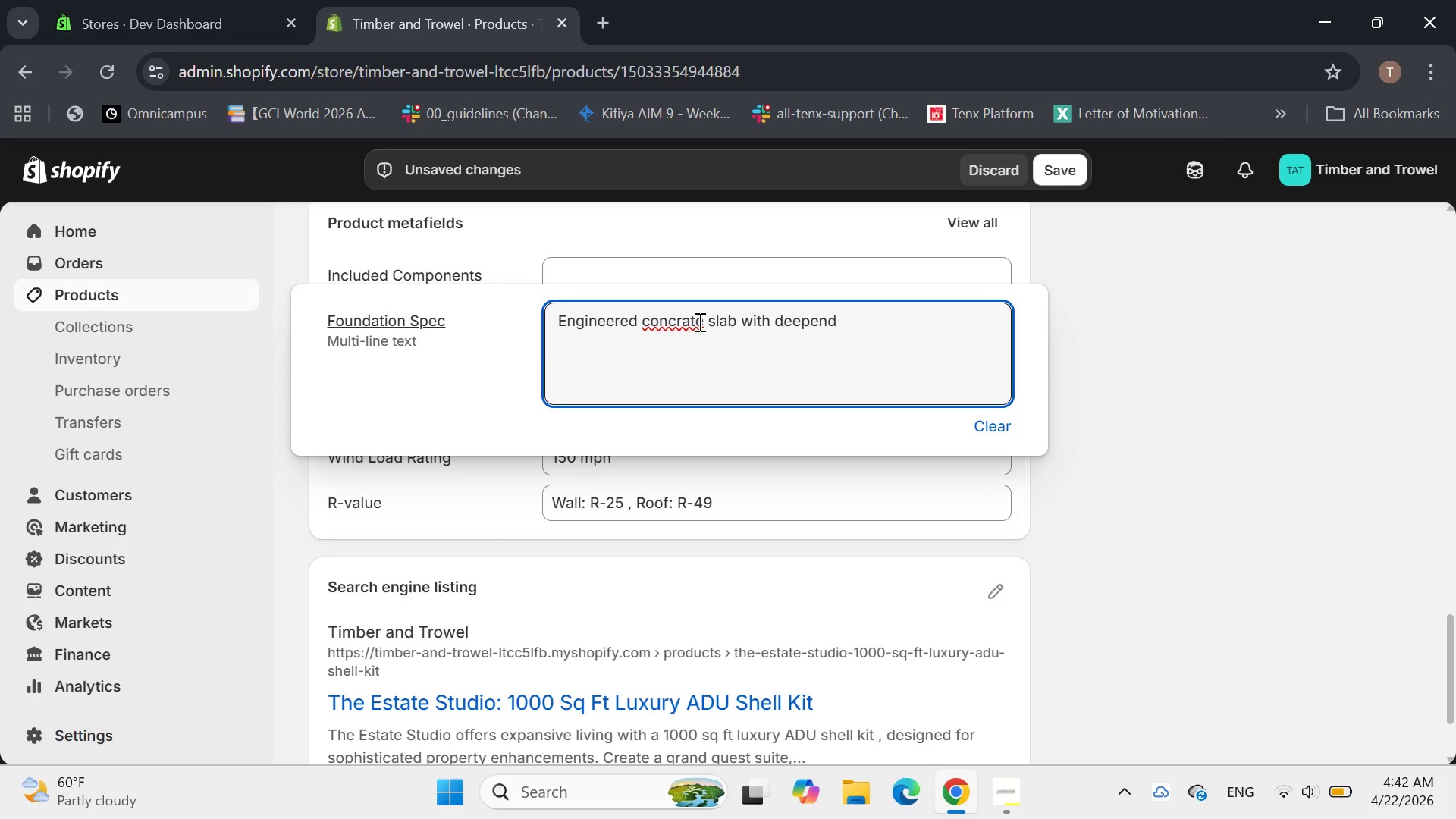 
wait(5.06)
 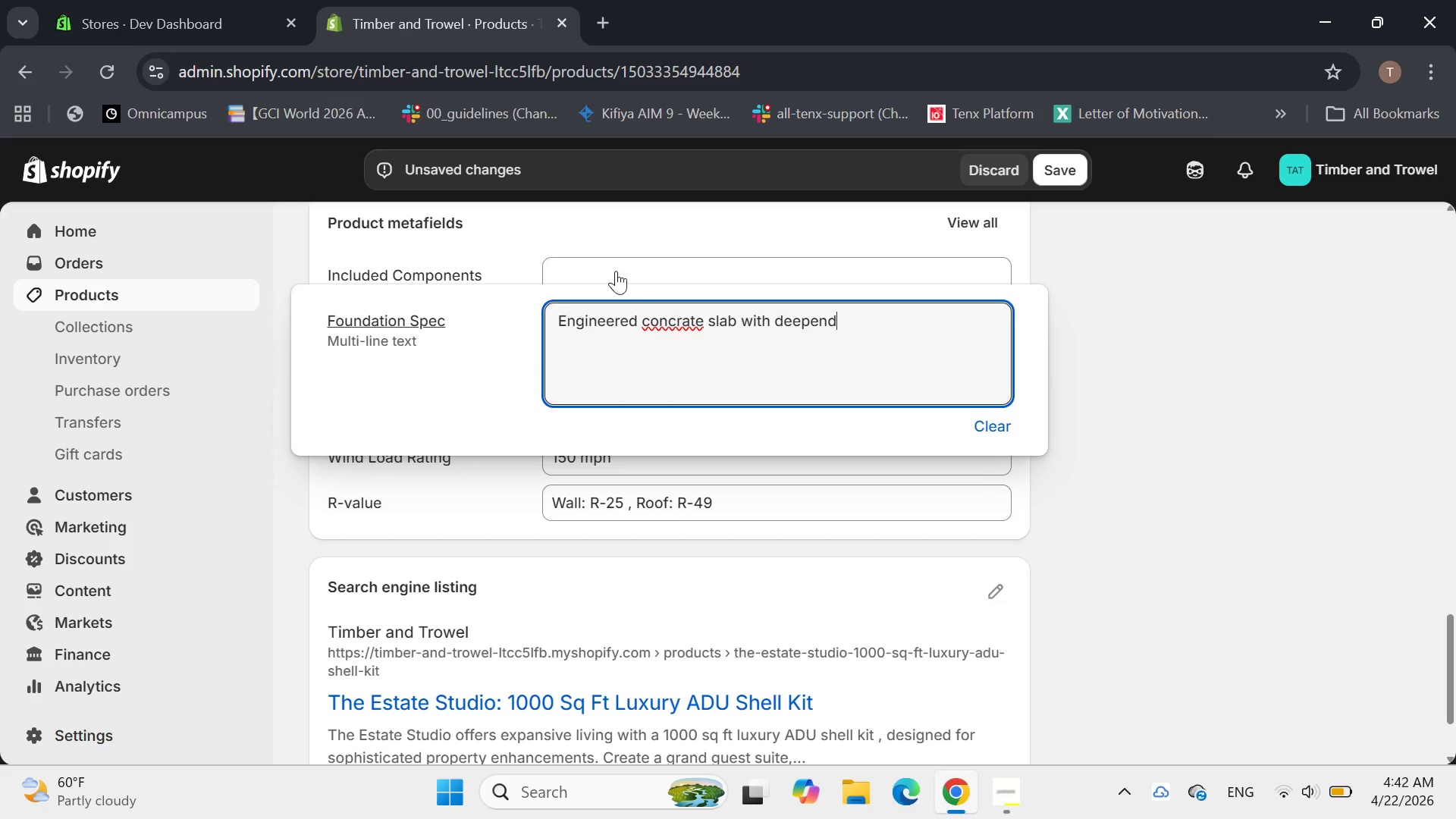 
left_click([691, 323])
 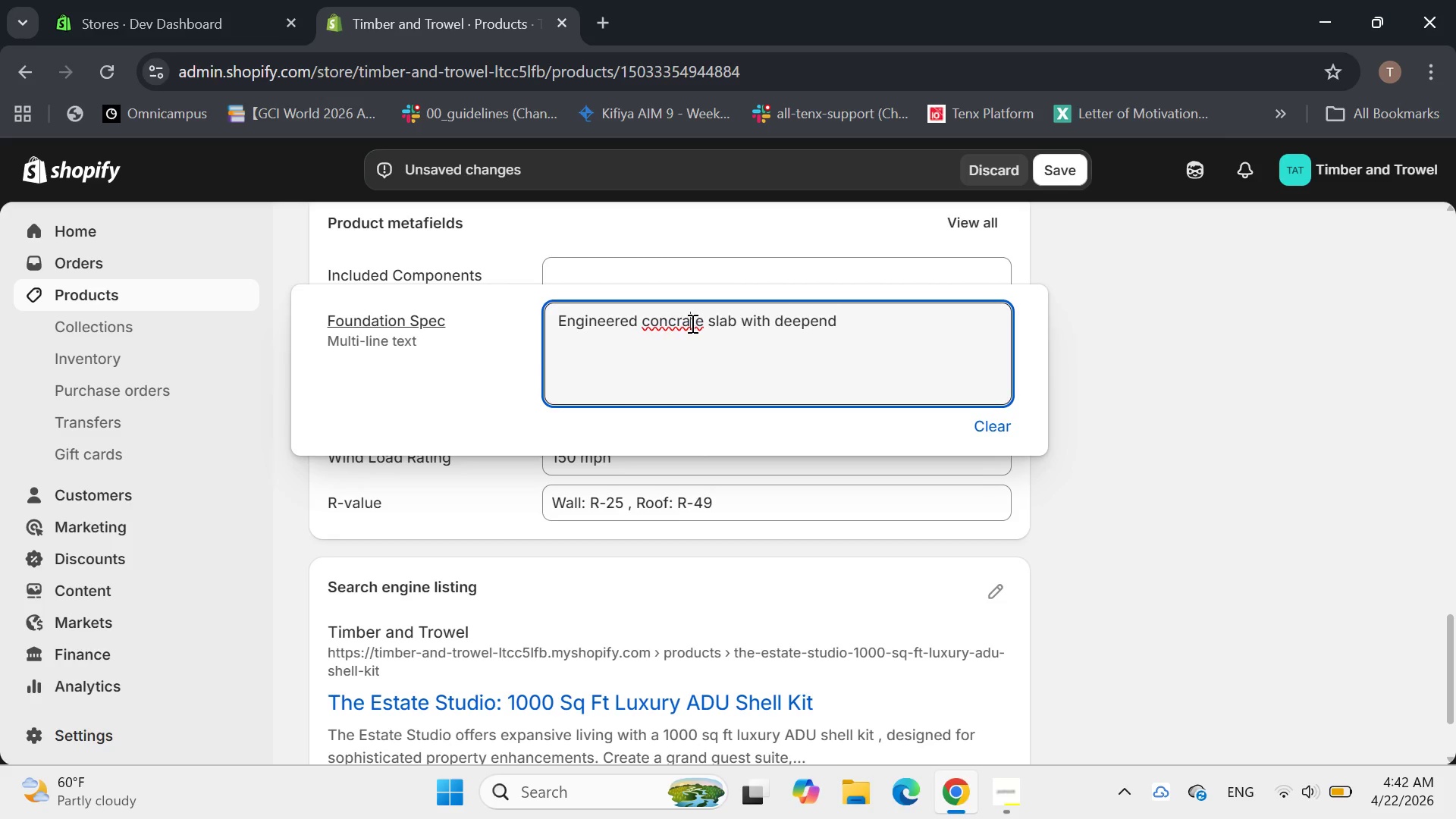 
key(Backspace)
 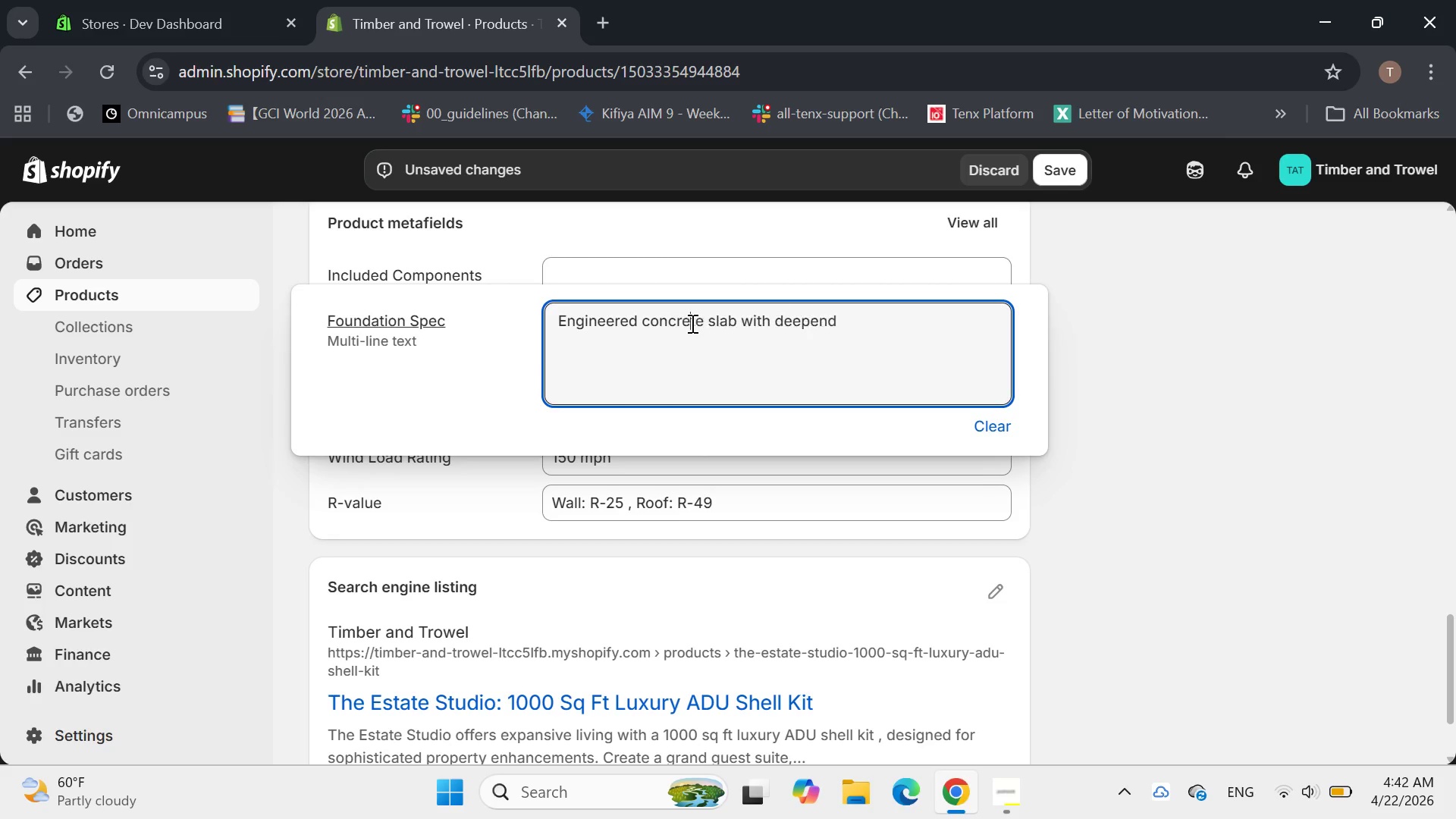 
key(E)
 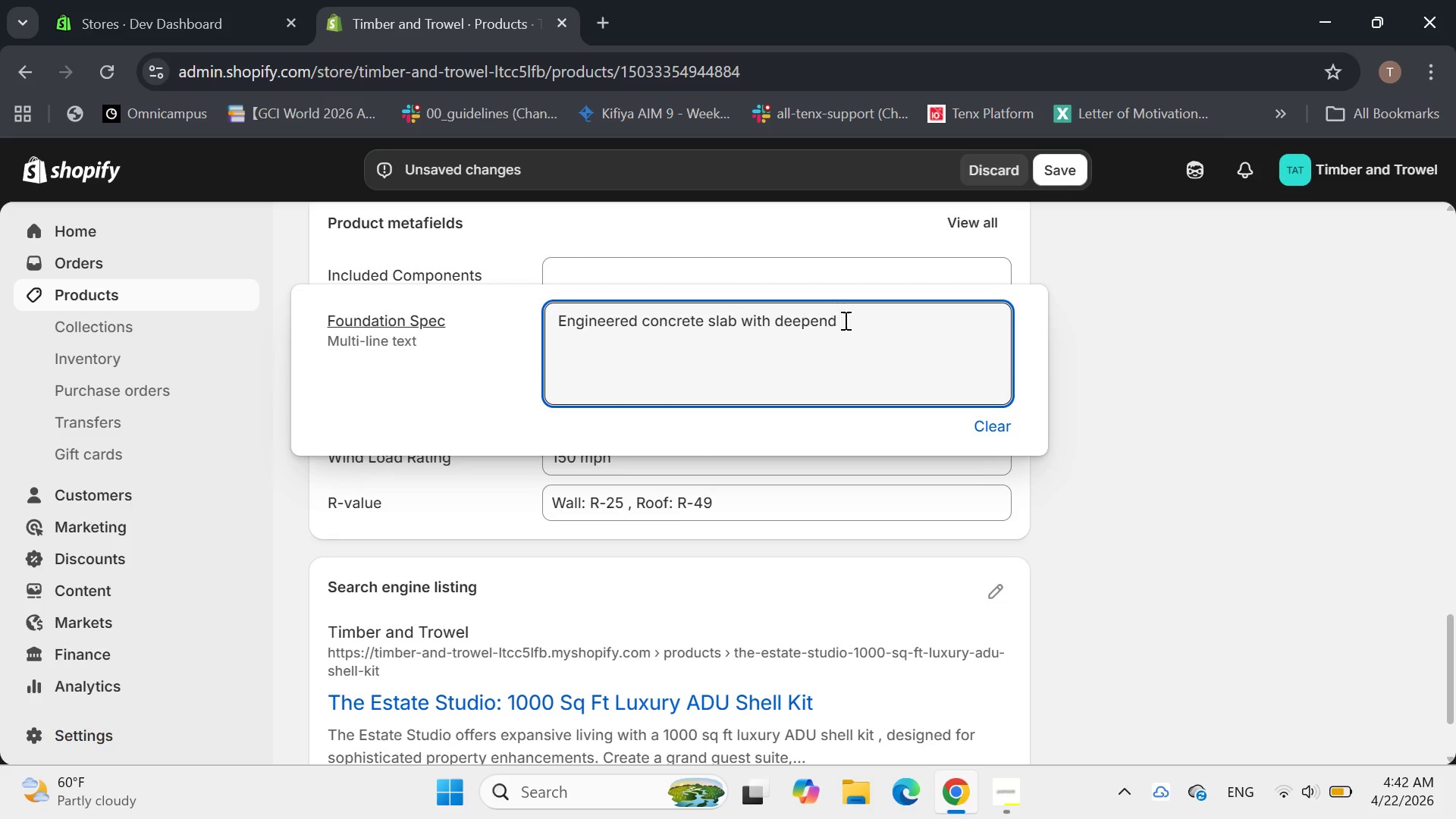 
left_click([855, 322])
 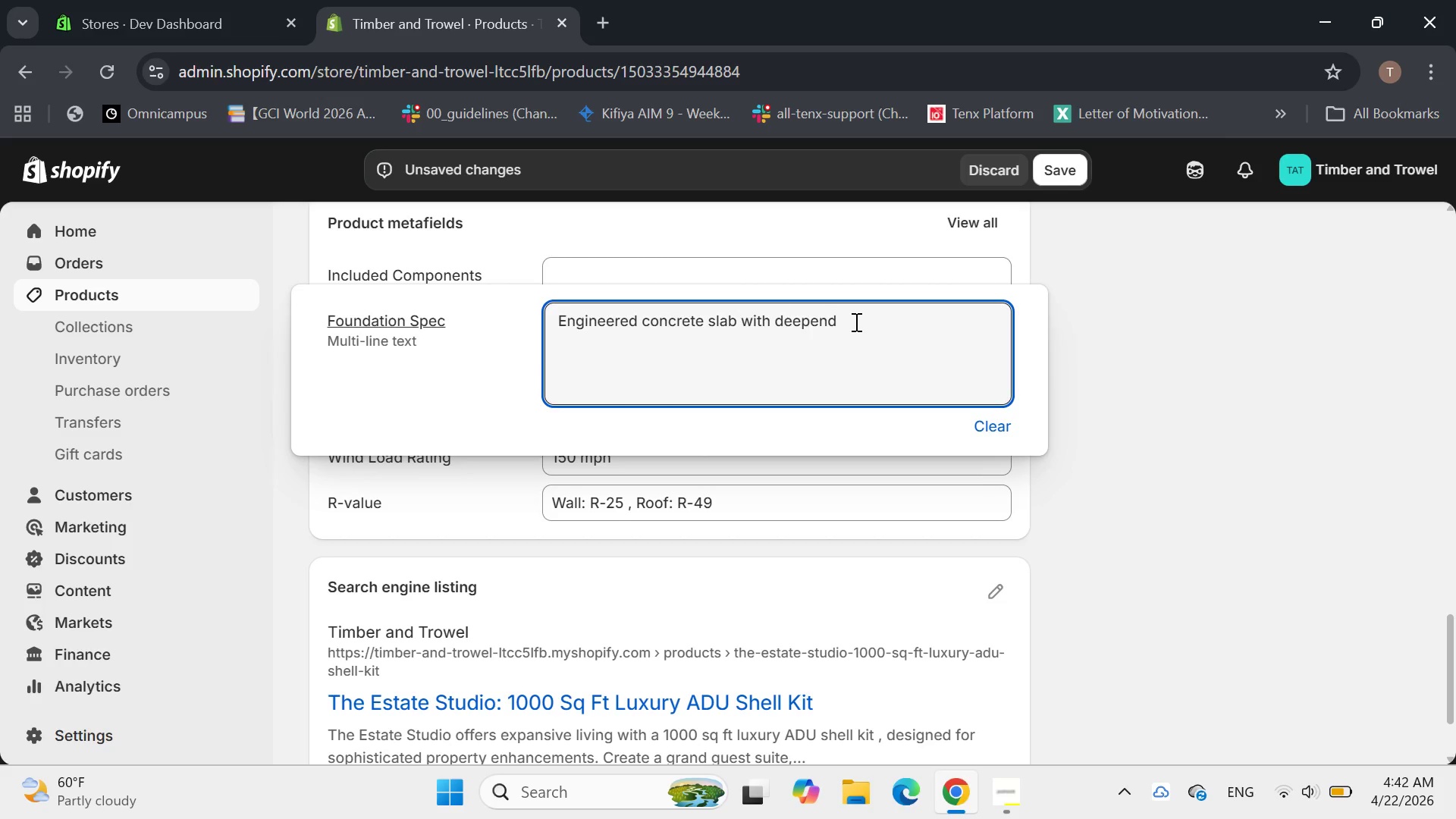 
type( foott)
key(Backspace)
type(ing)
 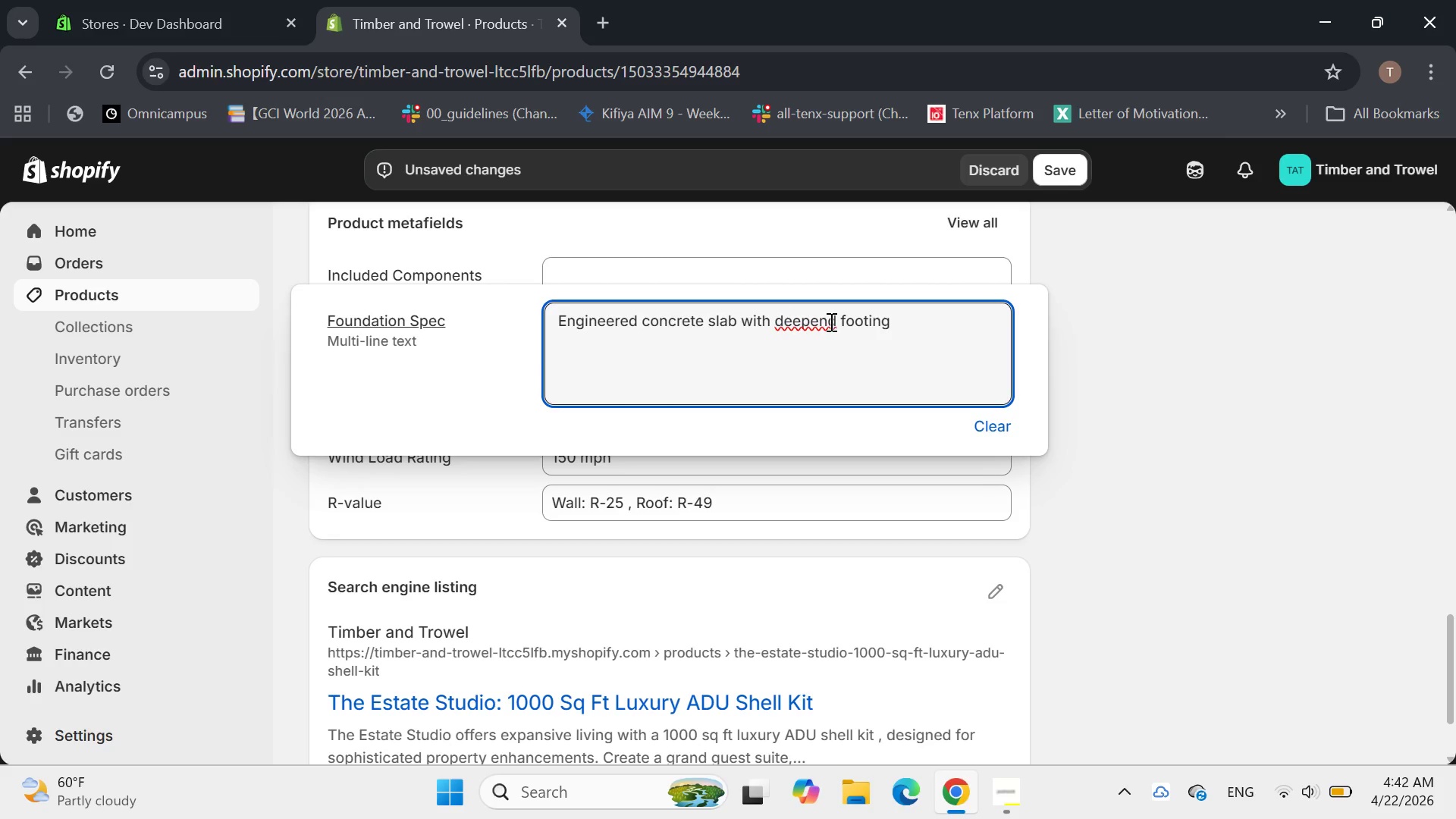 
left_click([830, 322])
 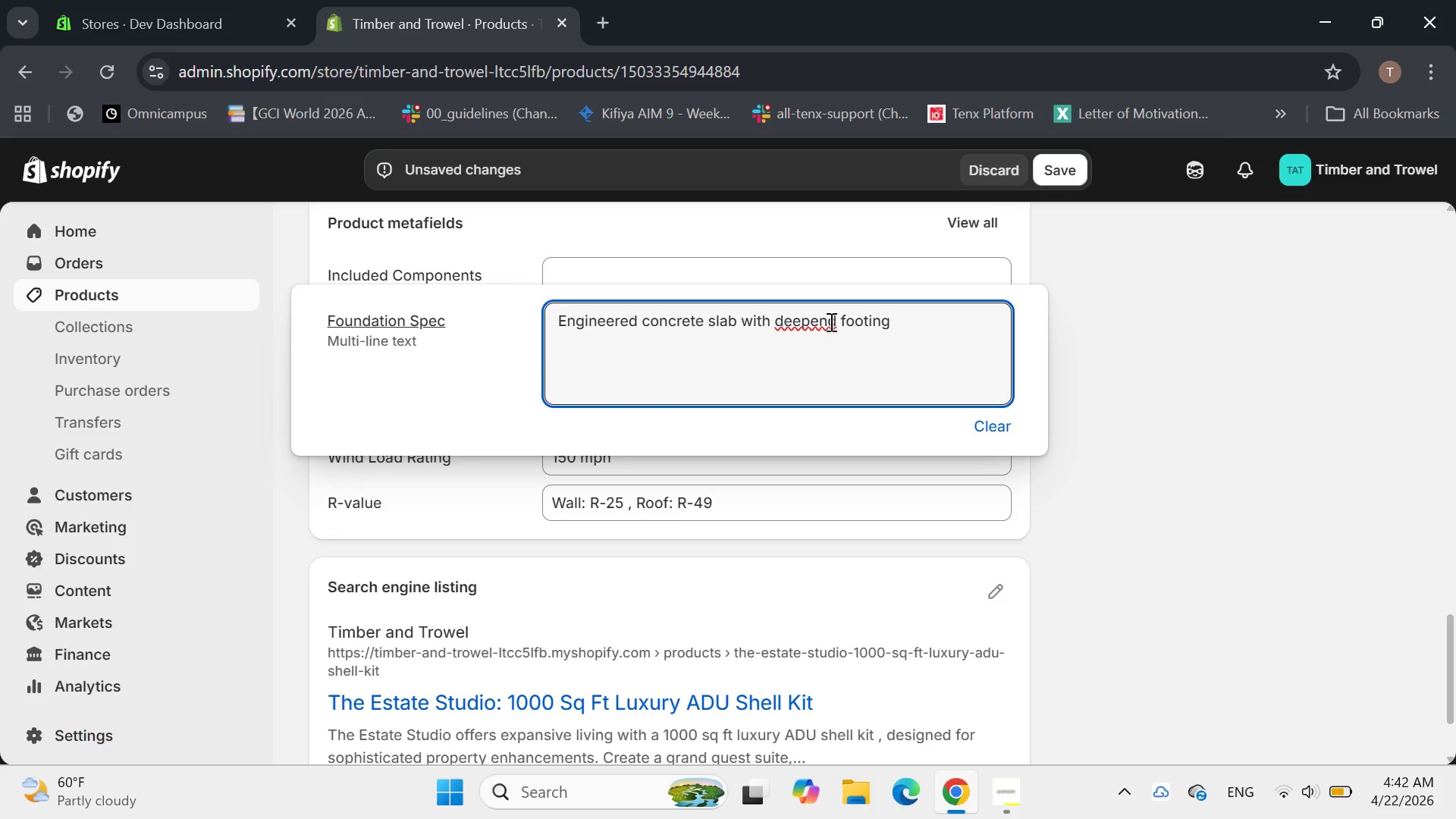 
key(E)
 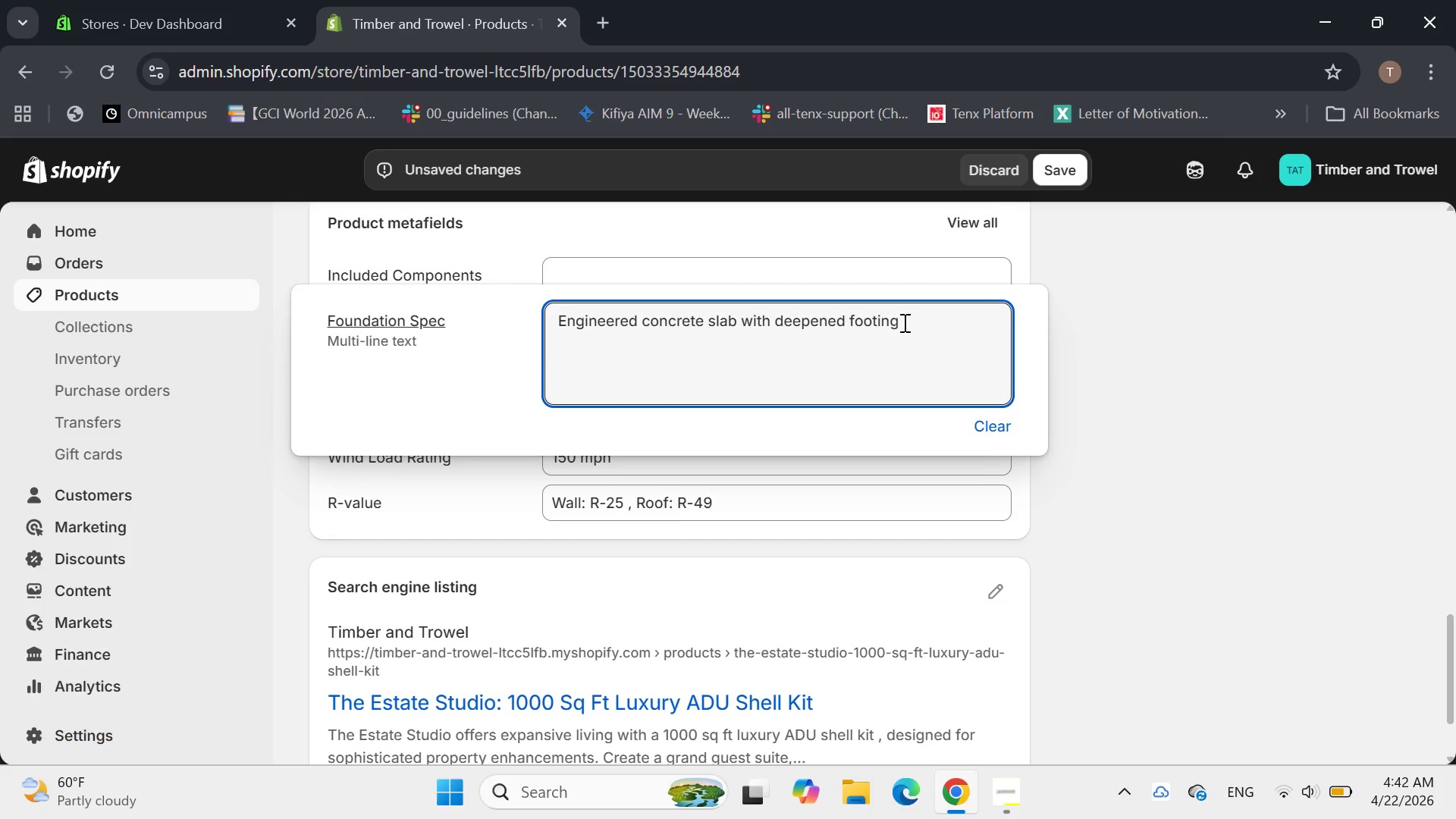 
left_click([906, 322])
 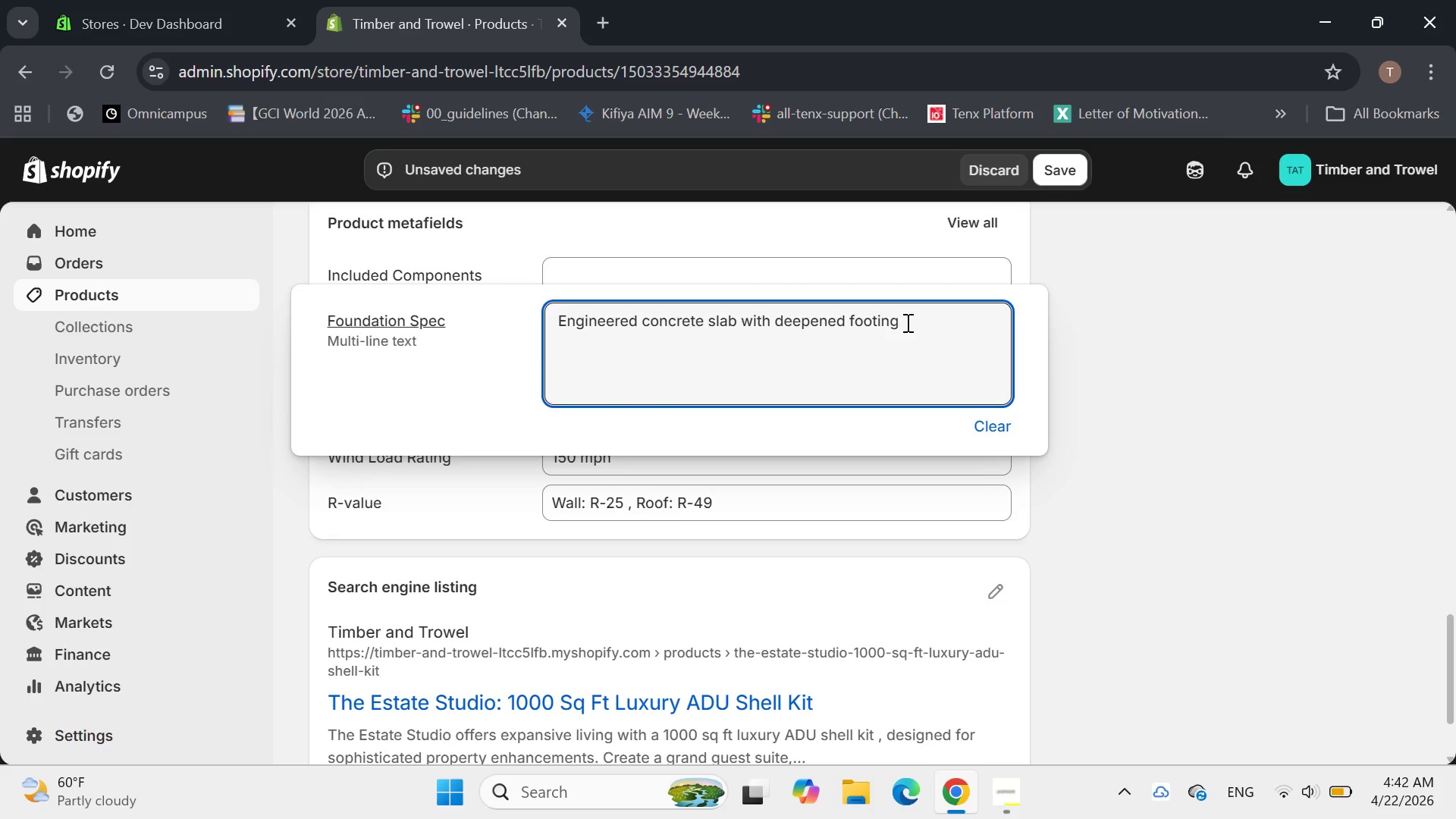 
type(s and exensive rebar())
 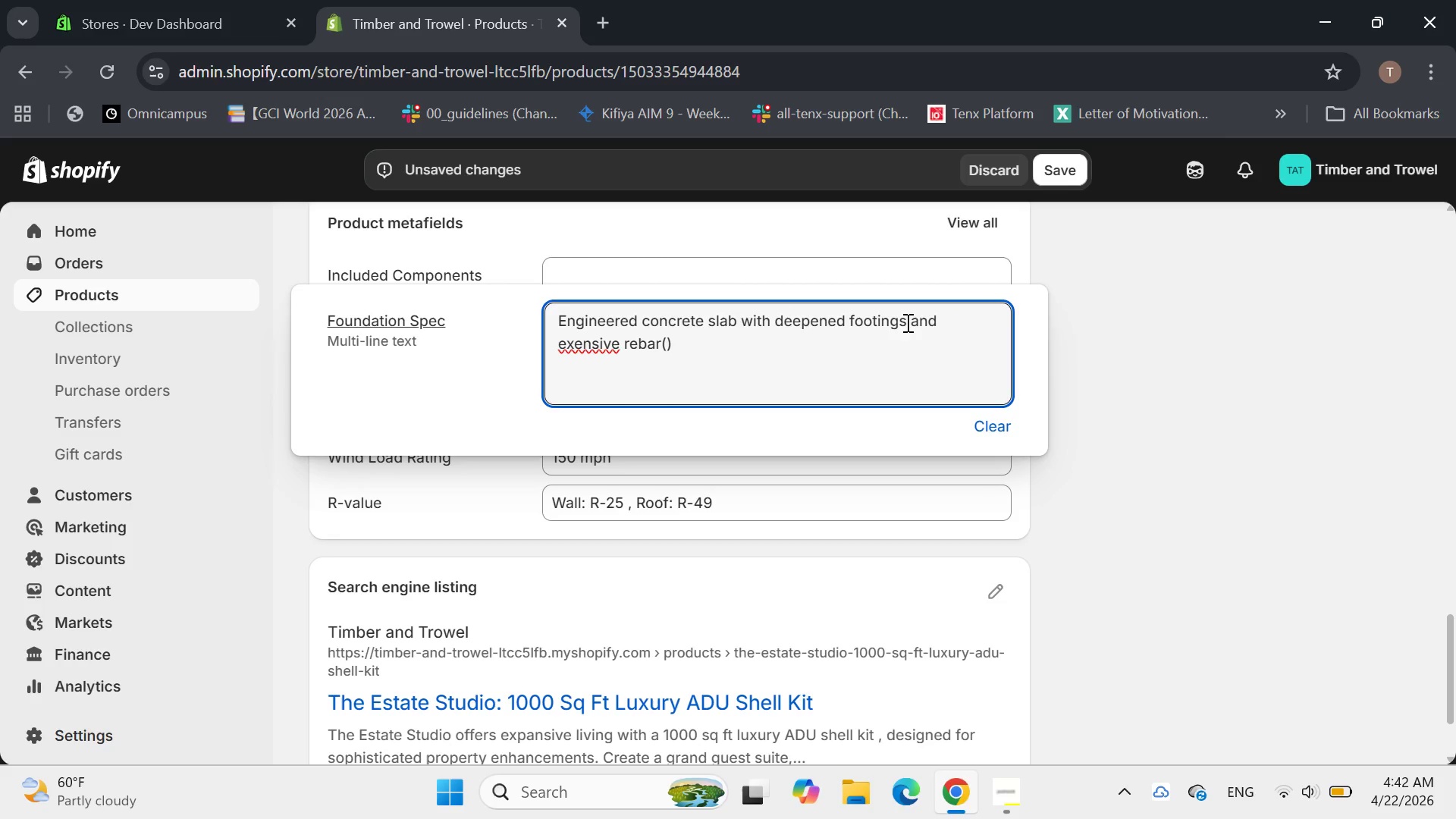 
key(ArrowLeft)
 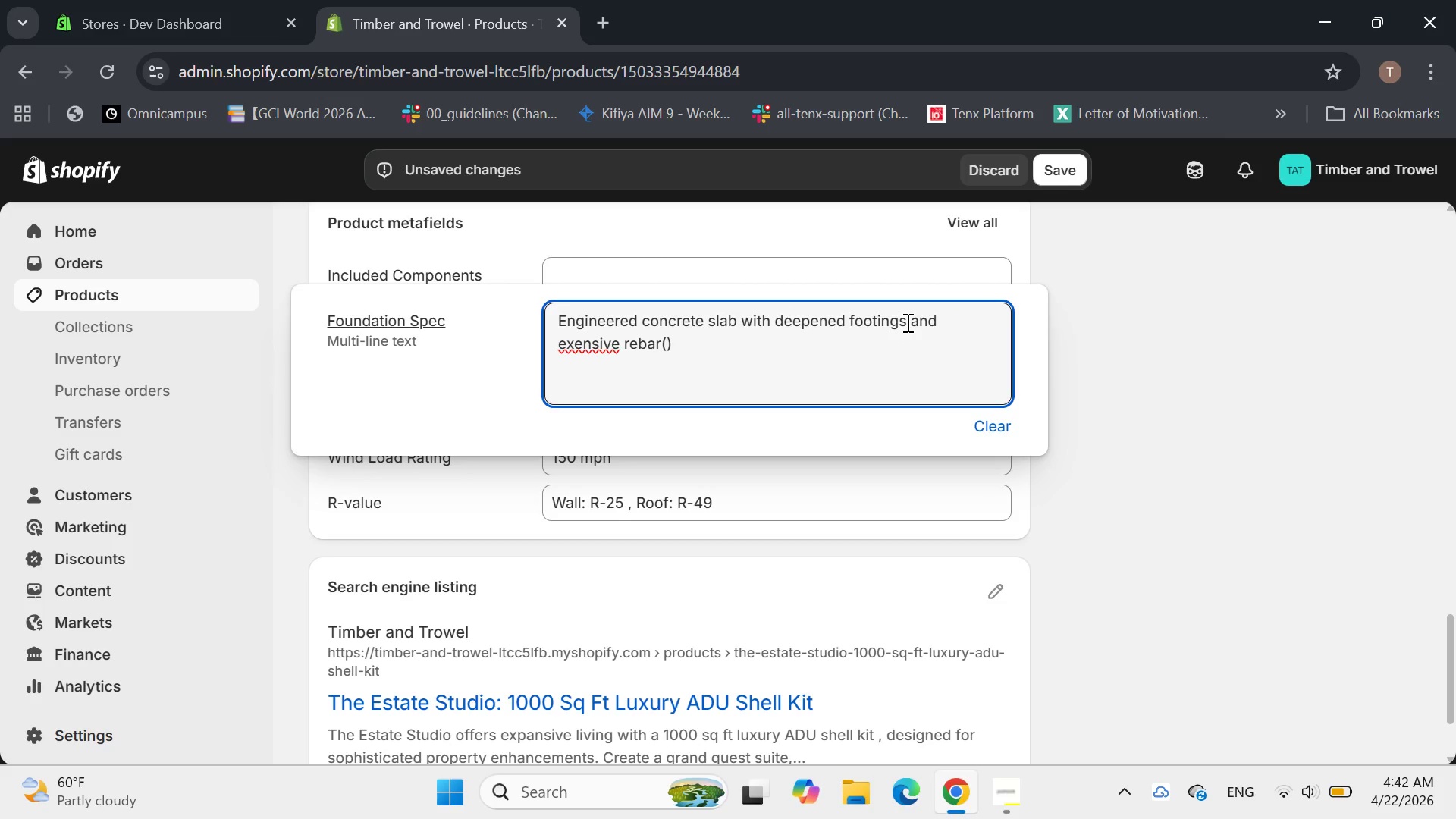 
type(8'' thivk)
 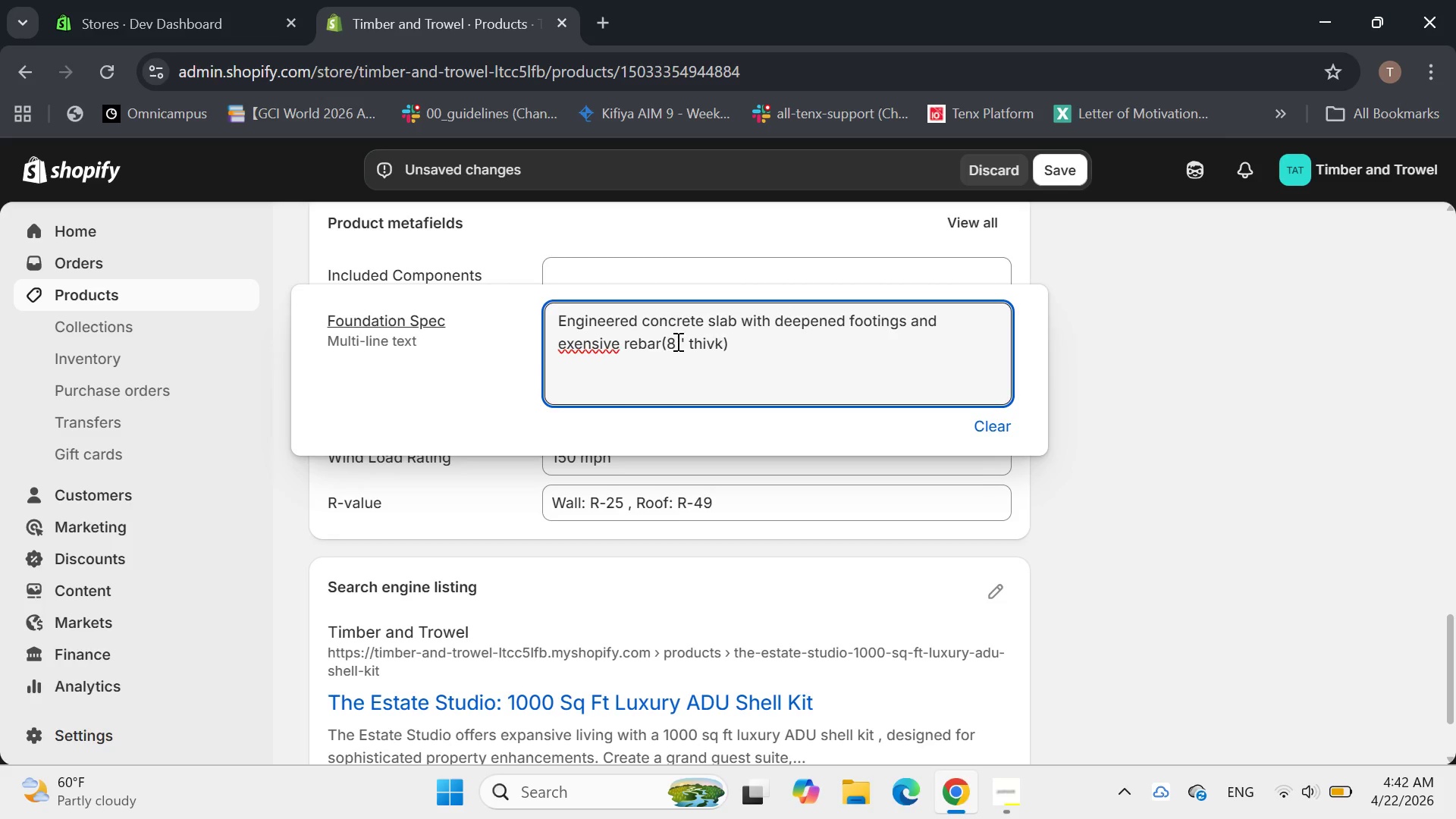 
left_click([576, 349])
 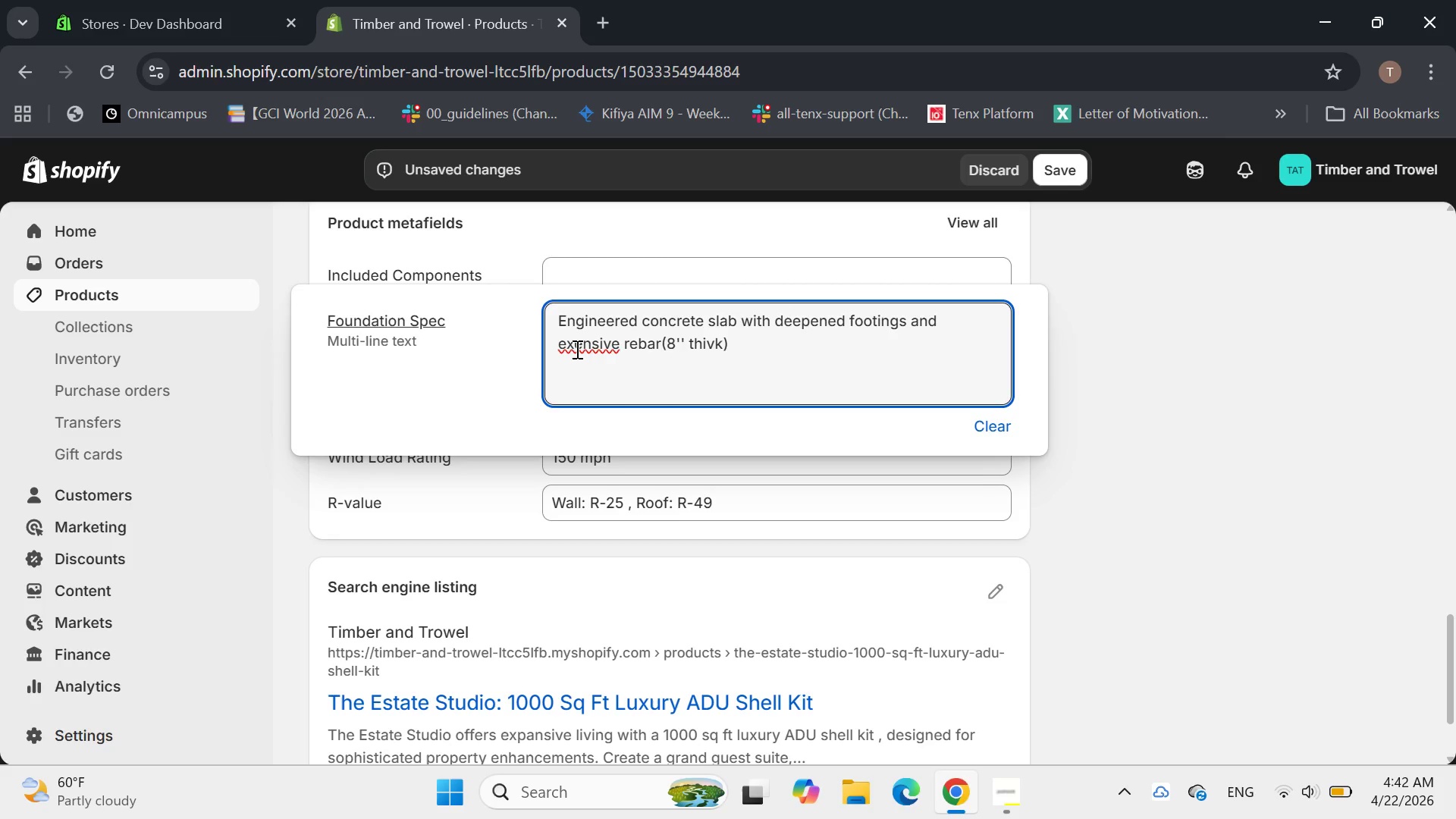 
key(T)
 